 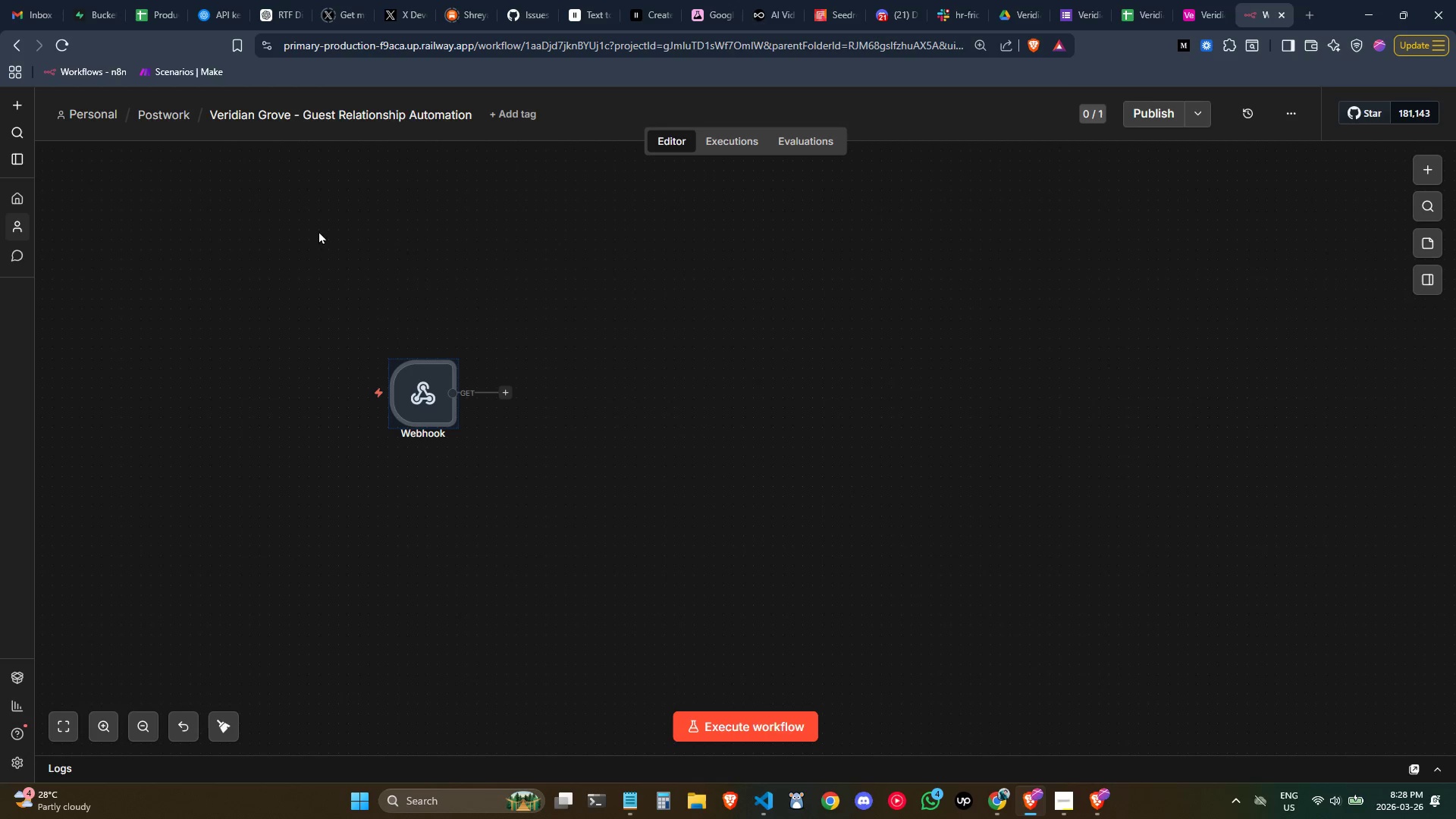 
double_click([414, 393])
 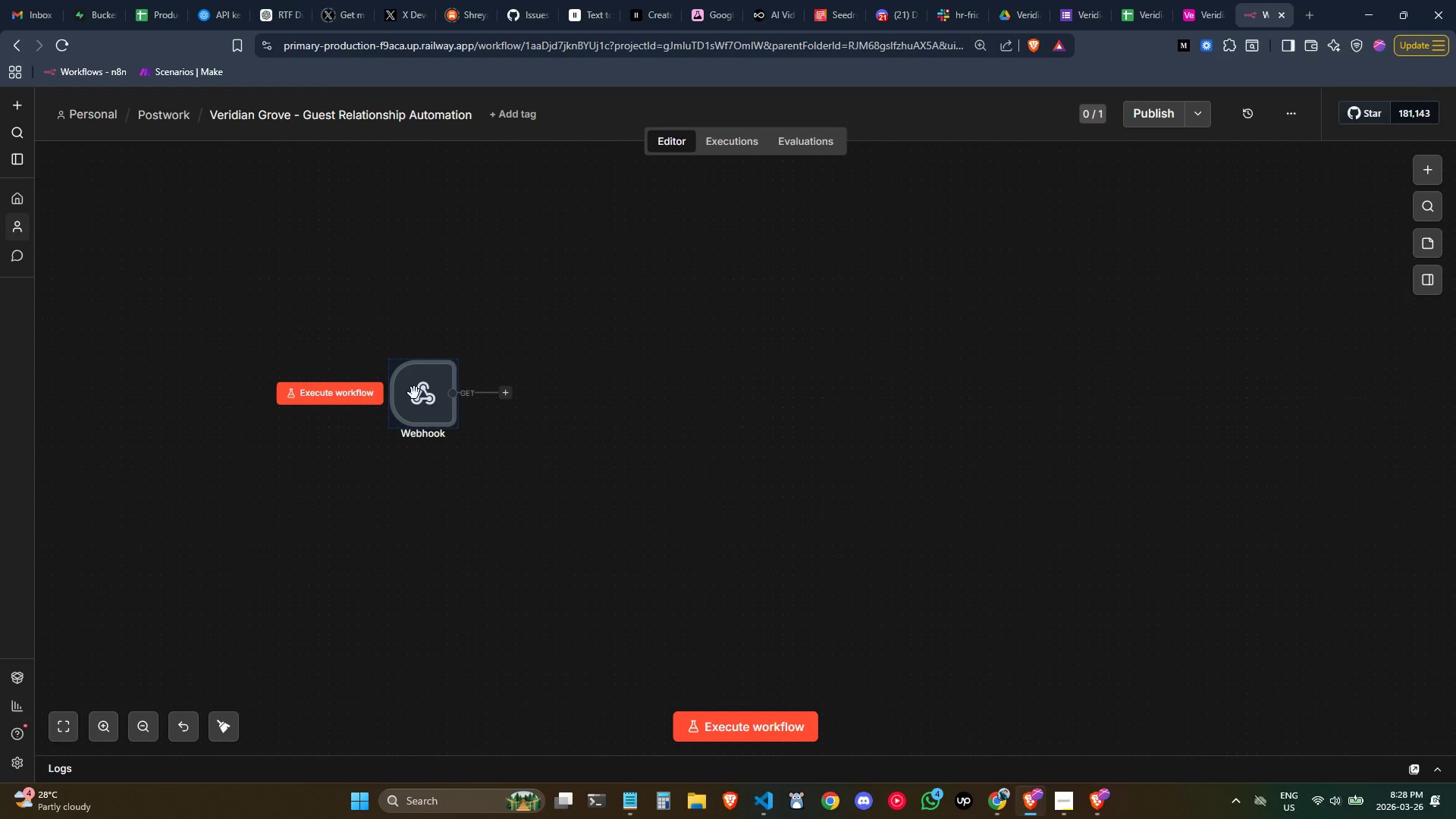 
triple_click([414, 393])
 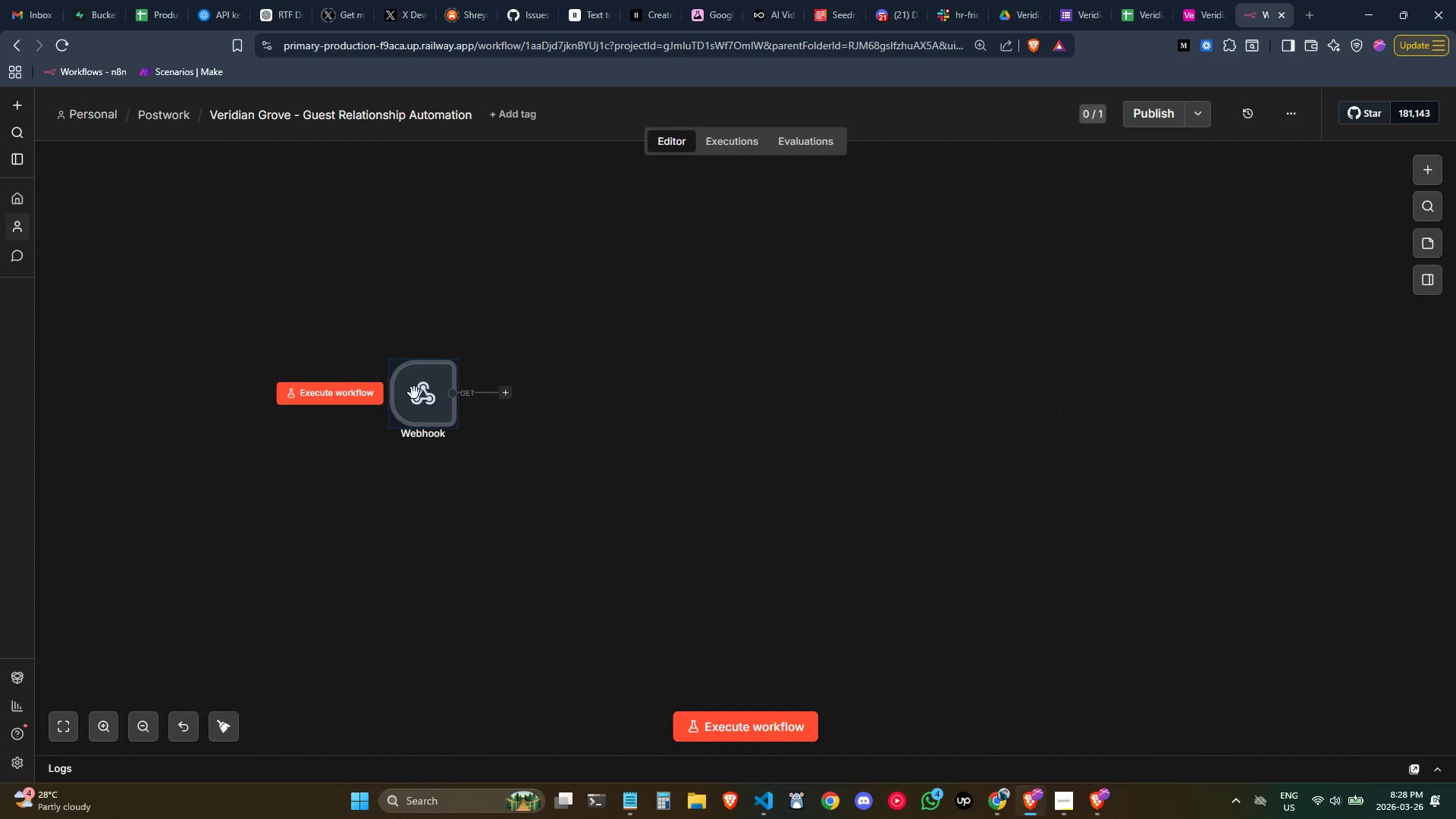 
triple_click([414, 393])
 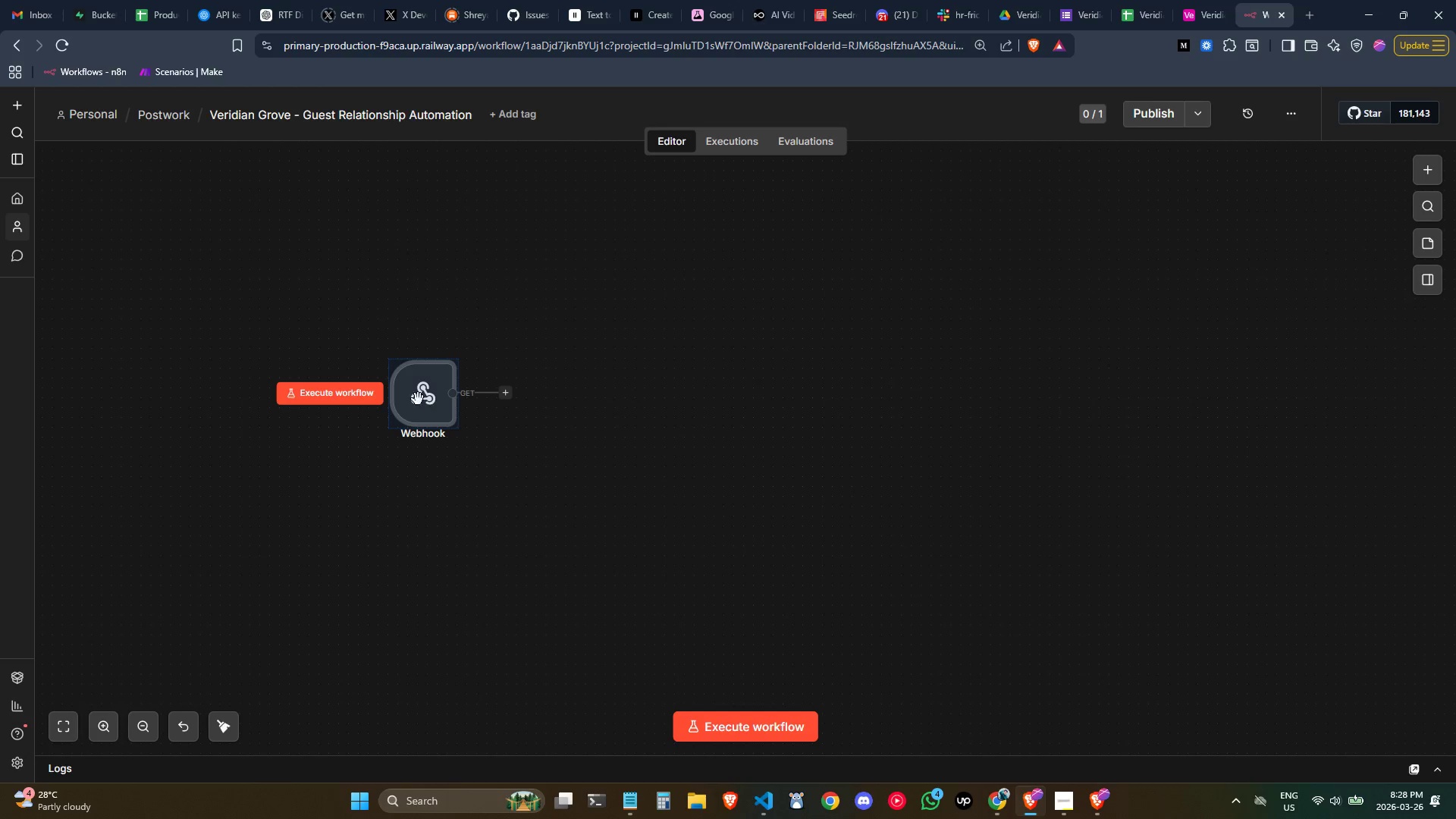 
double_click([418, 397])
 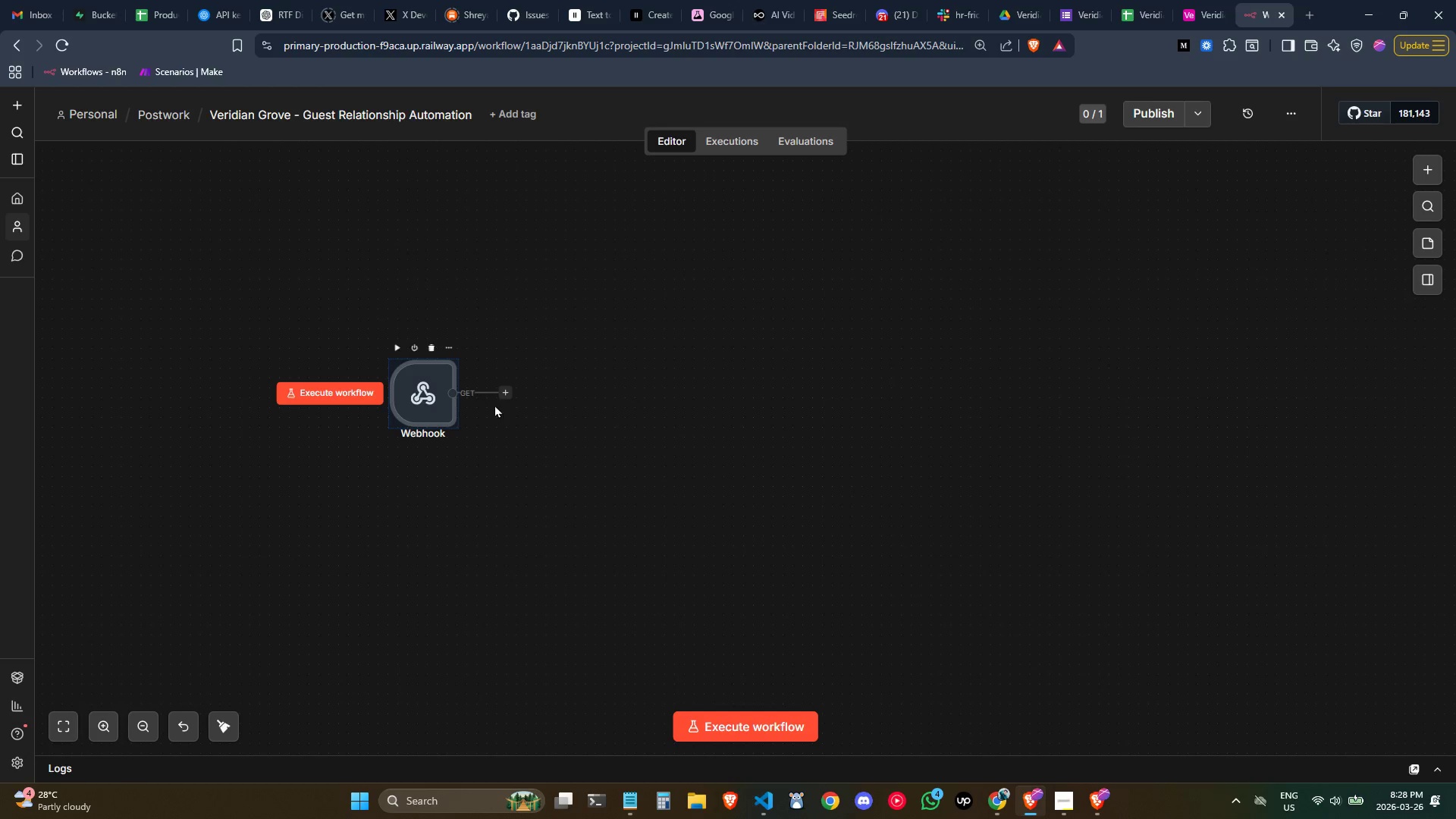 
left_click([735, 391])
 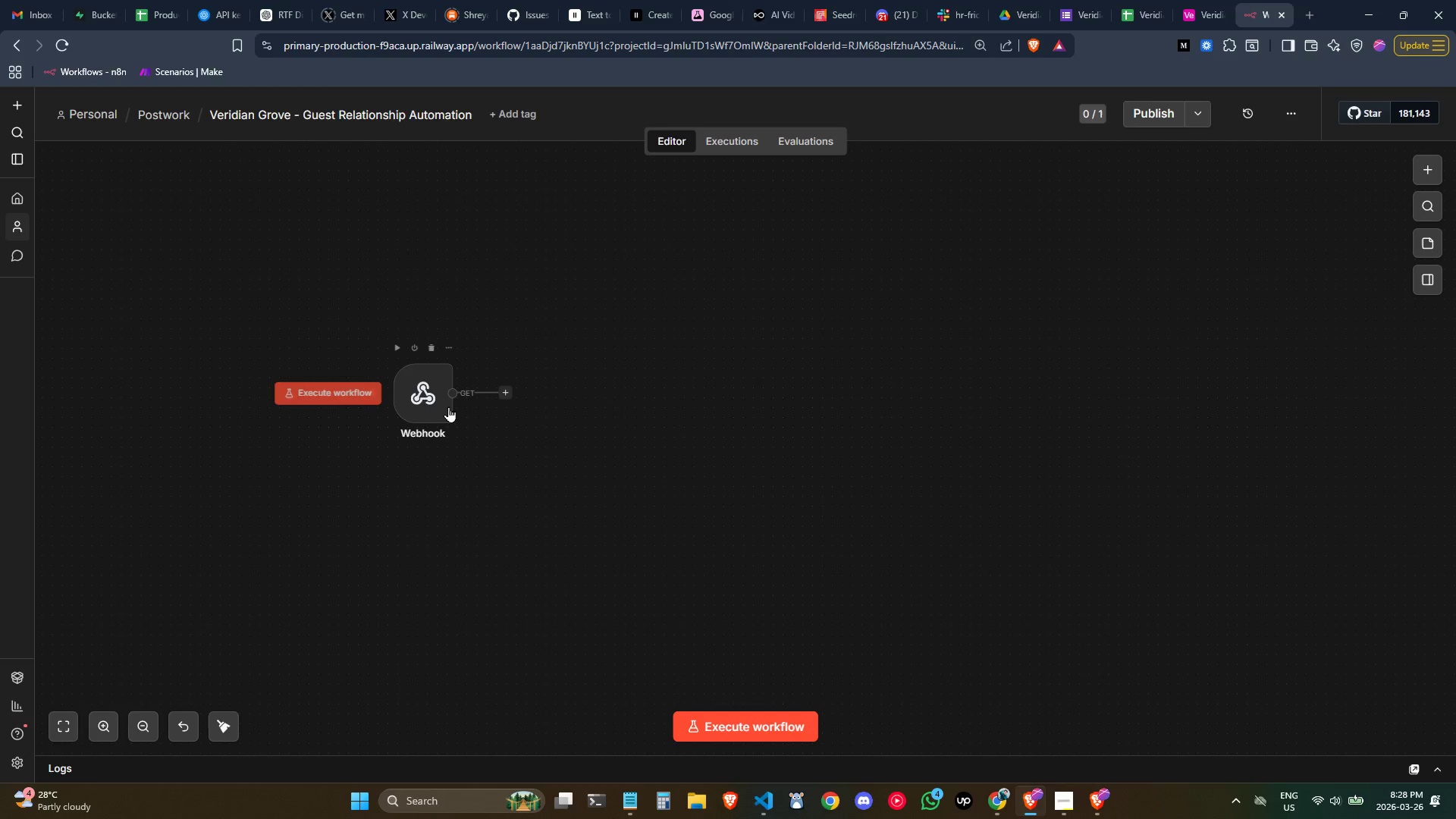 
double_click([445, 404])
 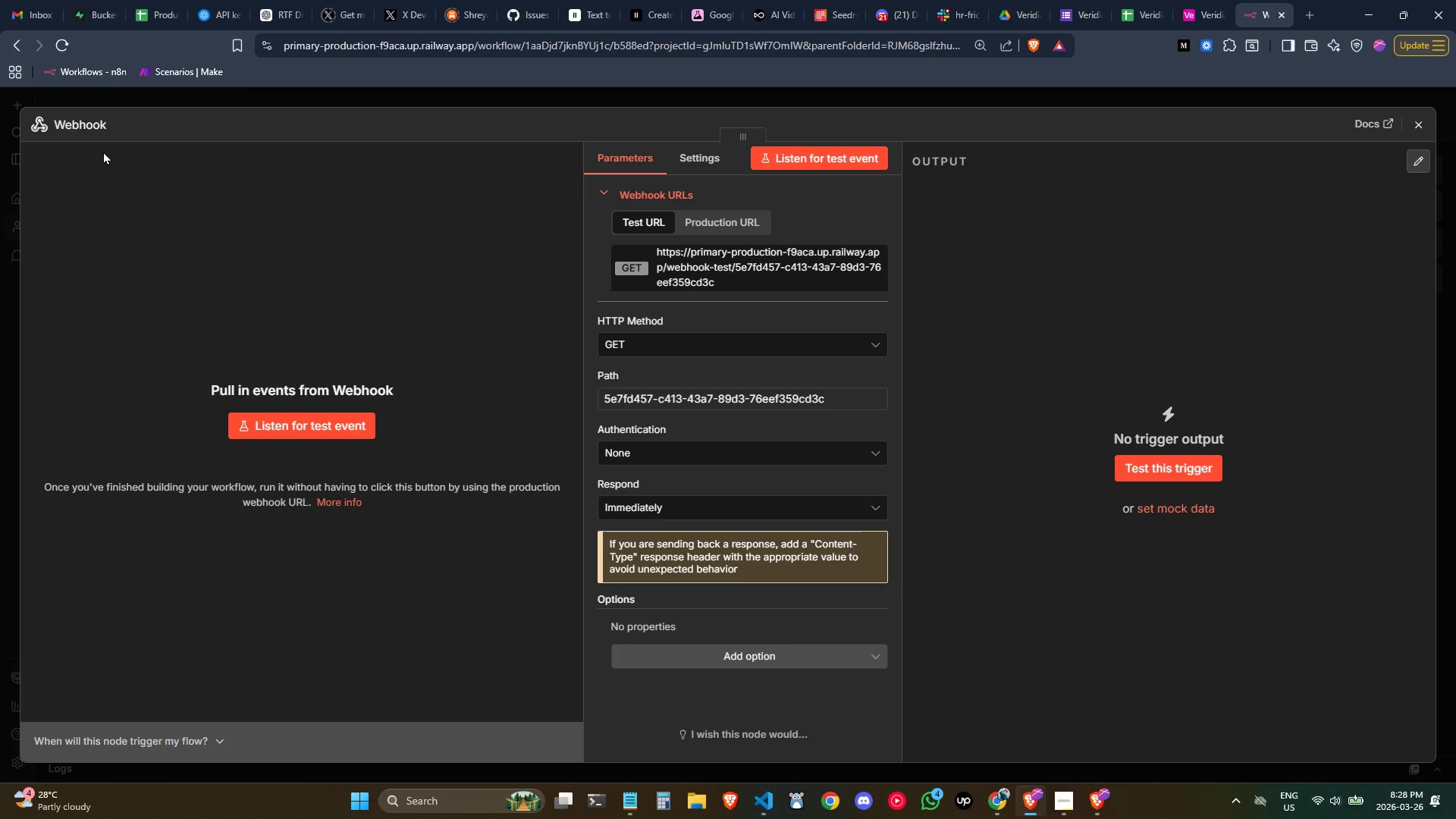 
left_click([77, 125])
 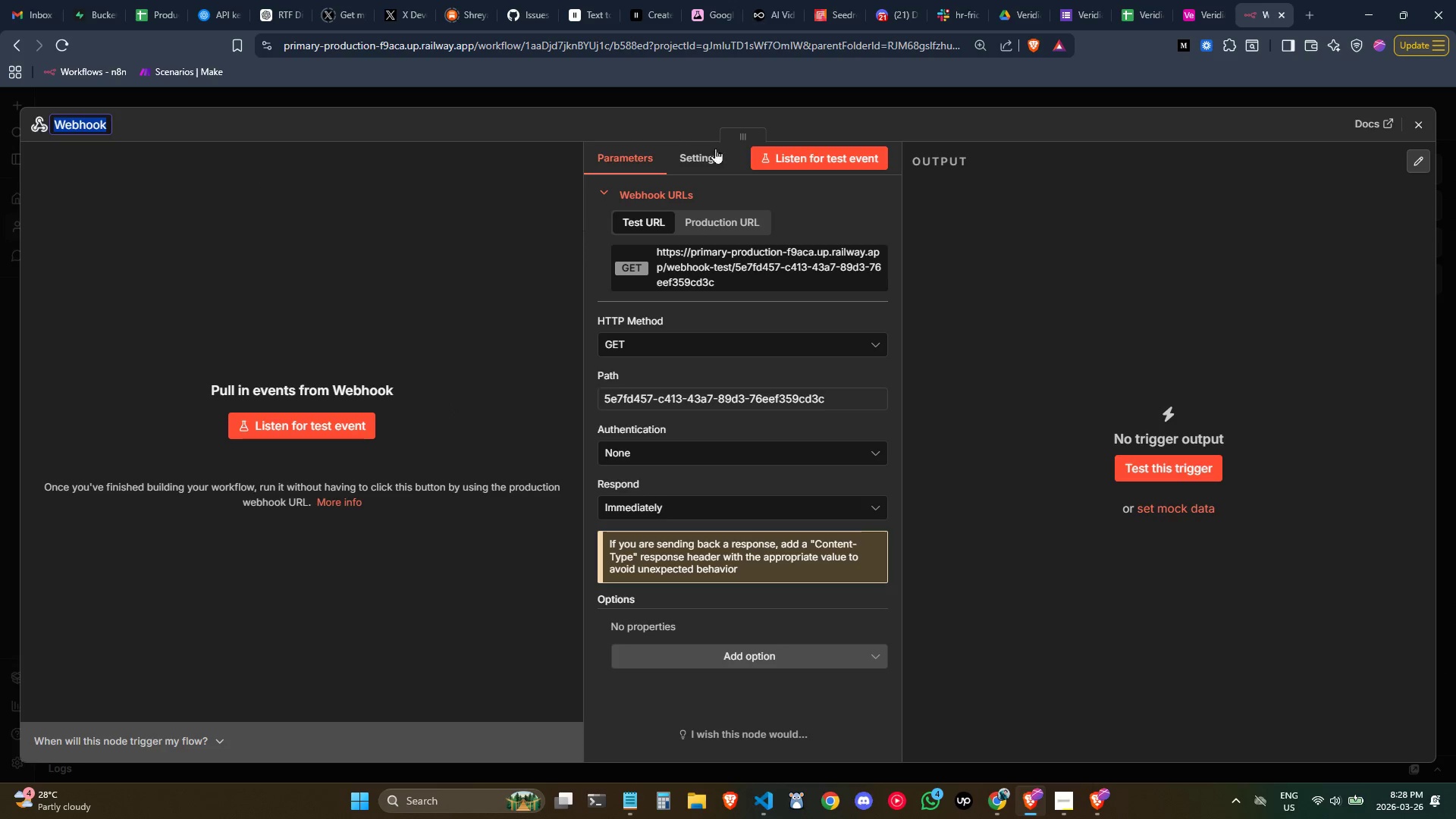 
wait(12.36)
 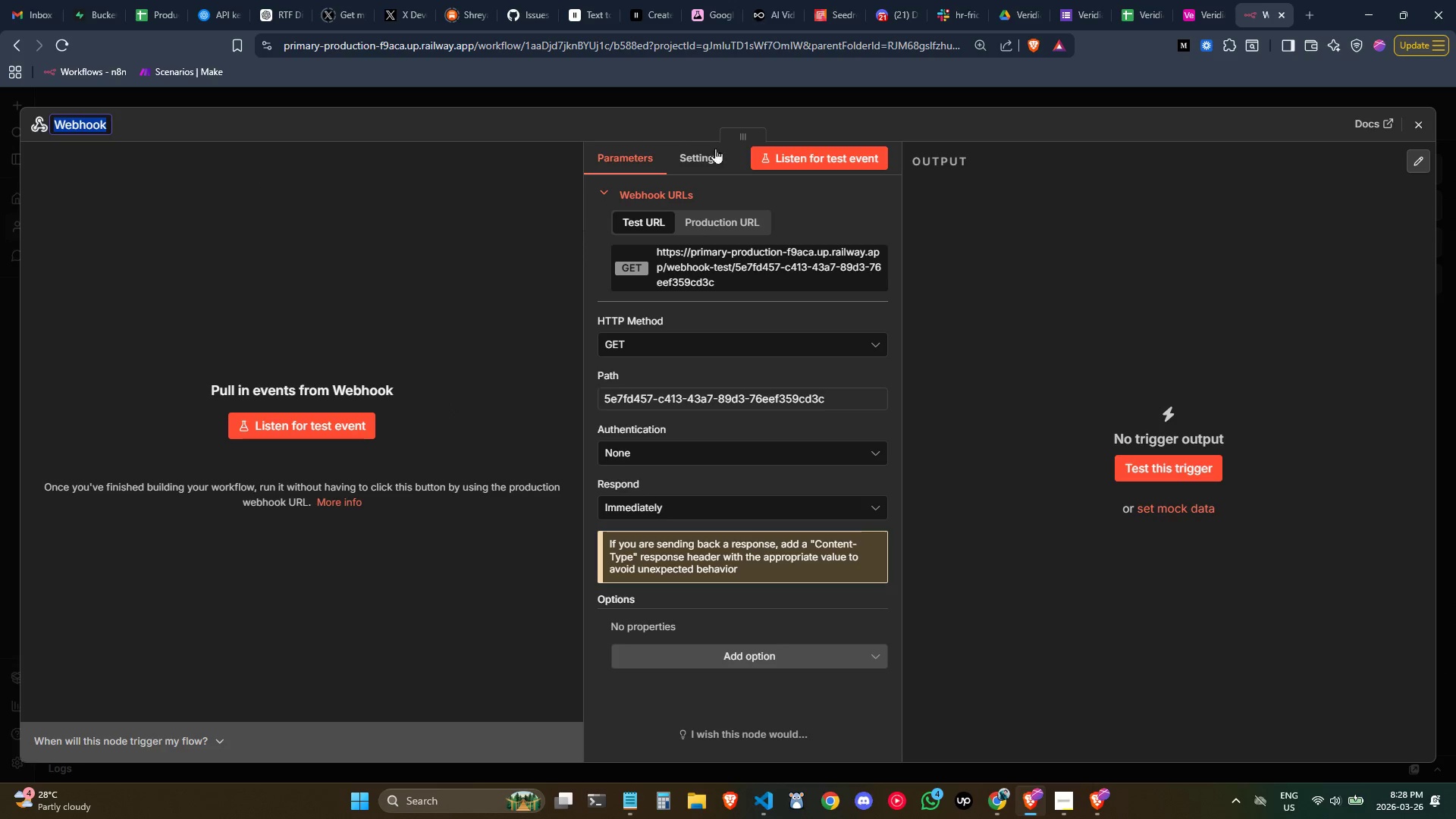 
left_click([1411, 130])
 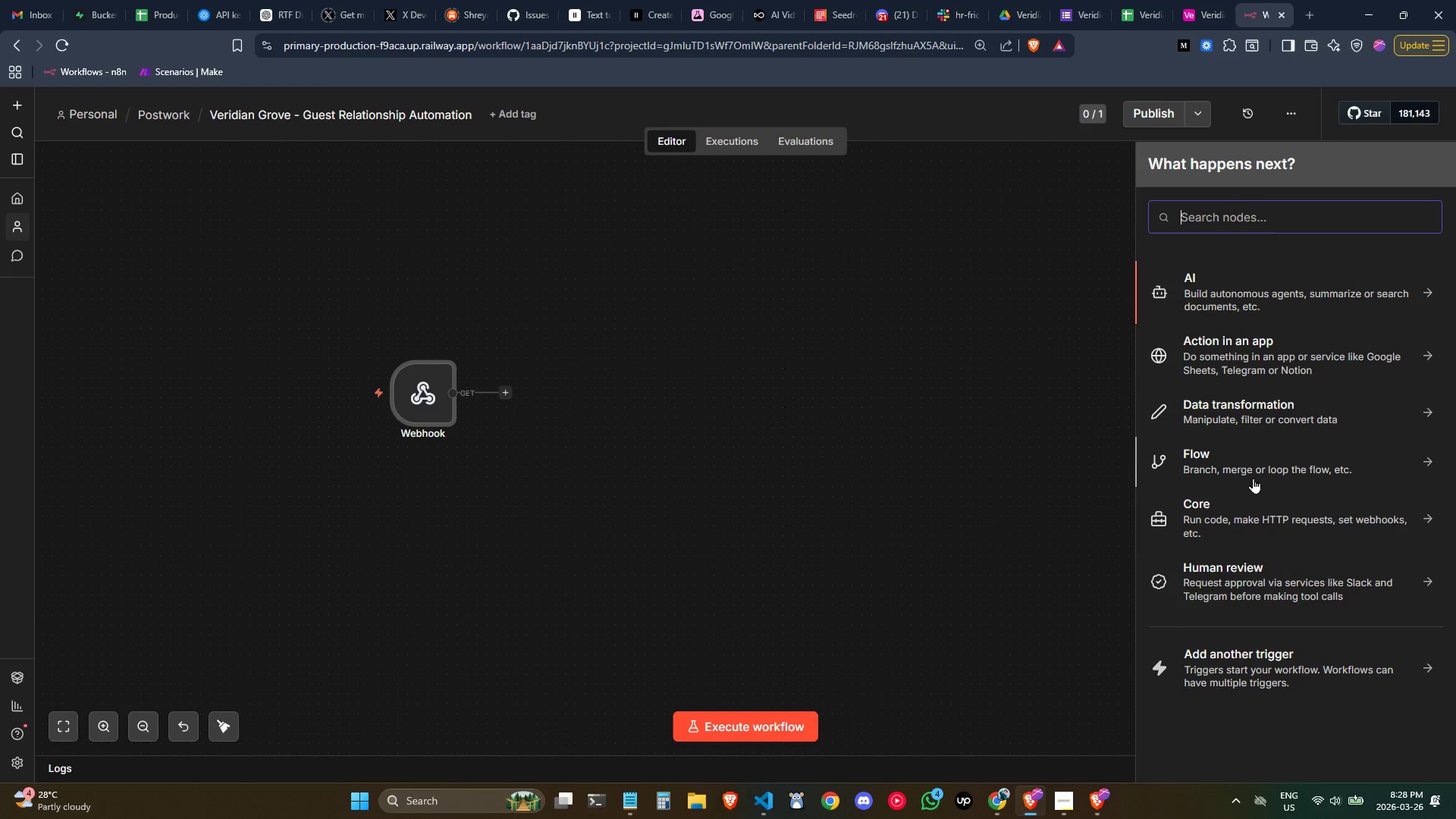 
wait(5.12)
 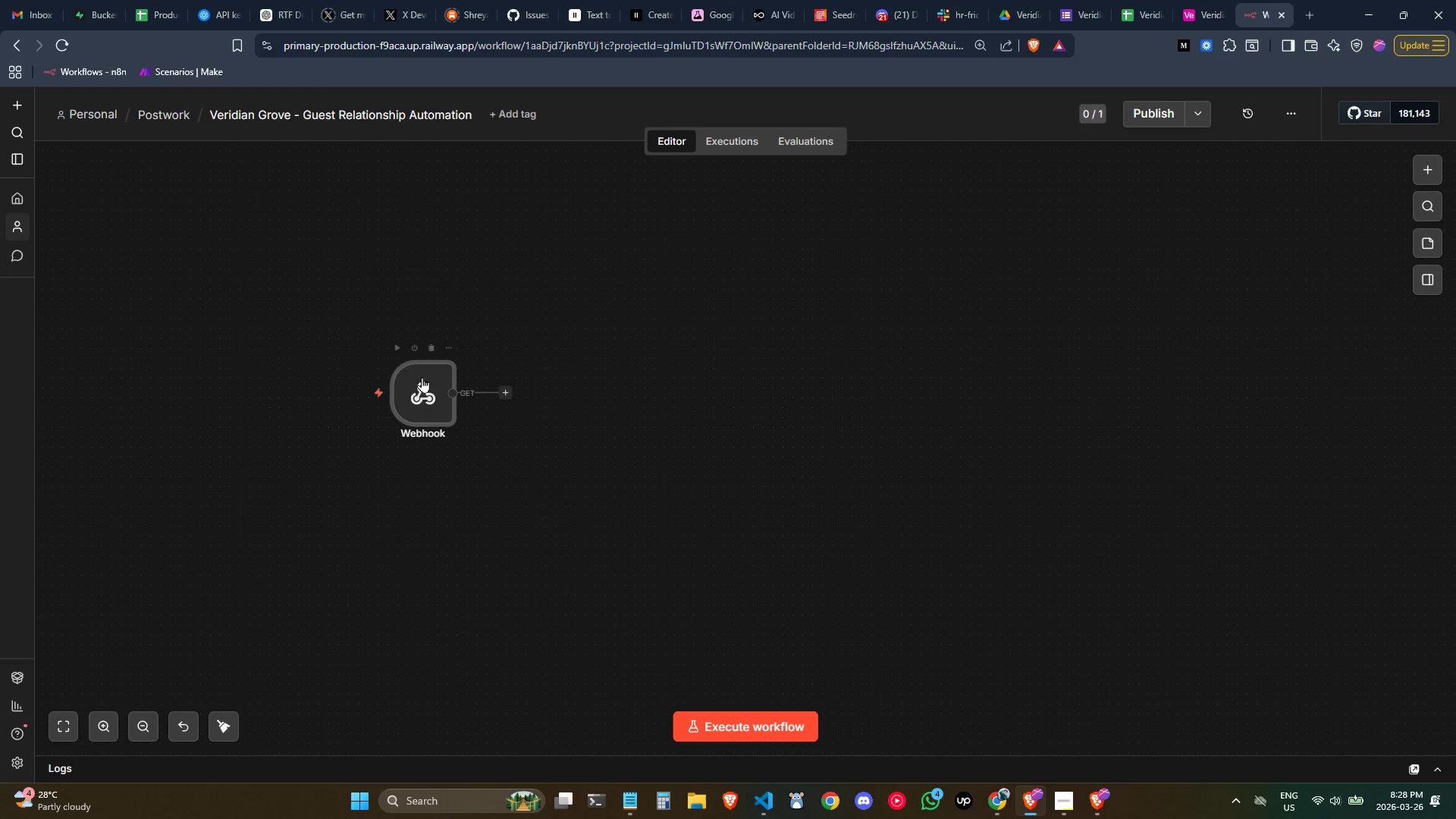 
type(google forms)
key(Backspace)
type( tri)
key(Backspace)
 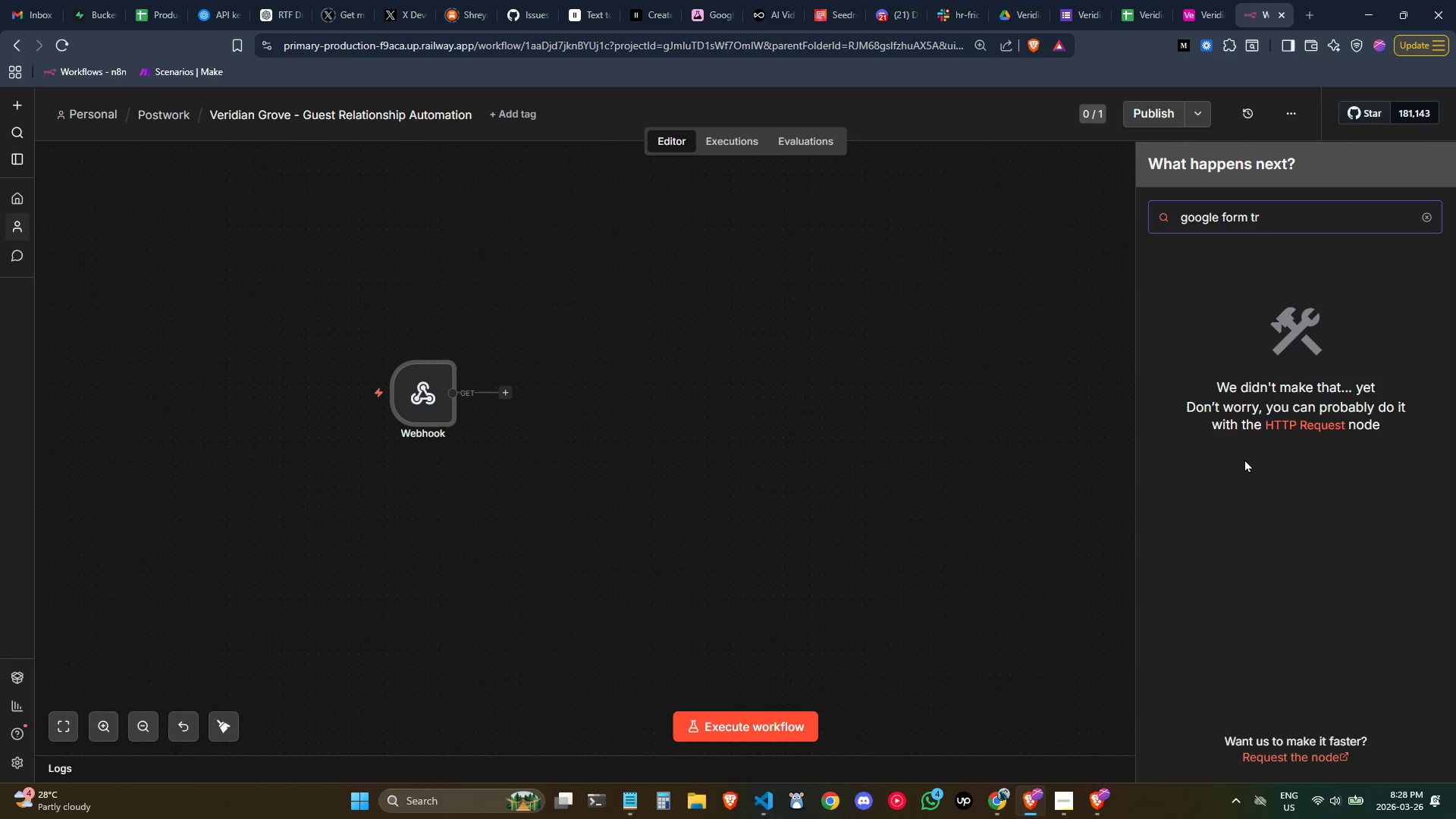 
key(Control+Backspace)
 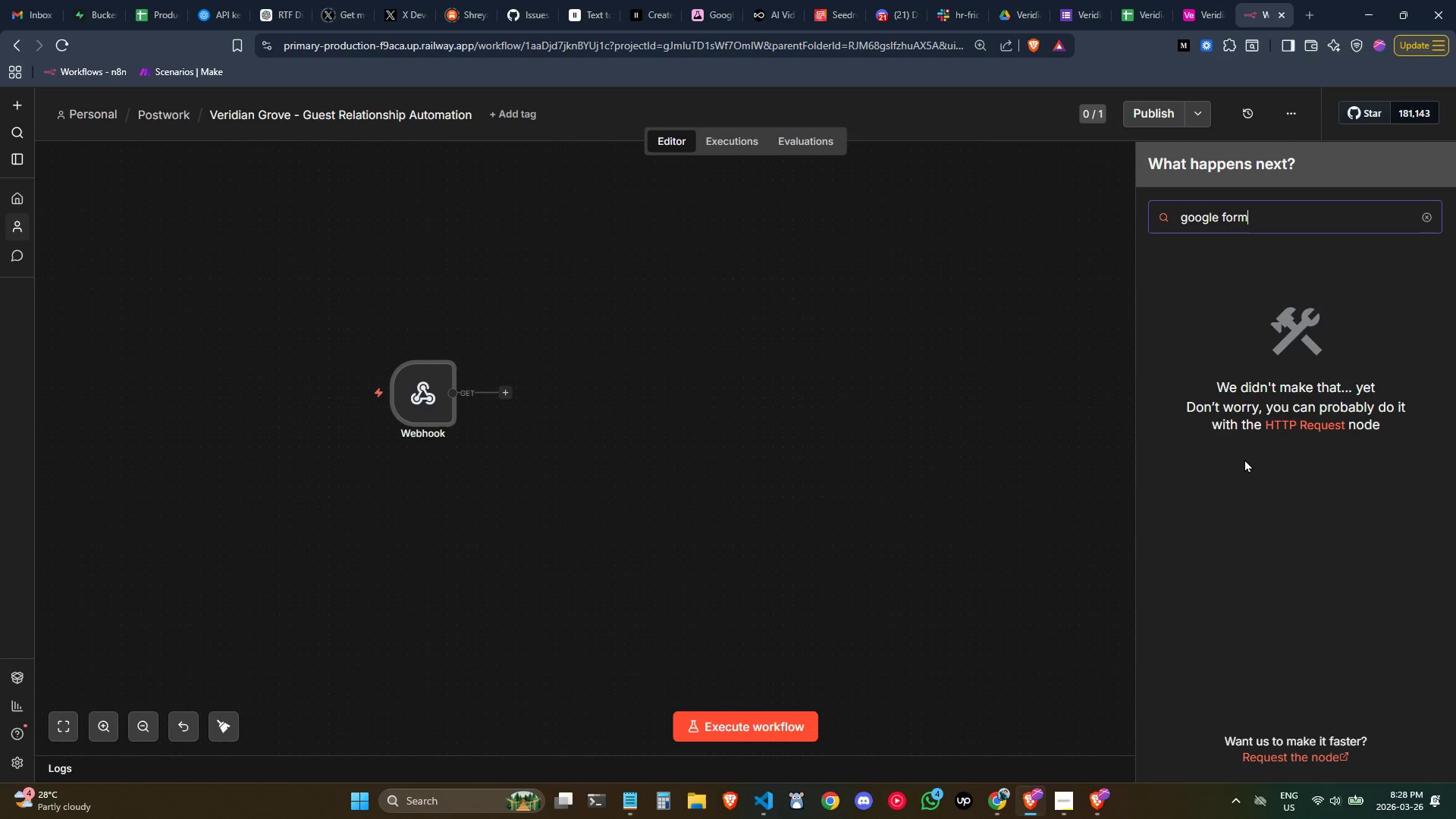 
key(Control+Backspace)
 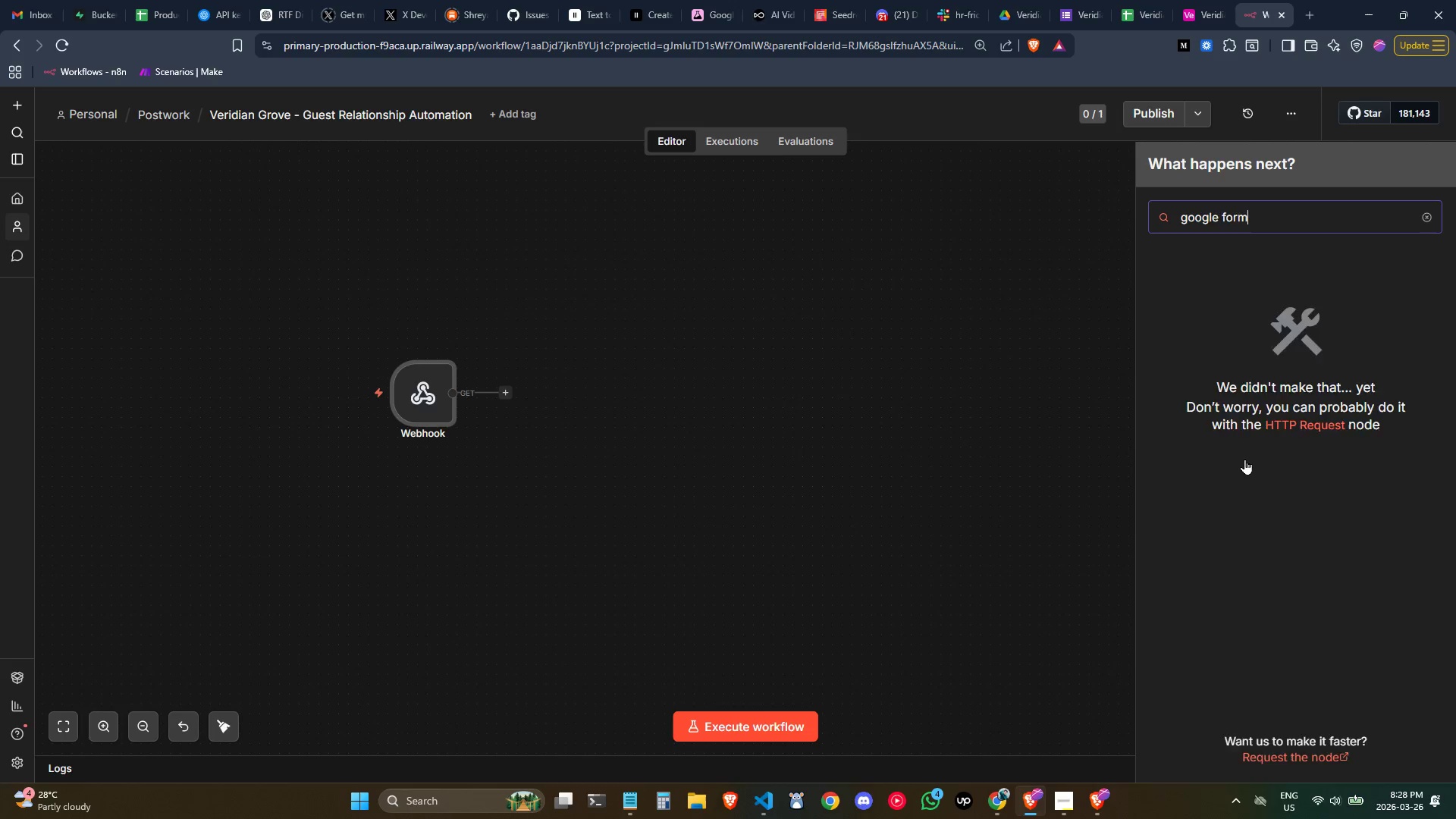 
key(Control+Backspace)
 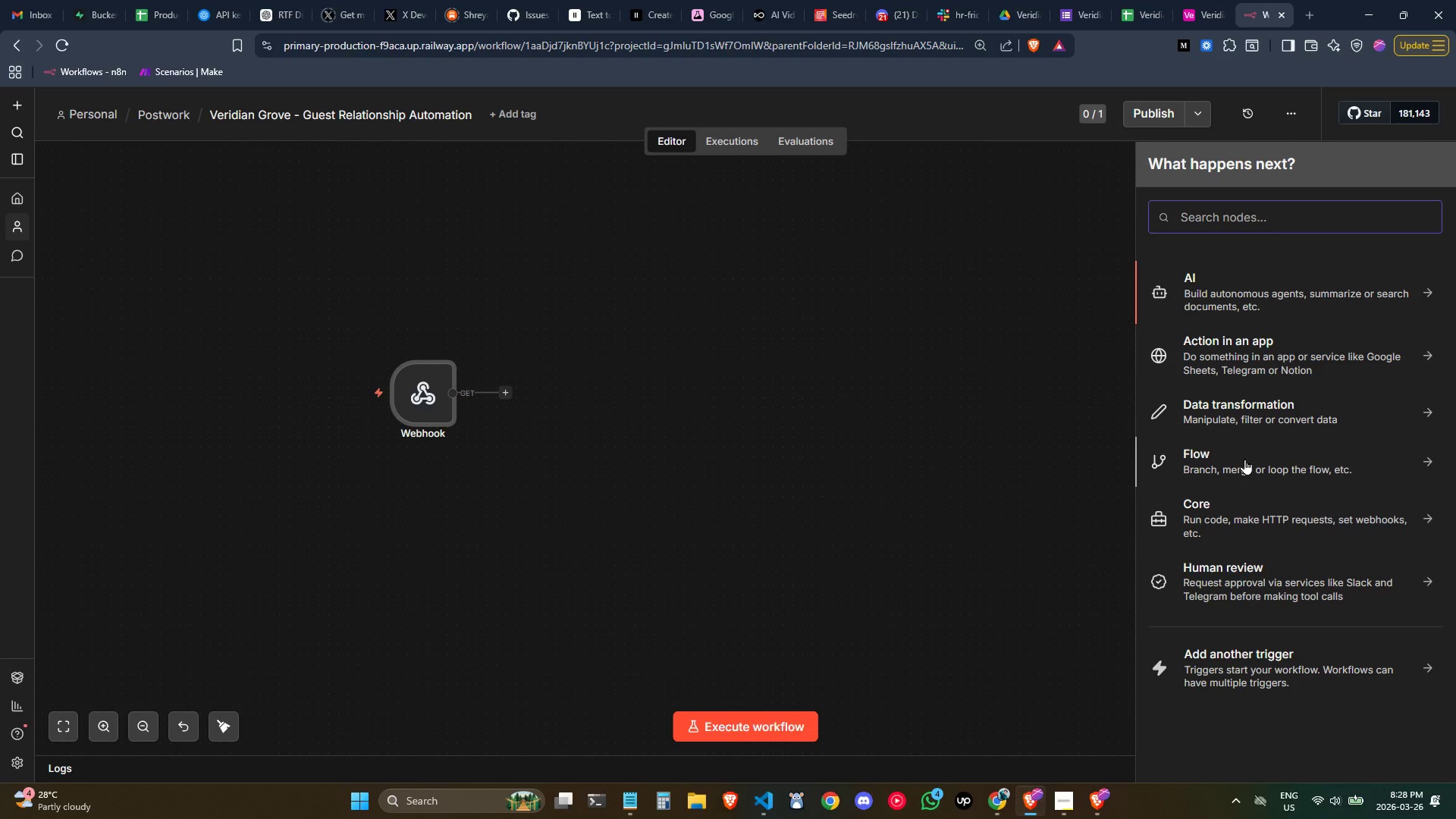 
type(trgii)
key(Backspace)
key(Backspace)
key(Backspace)
key(Backspace)
key(Backspace)
key(Backspace)
type(google for)
key(Backspace)
key(Backspace)
key(Backspace)
key(Backspace)
key(Backspace)
key(Backspace)
key(Backspace)
key(Backspace)
 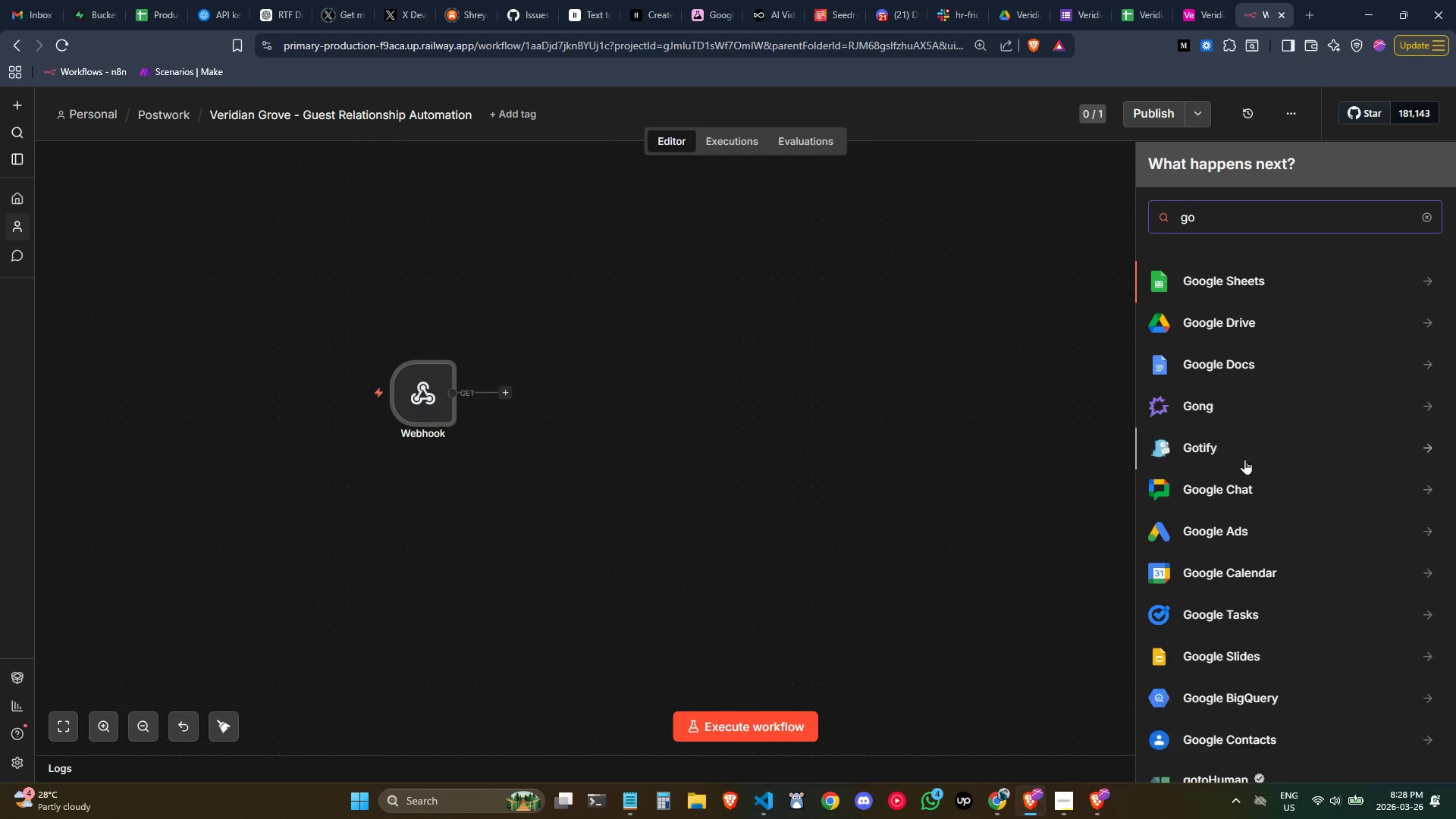 
key(Control+ControlLeft)
 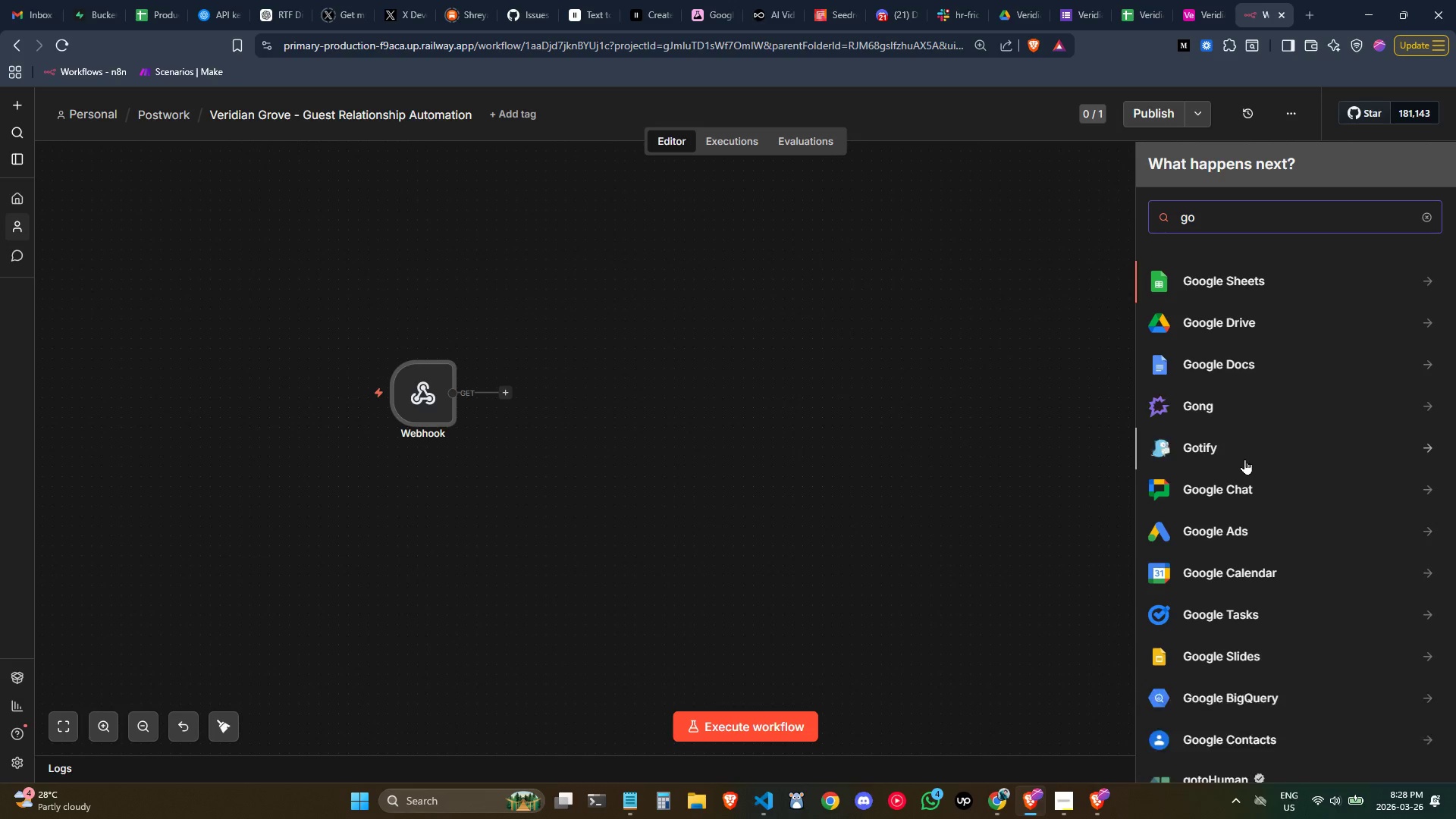 
key(Control+Backspace)
 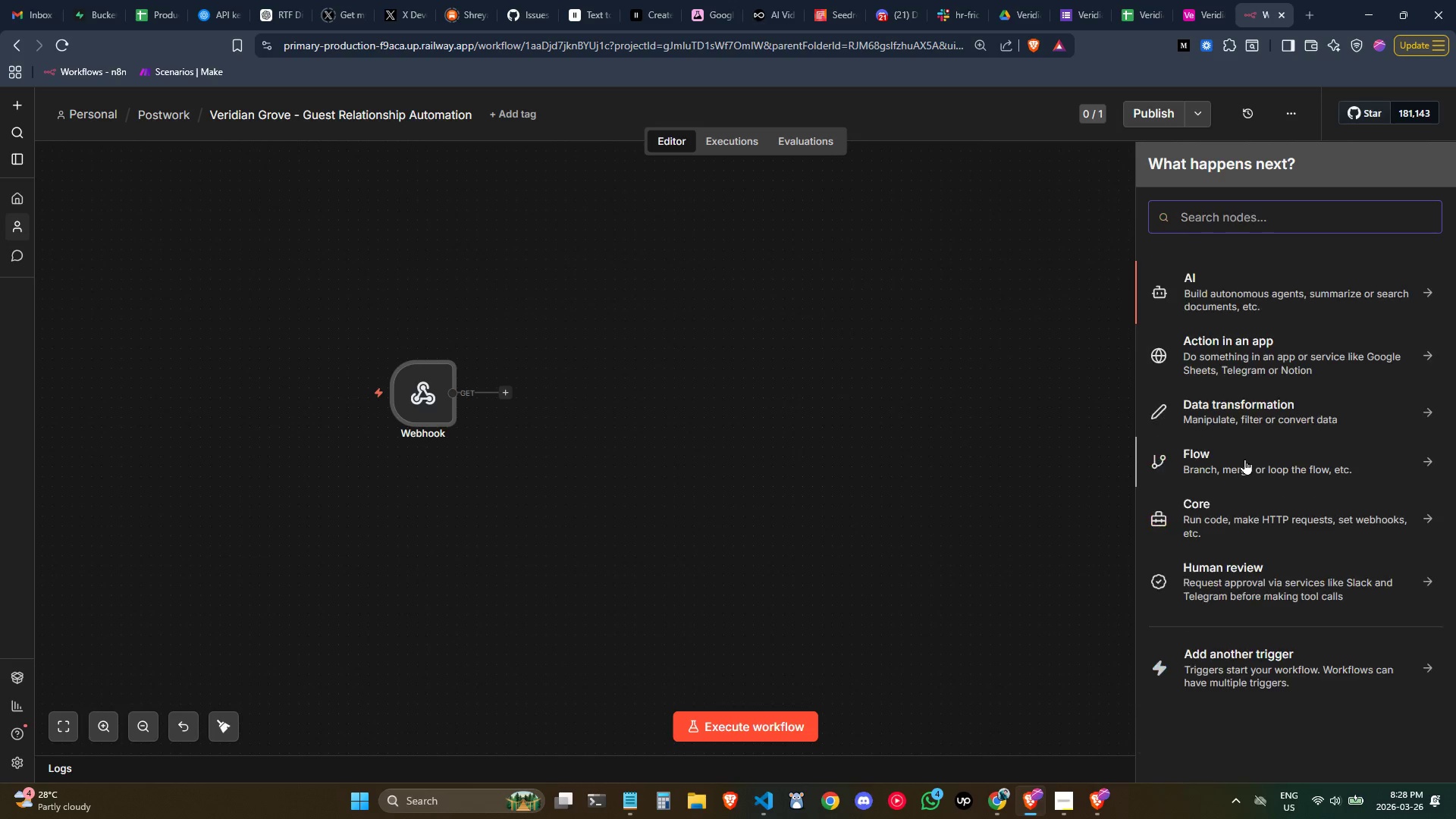 
key(Control+Backspace)
 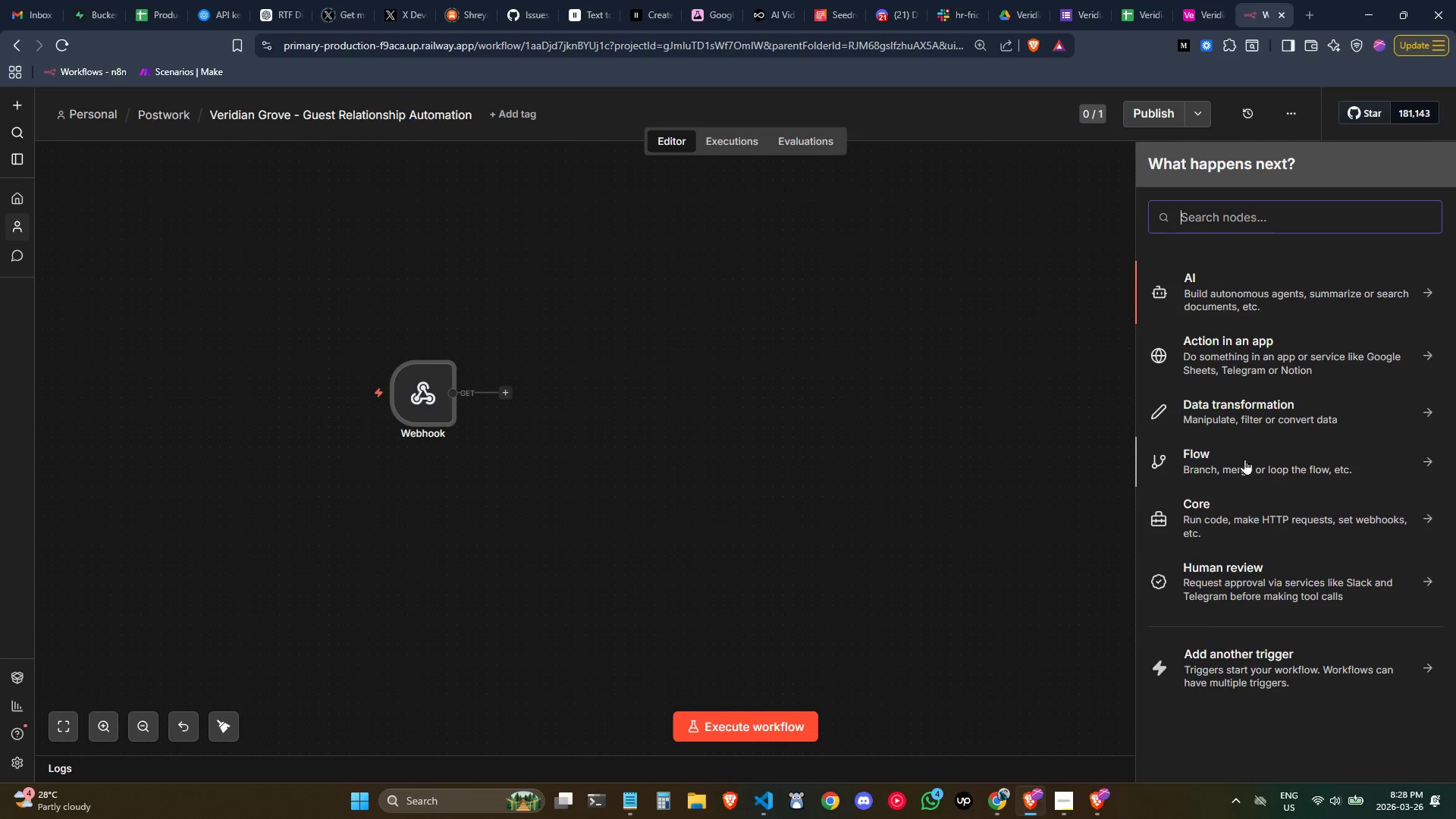 
type(for)
 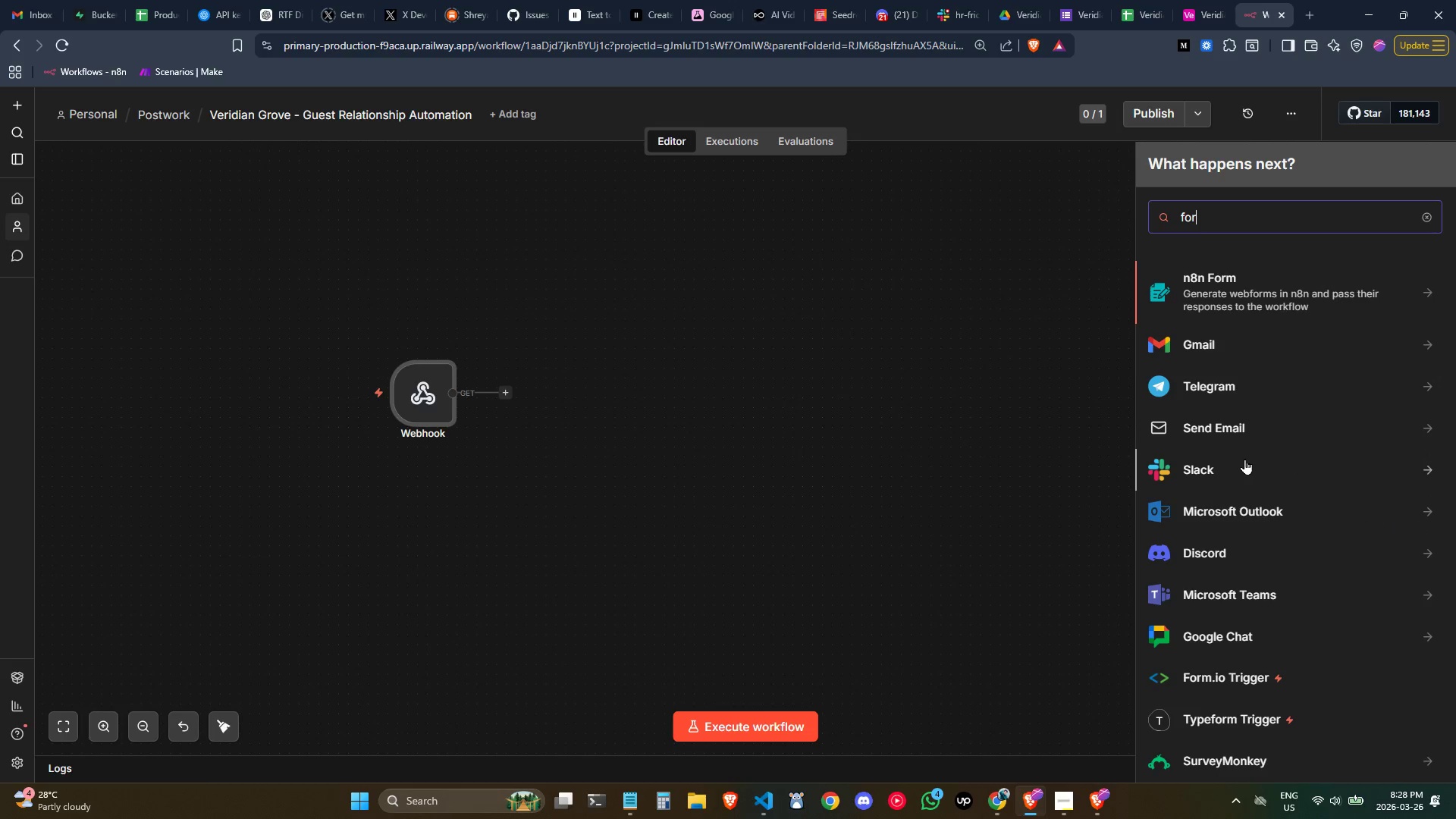 
key(Control+Backspace)
 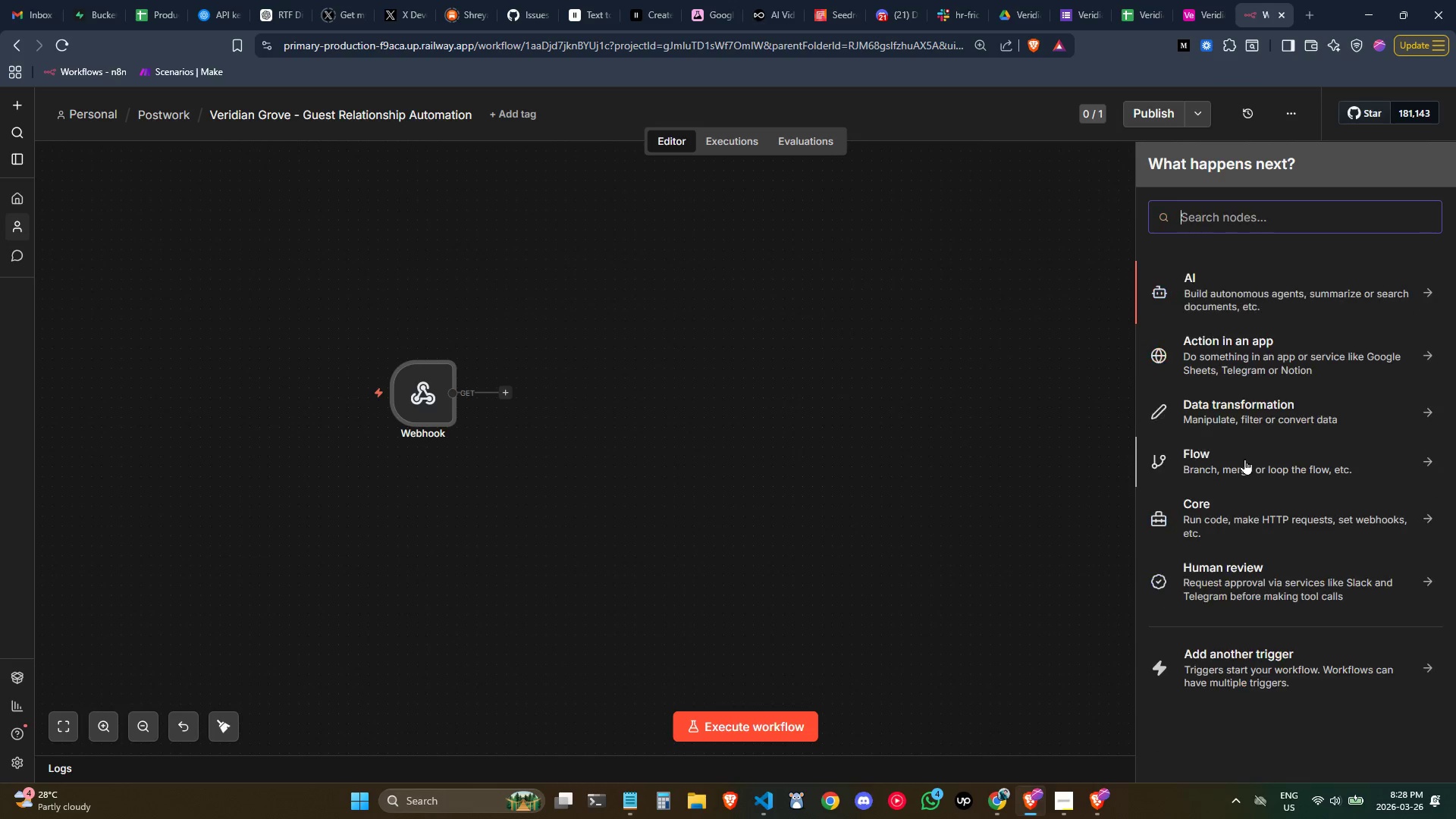 
key(Control+Backspace)
 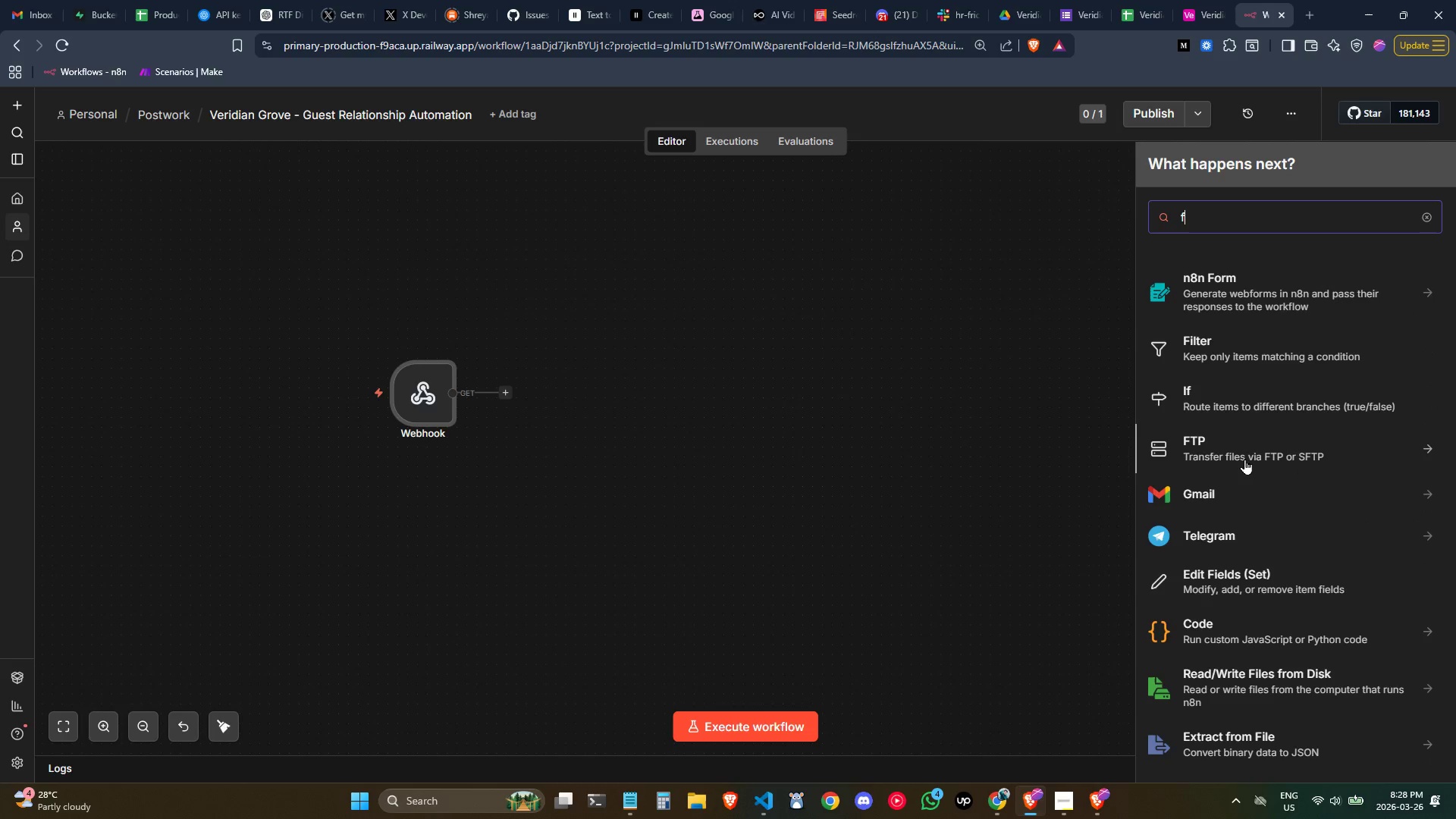 
type(f)
key(Backspace)
type(gform)
key(Backspace)
 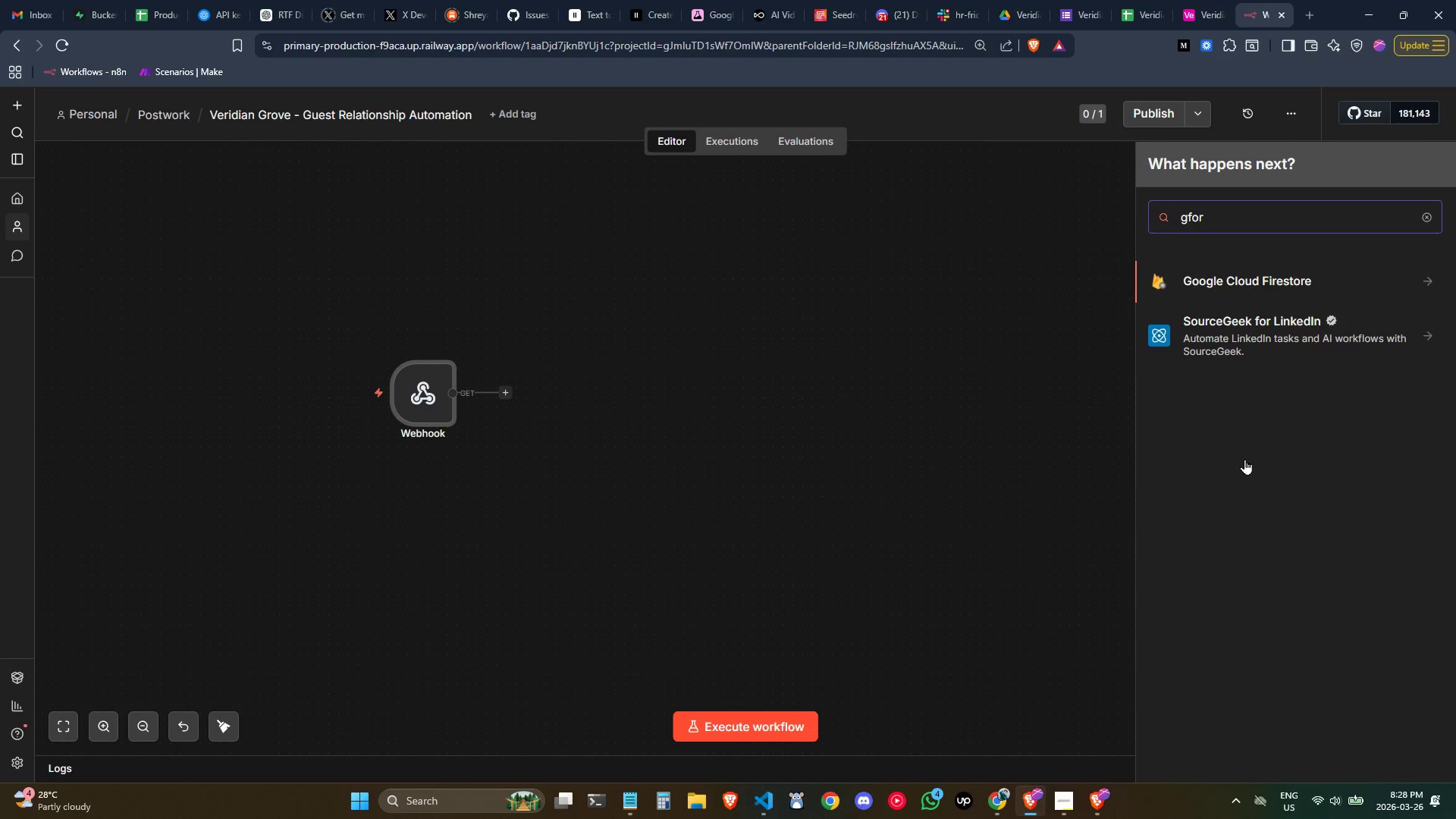 
key(Control+ControlLeft)
 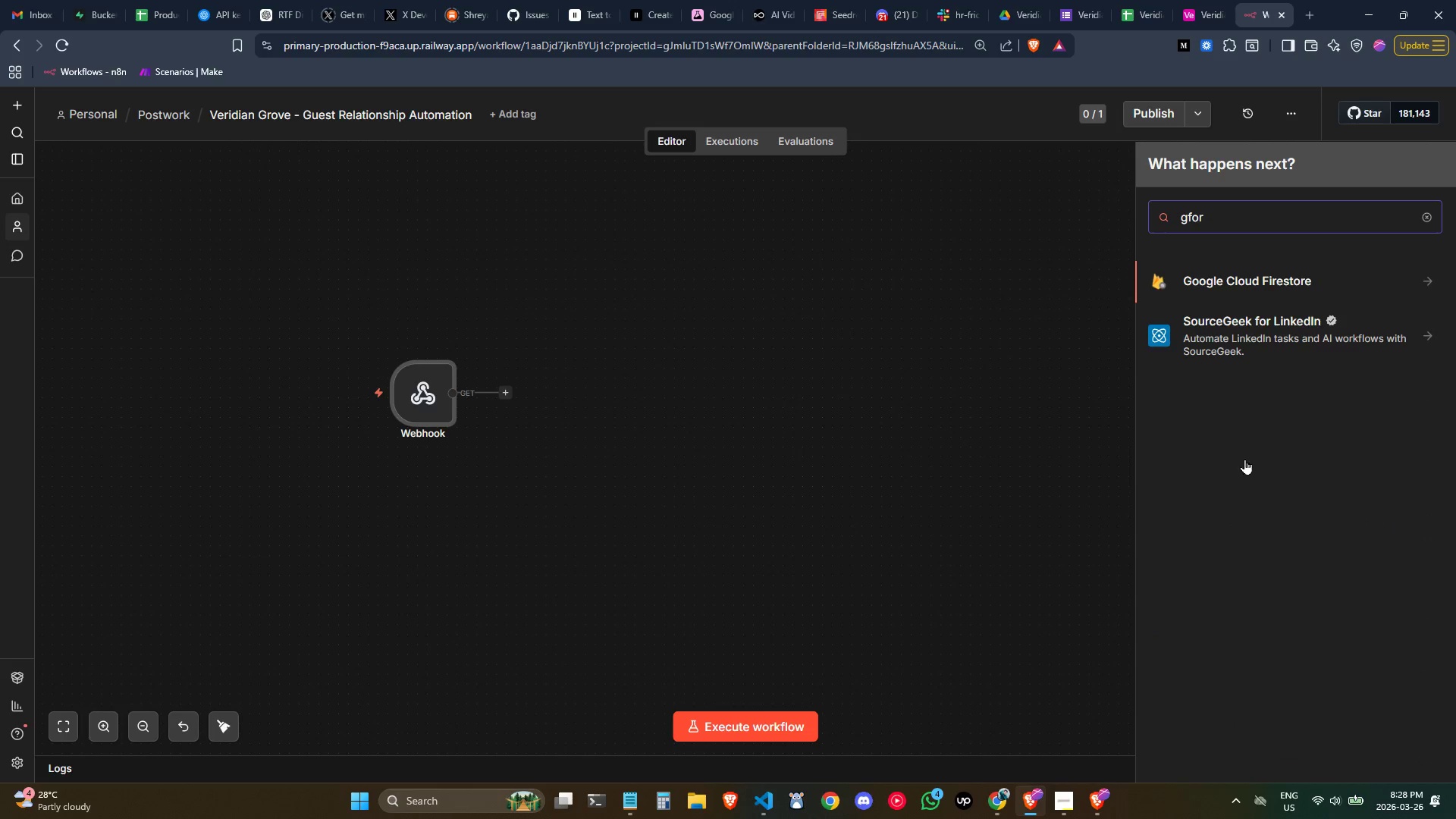 
key(Control+Backspace)
 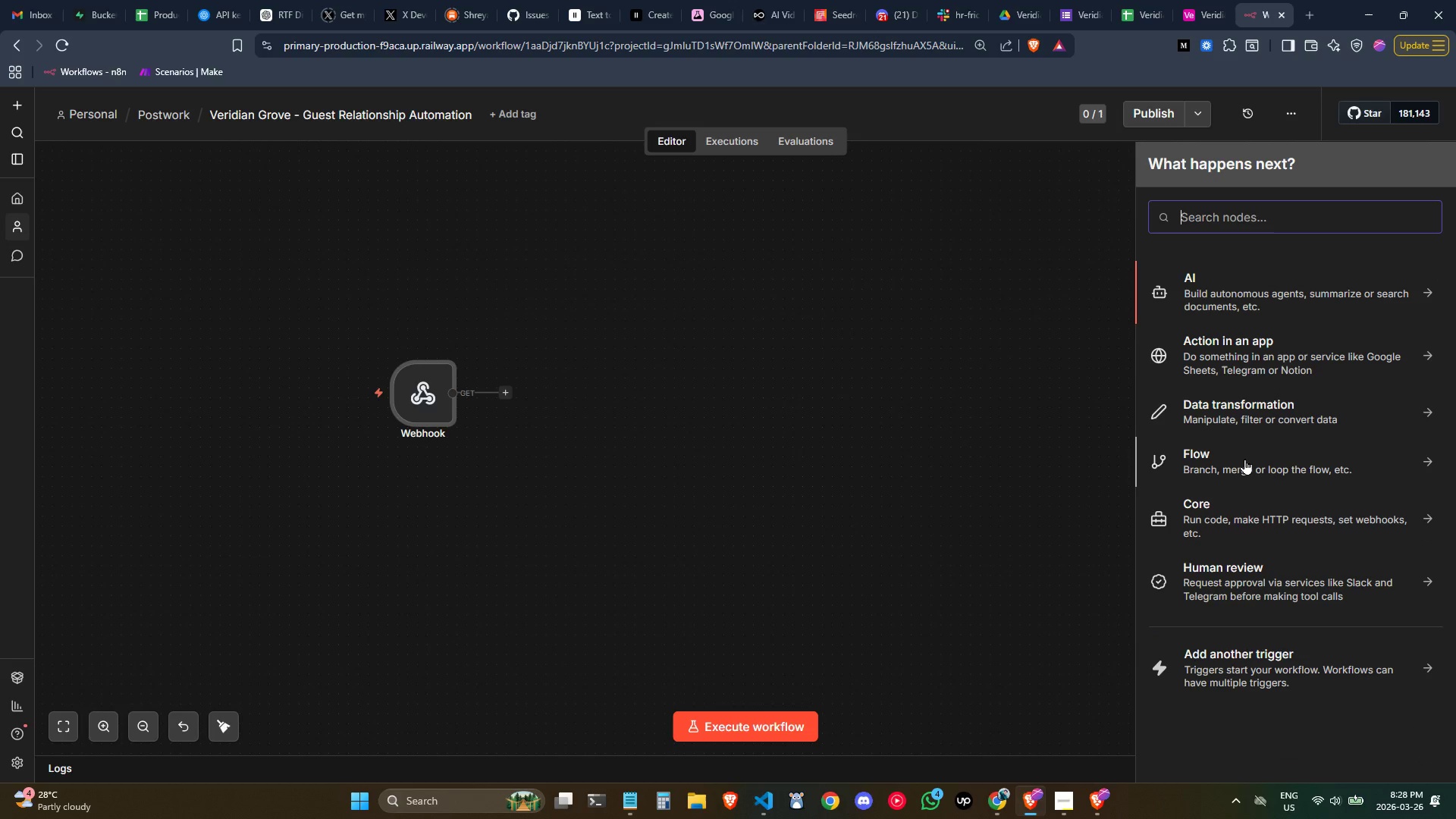 
key(Backspace)
type(google)
 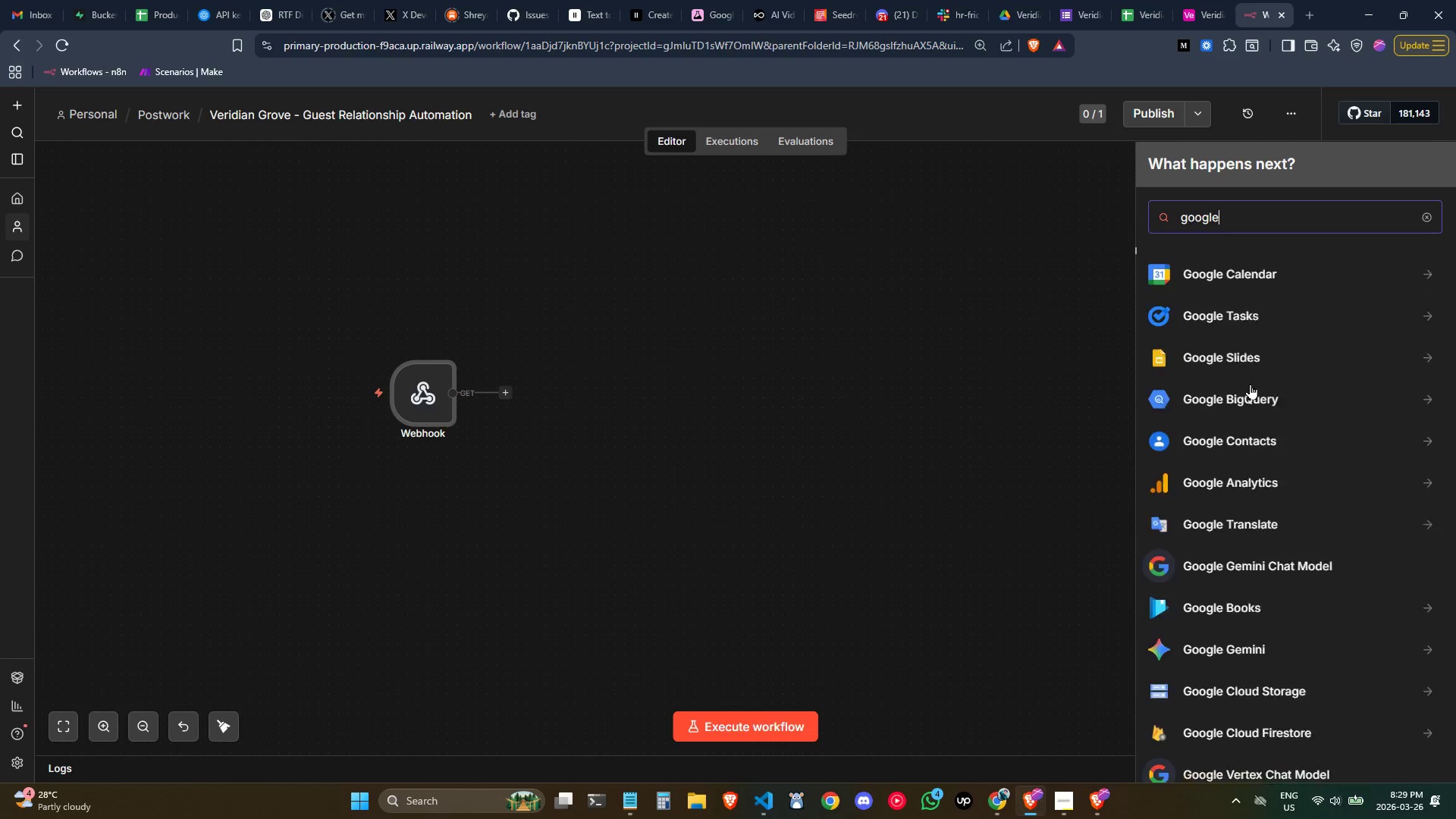 
wait(11.62)
 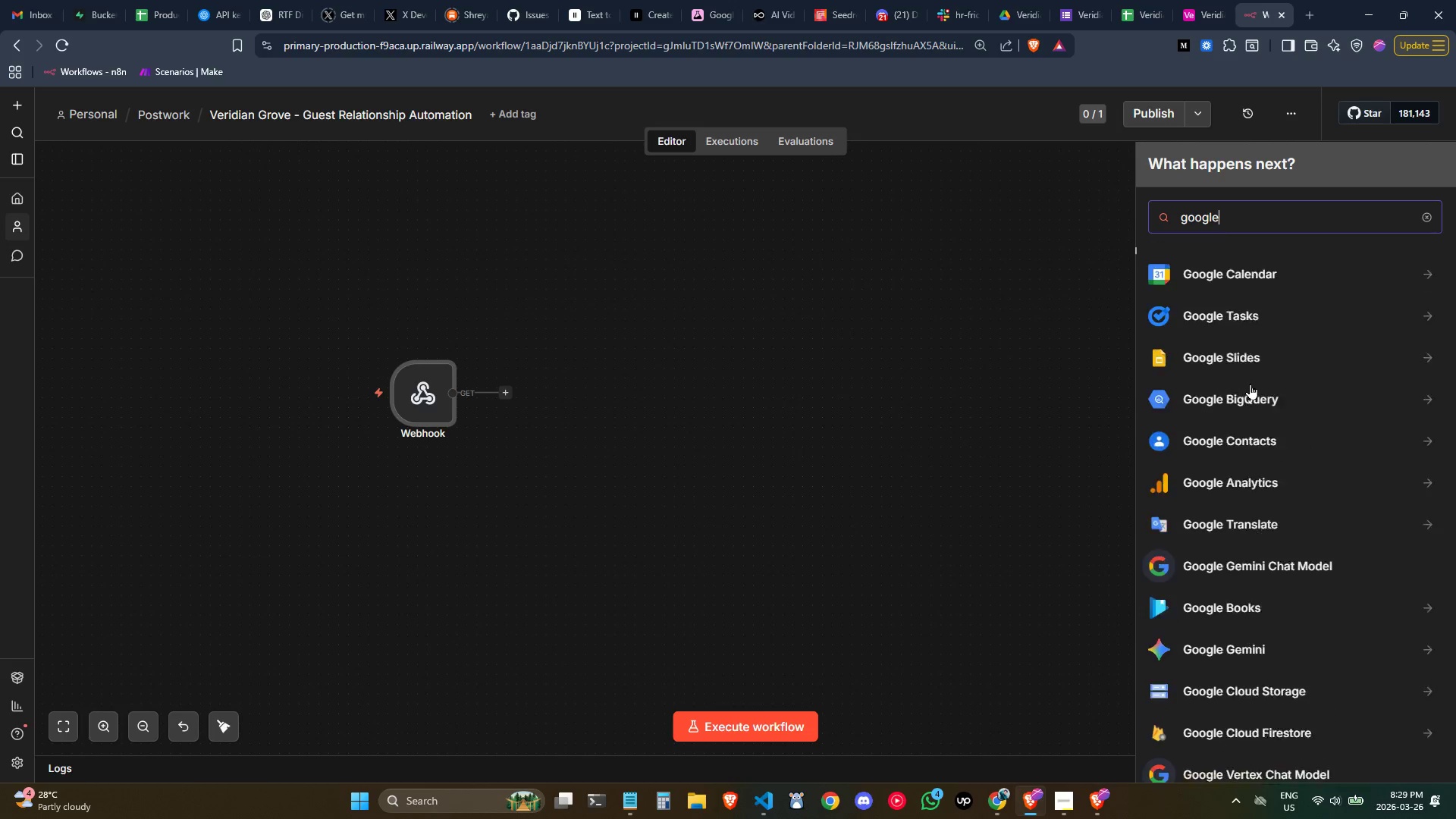 
scroll: coordinate [1325, 352], scroll_direction: up, amount: 3.0
 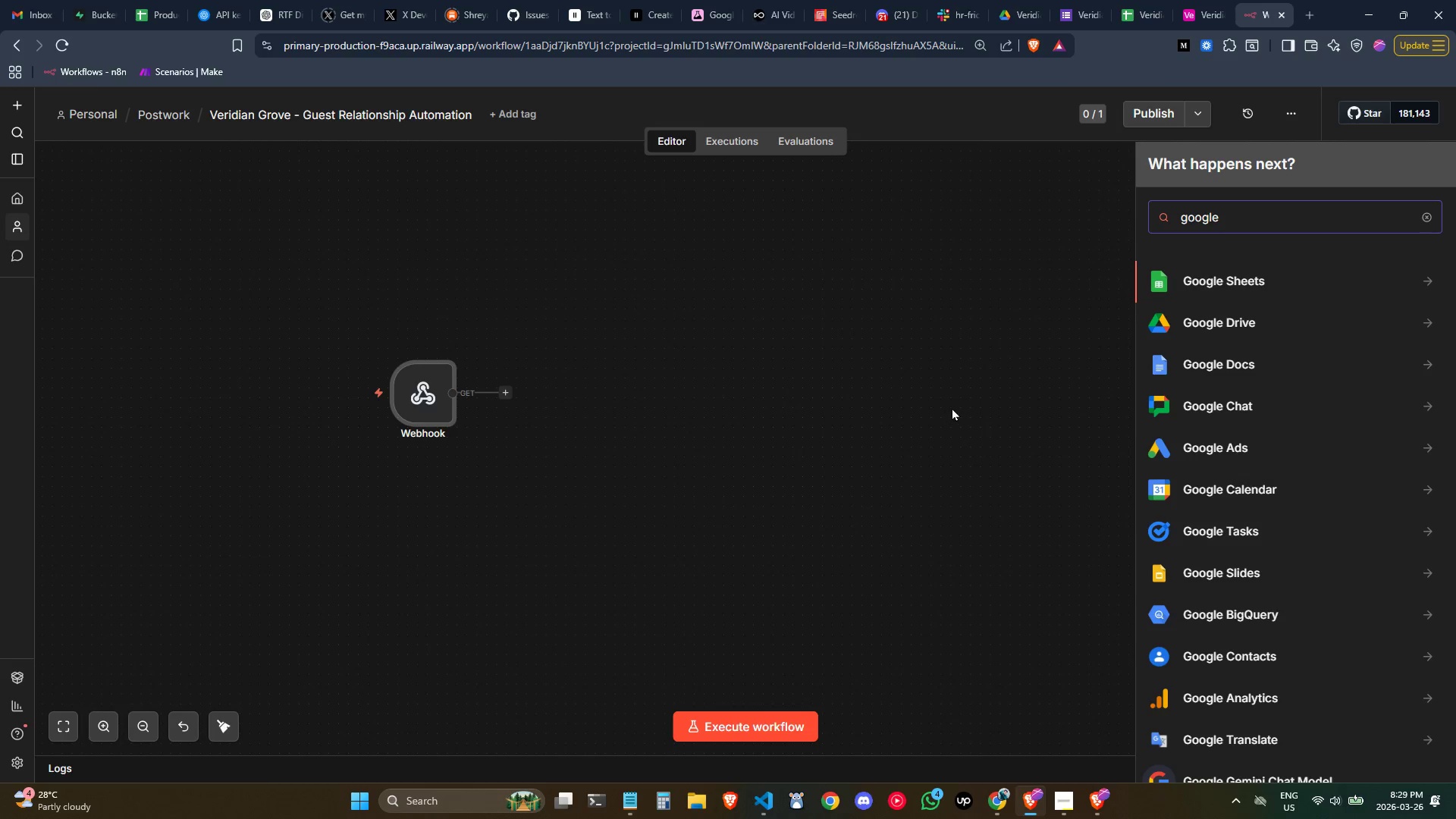 
left_click([770, 422])
 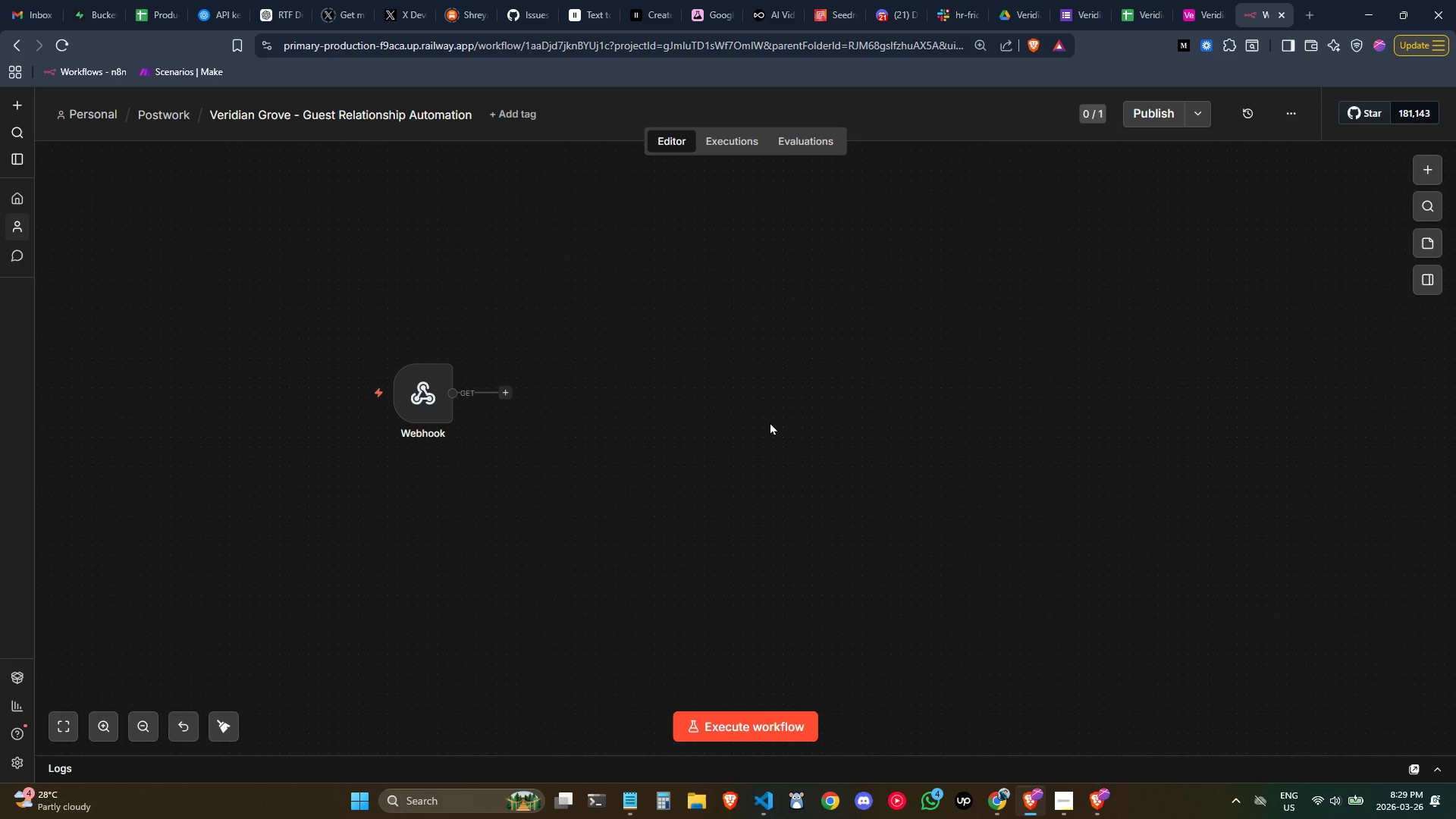 
wait(11.33)
 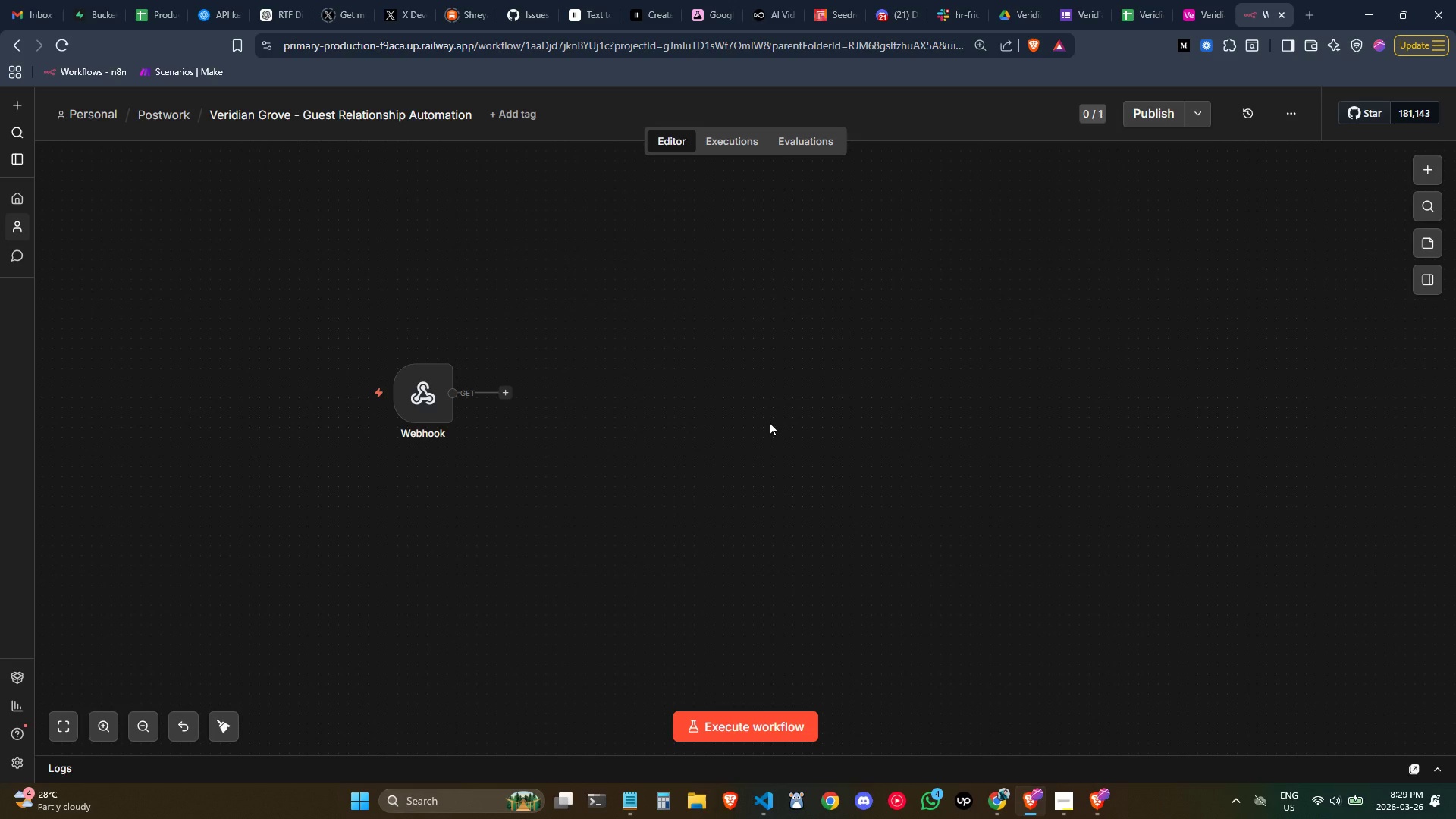 
double_click([423, 397])
 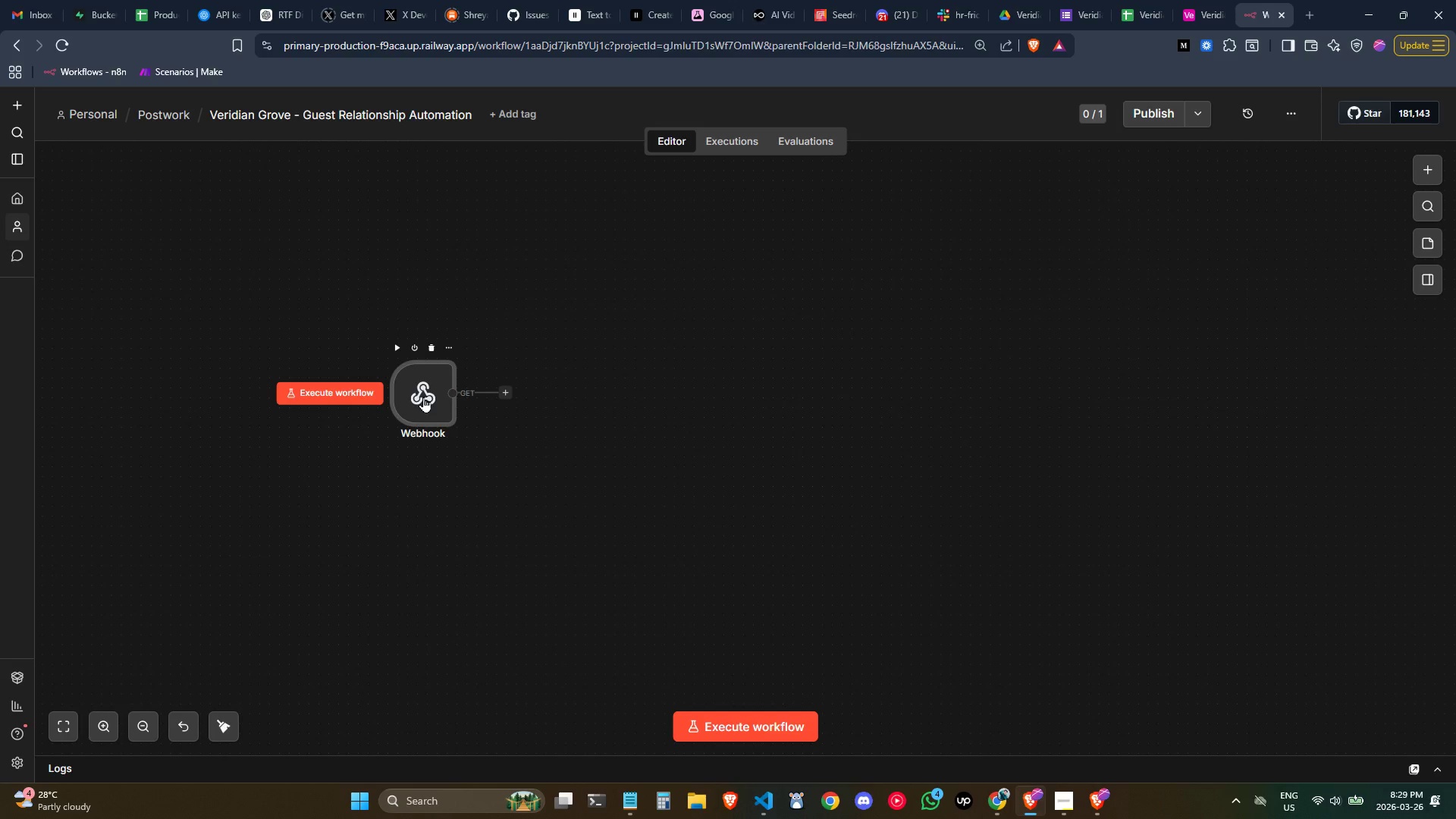 
triple_click([423, 397])
 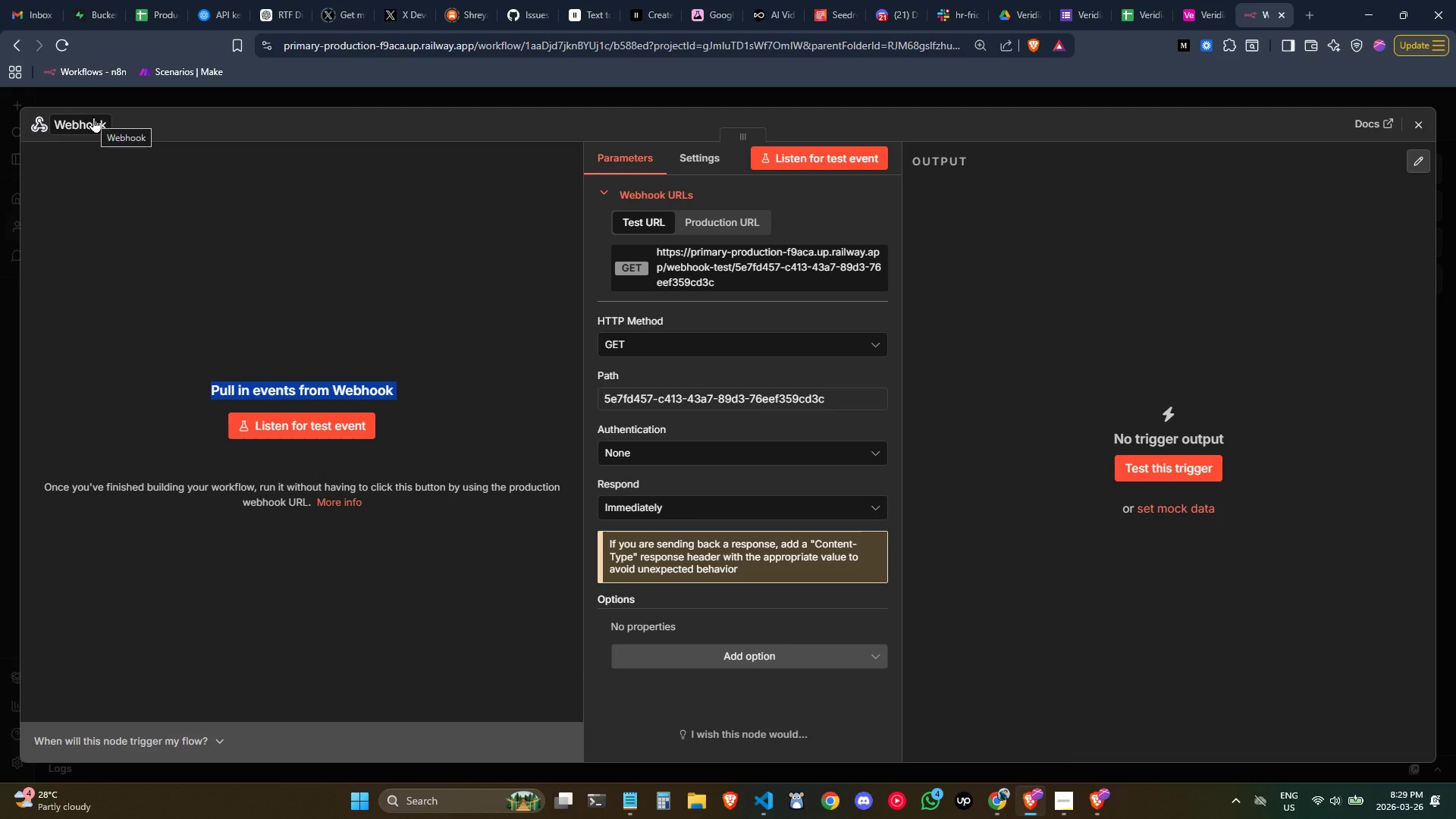 
left_click([97, 118])
 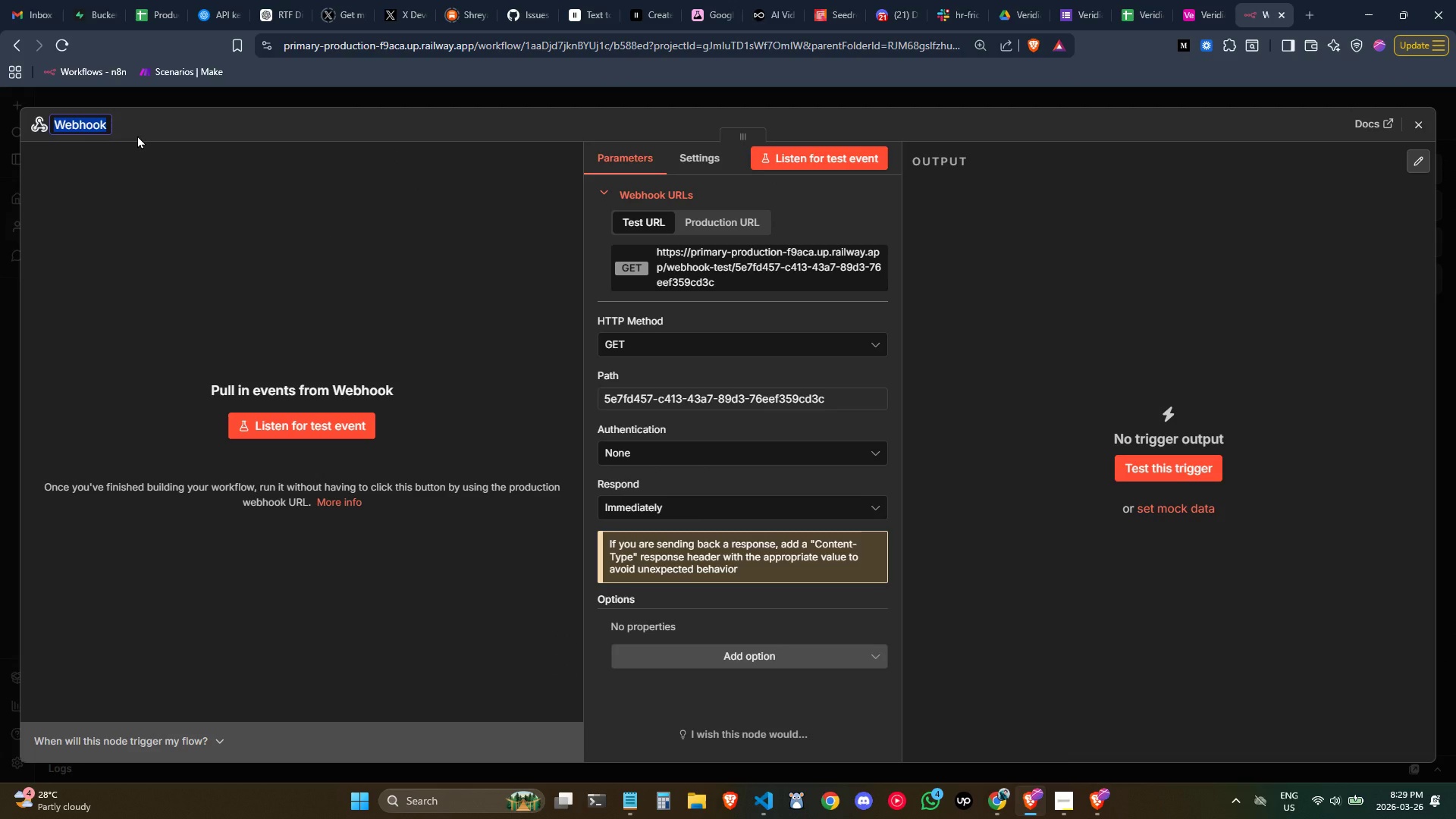 
wait(5.06)
 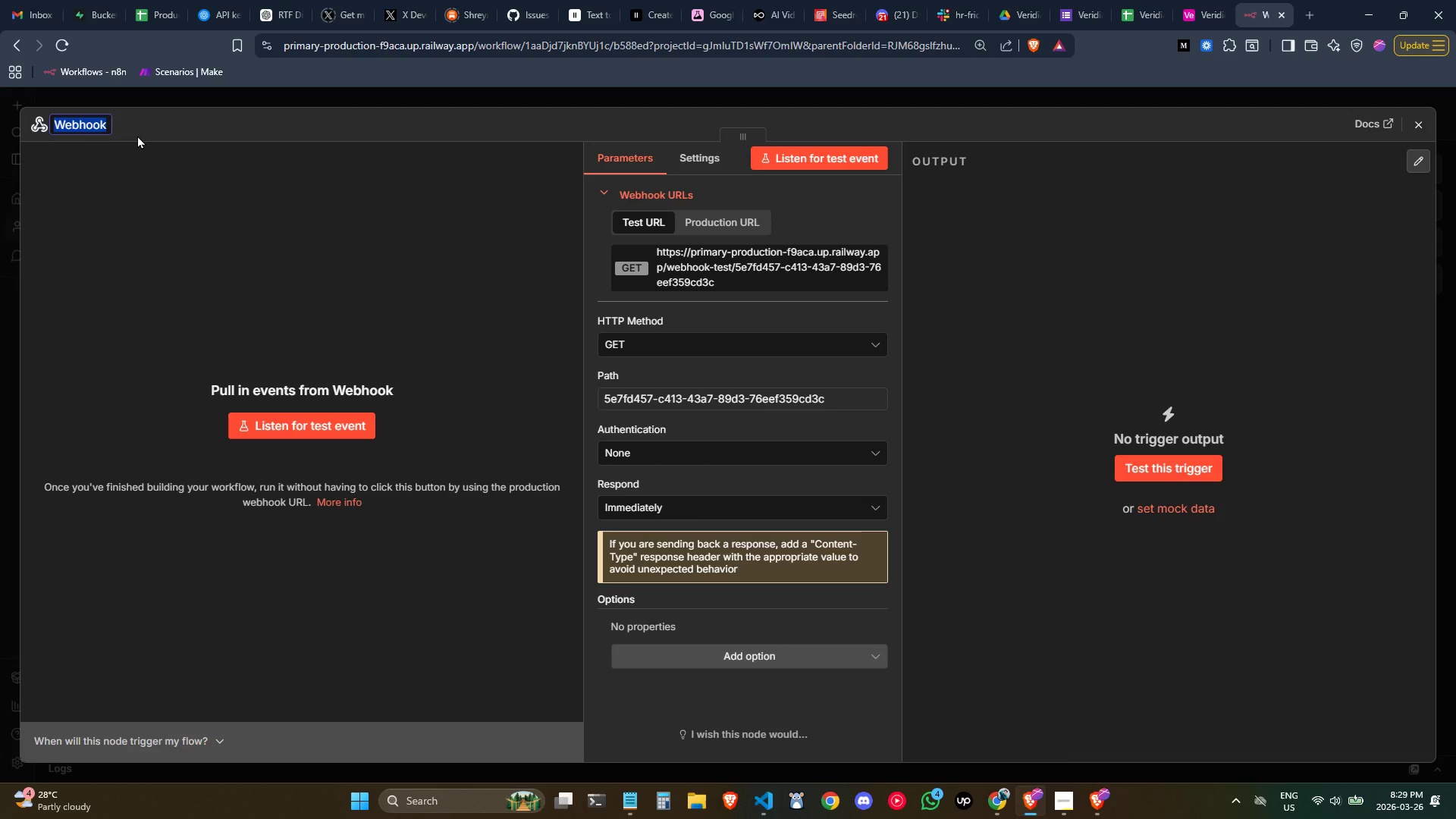 
type(Form Trigger)
 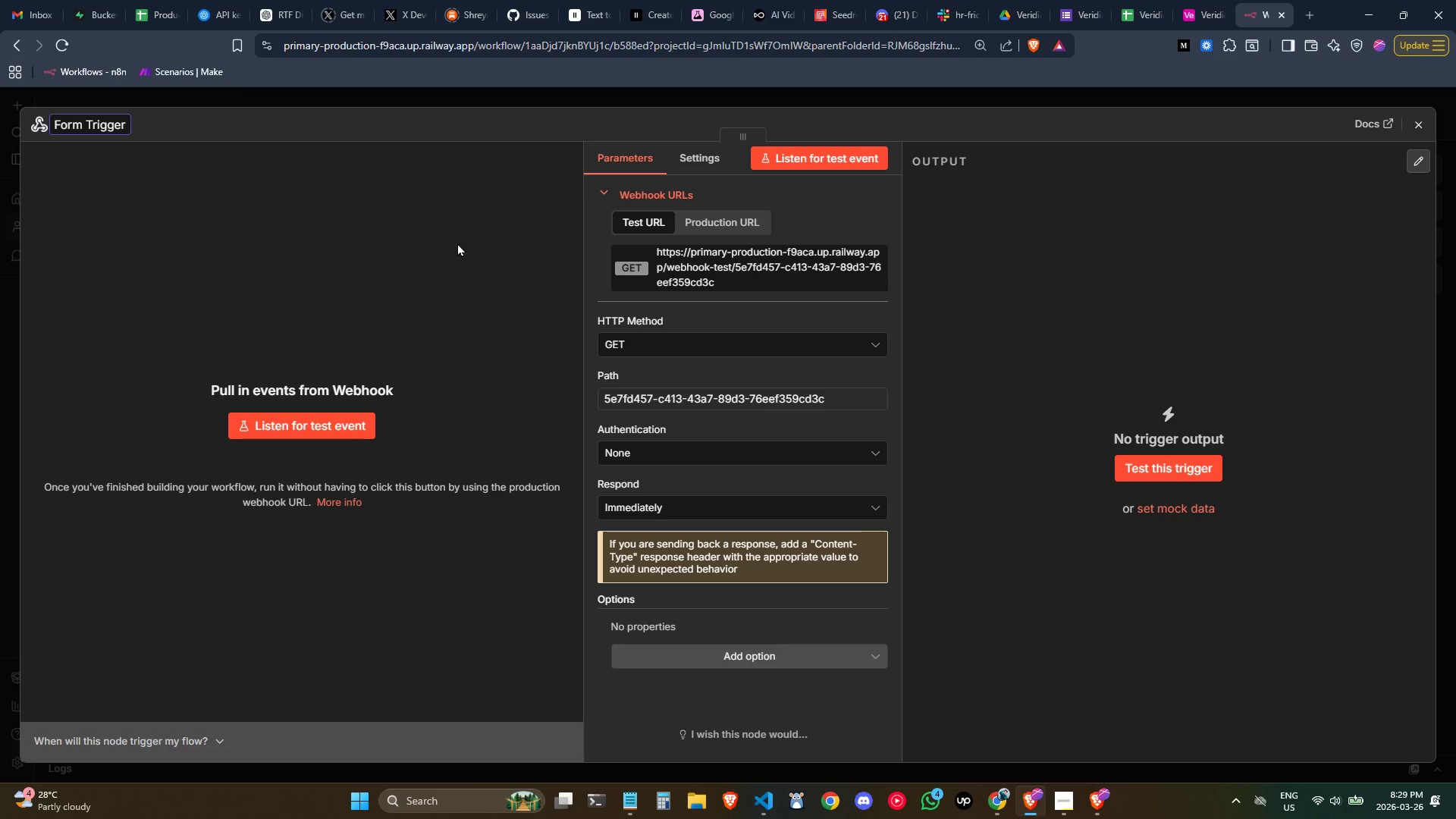 
left_click([339, 224])
 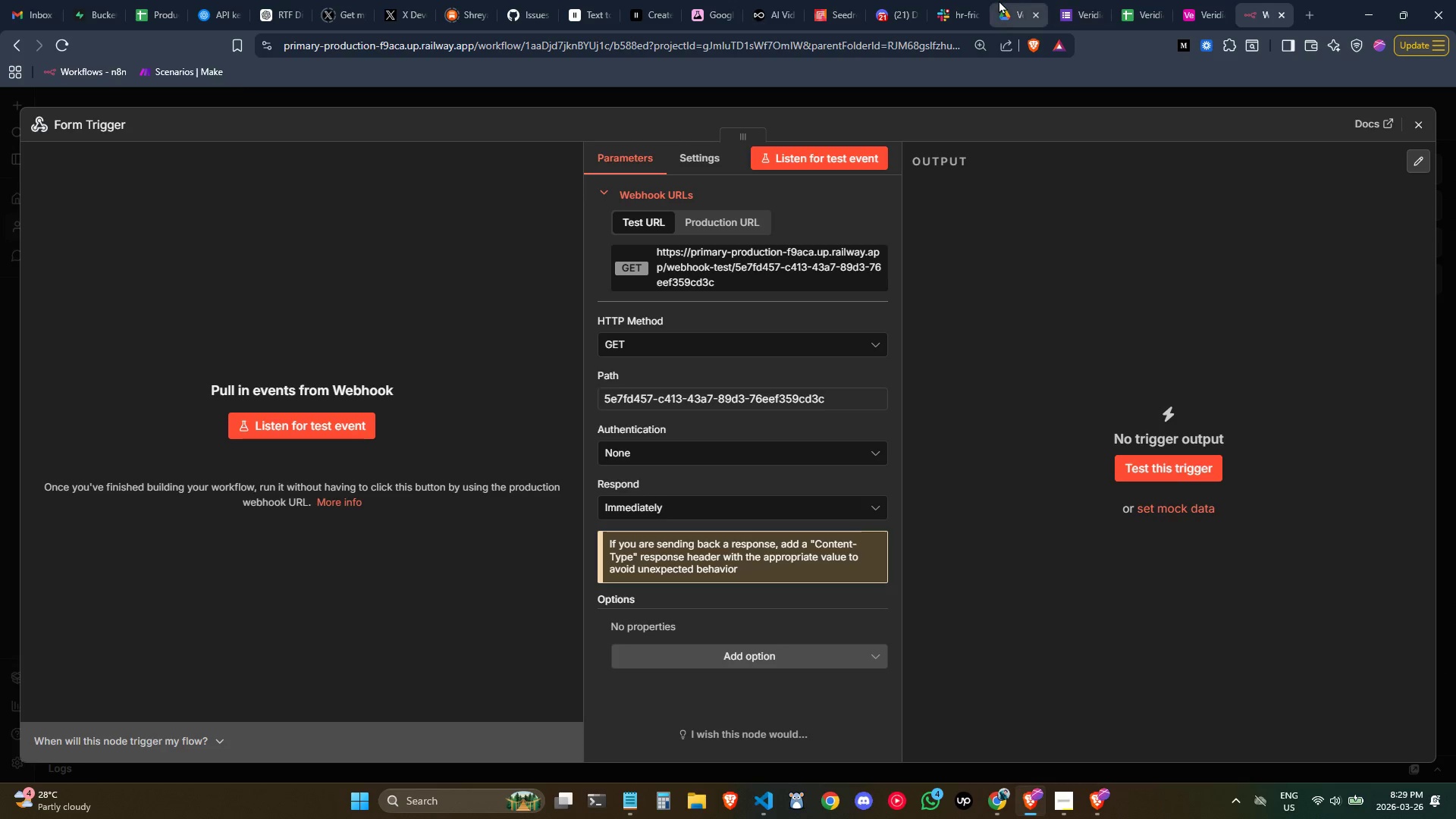 
left_click([999, 0])
 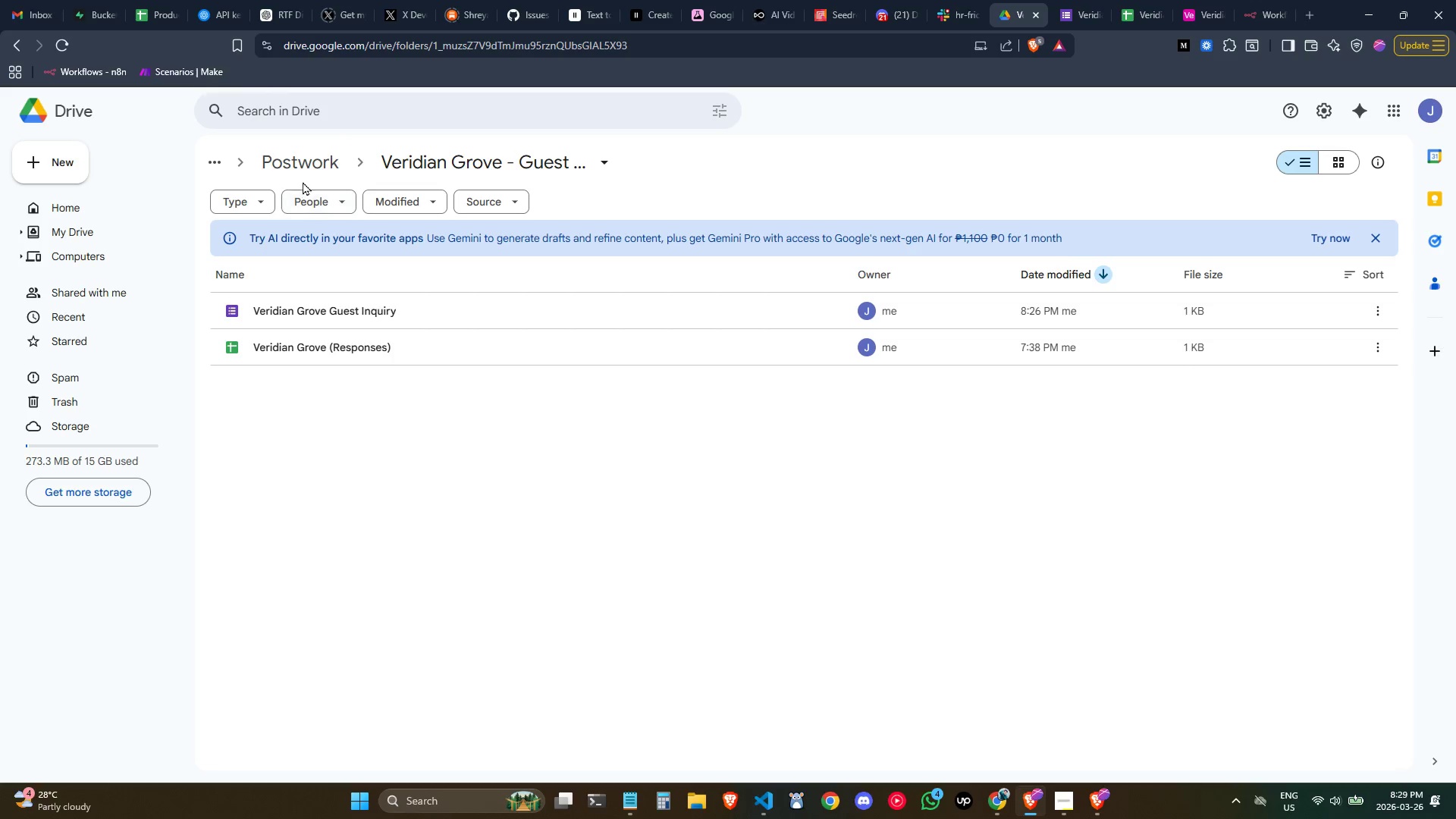 
left_click([306, 167])
 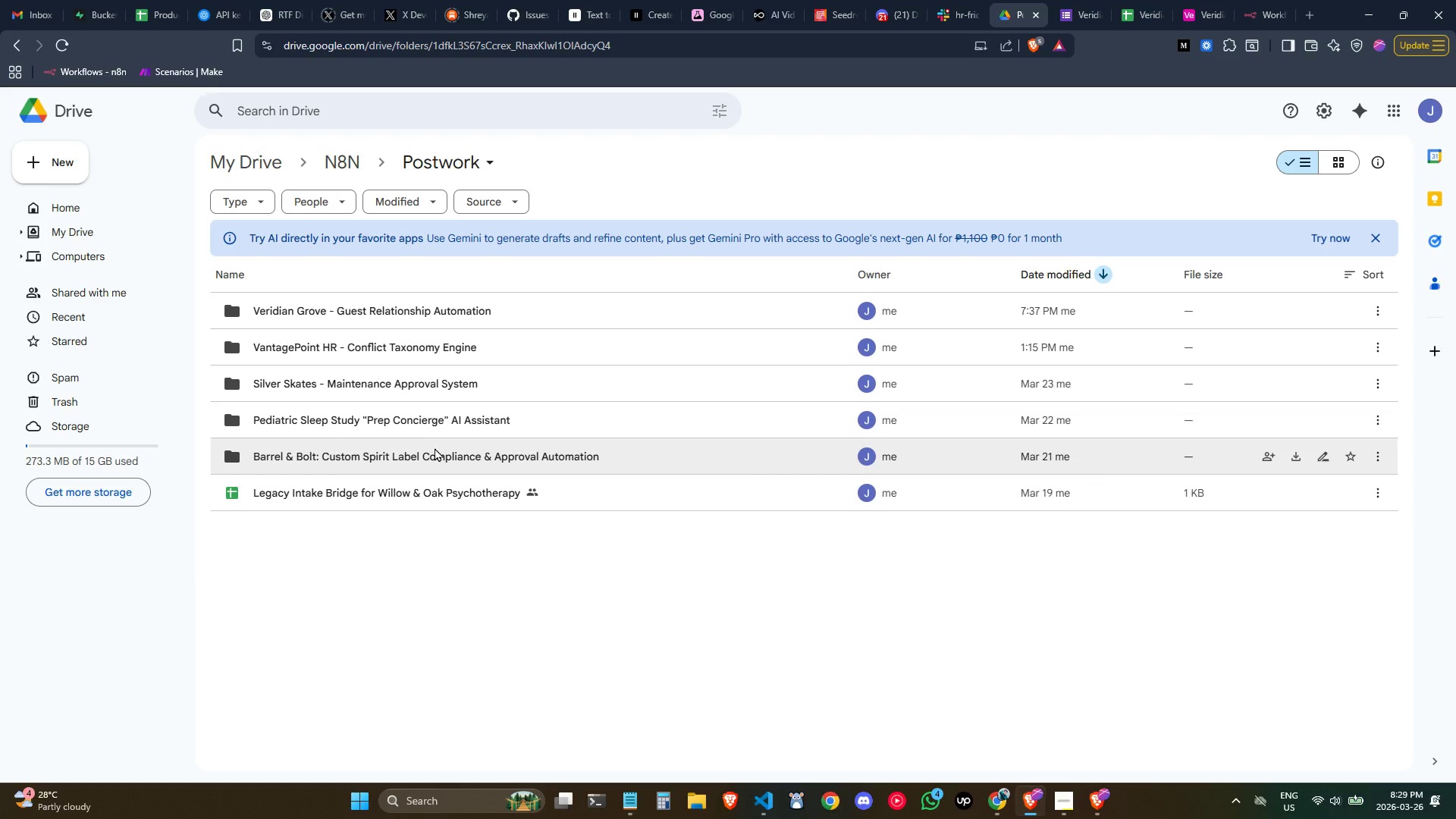 
left_click([435, 447])
 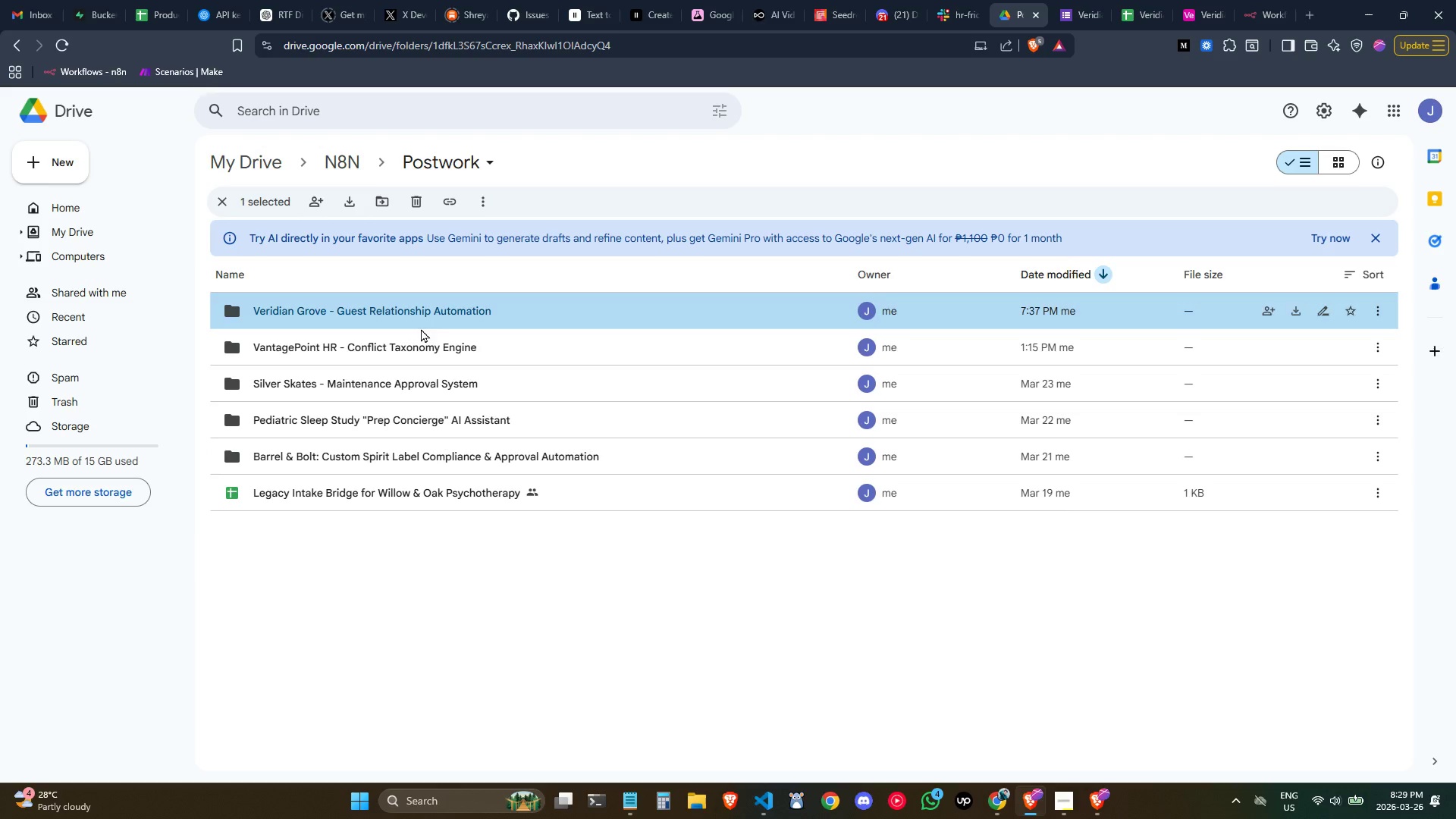 
left_click([428, 352])
 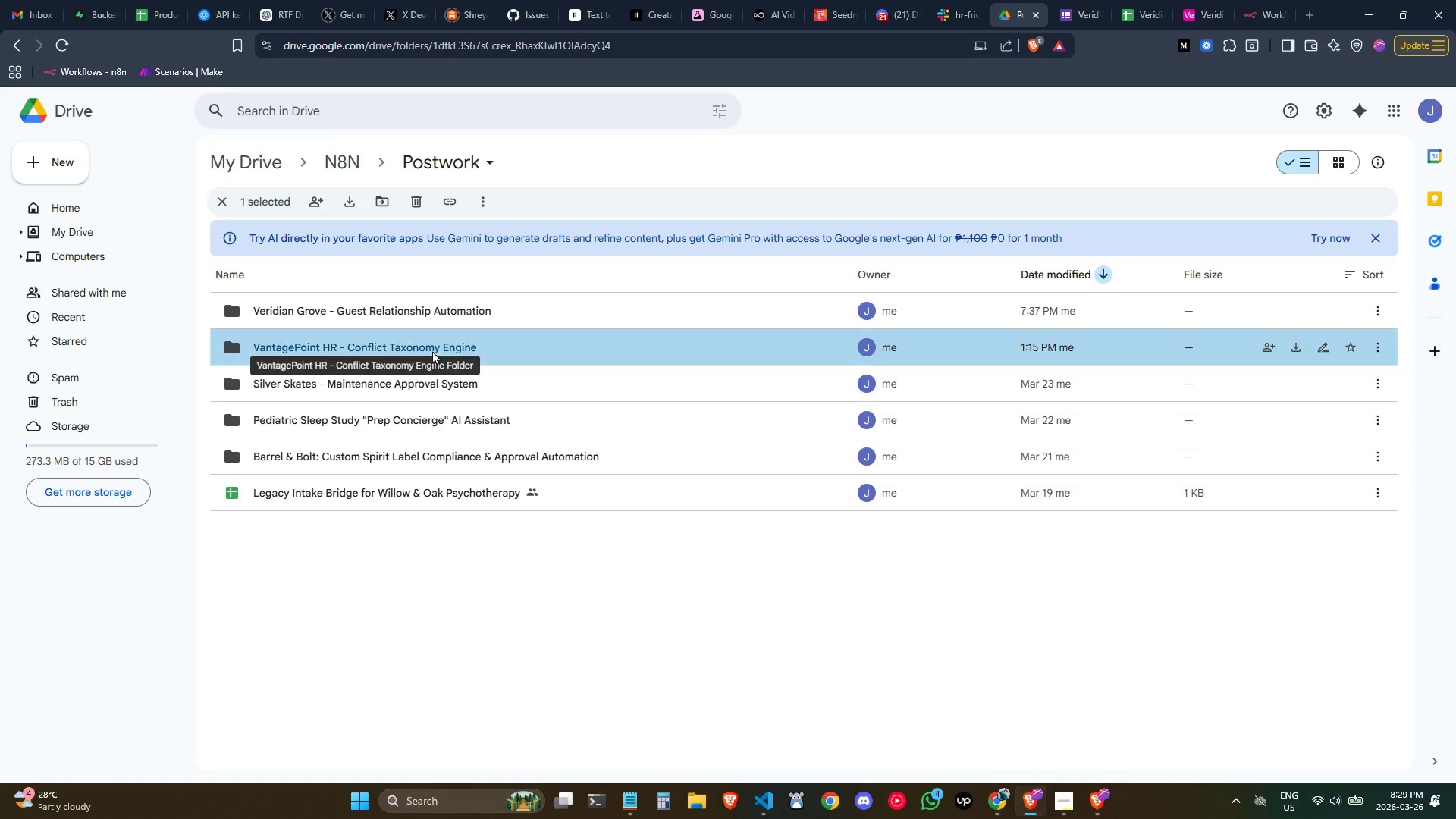 
double_click([432, 350])
 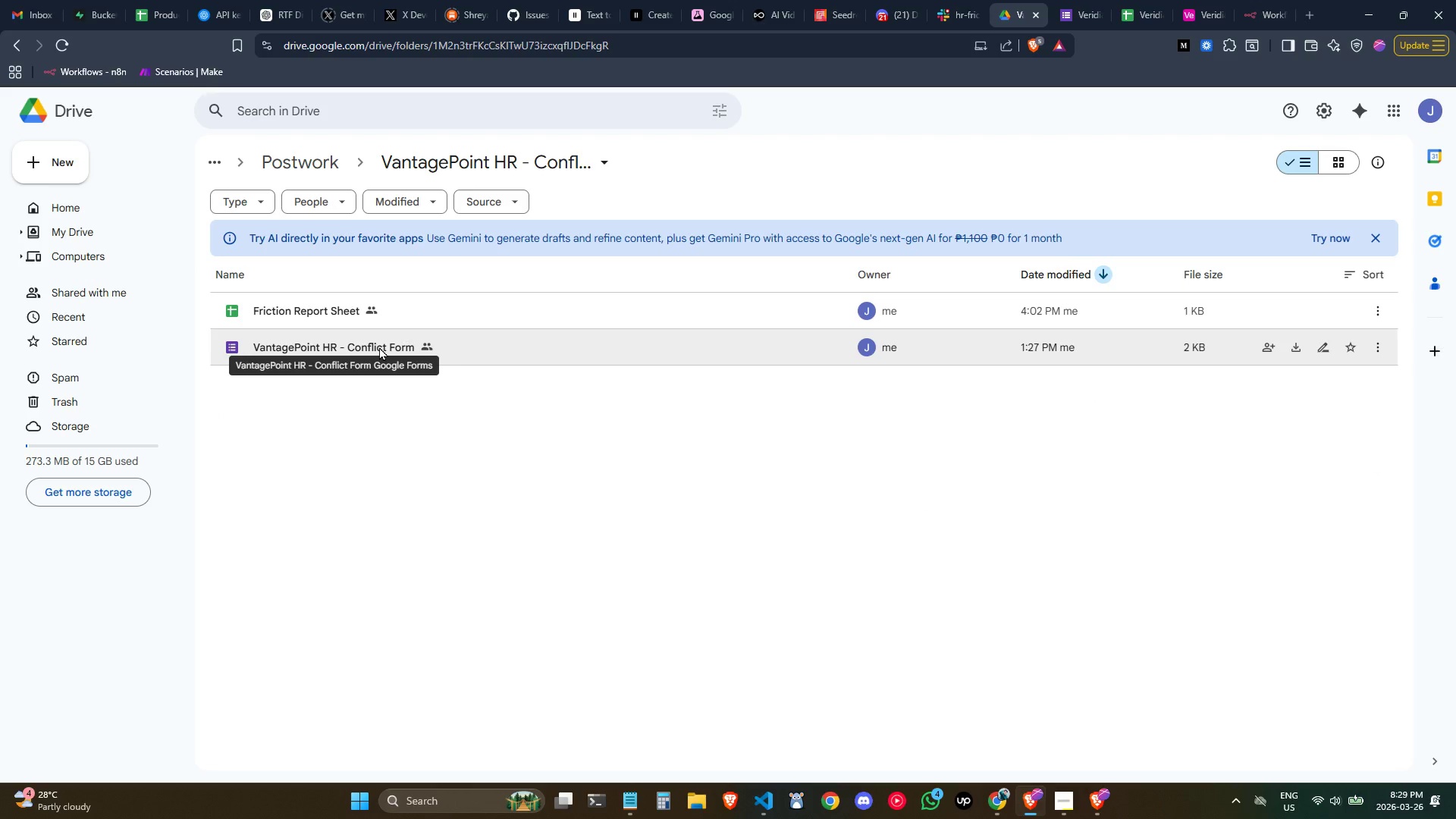 
double_click([379, 347])
 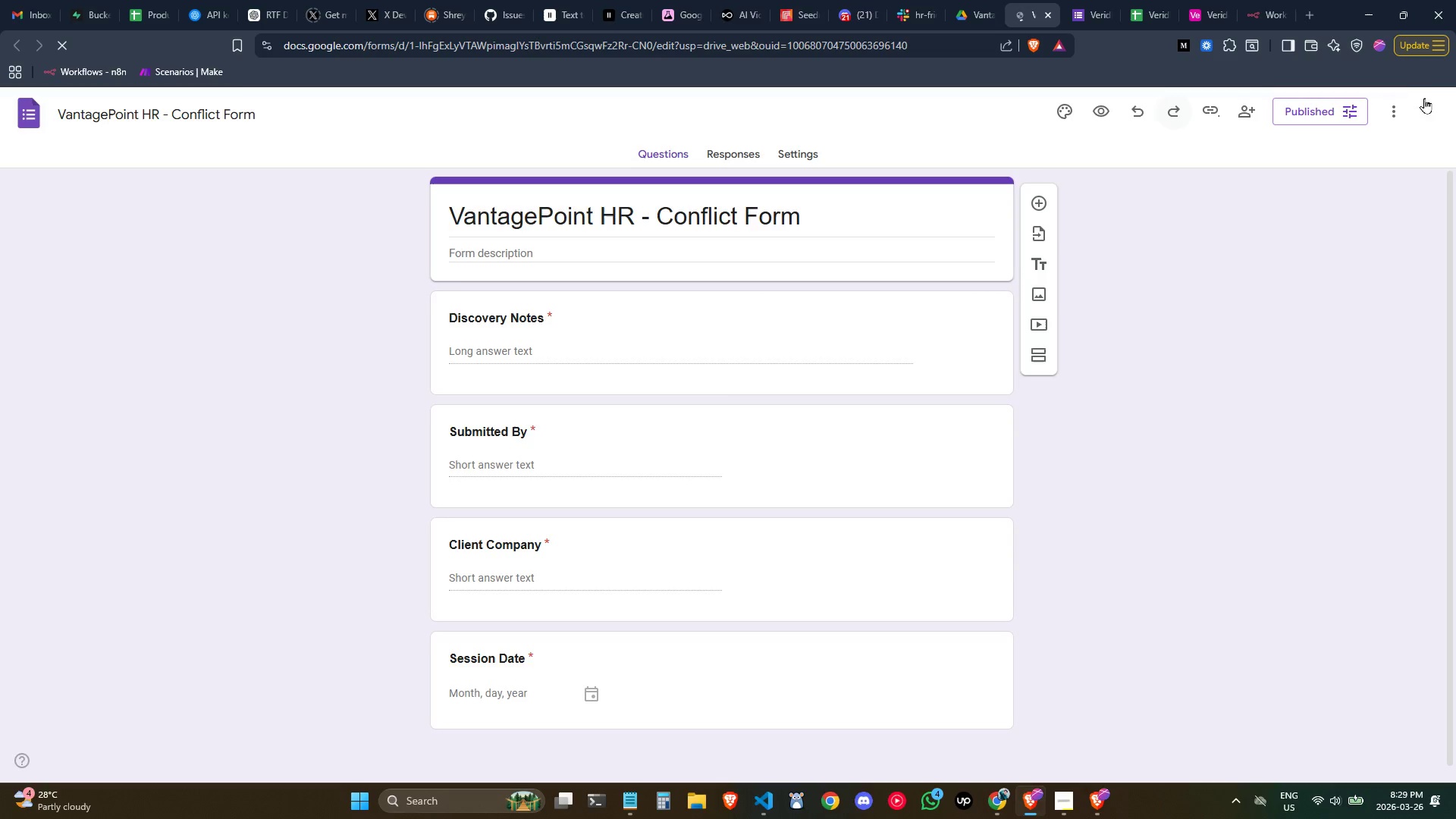 
left_click([1398, 115])
 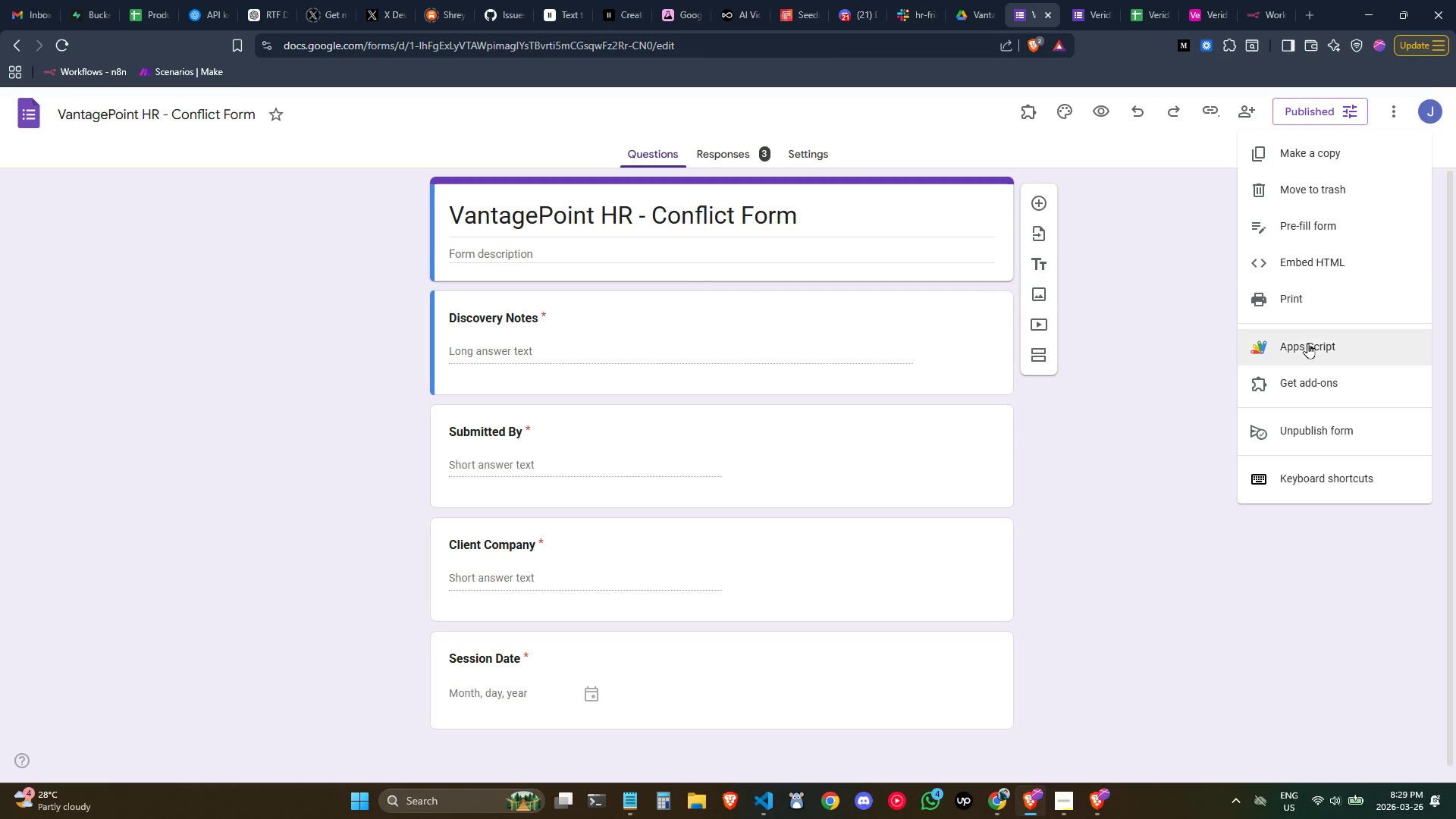 
left_click([1310, 344])
 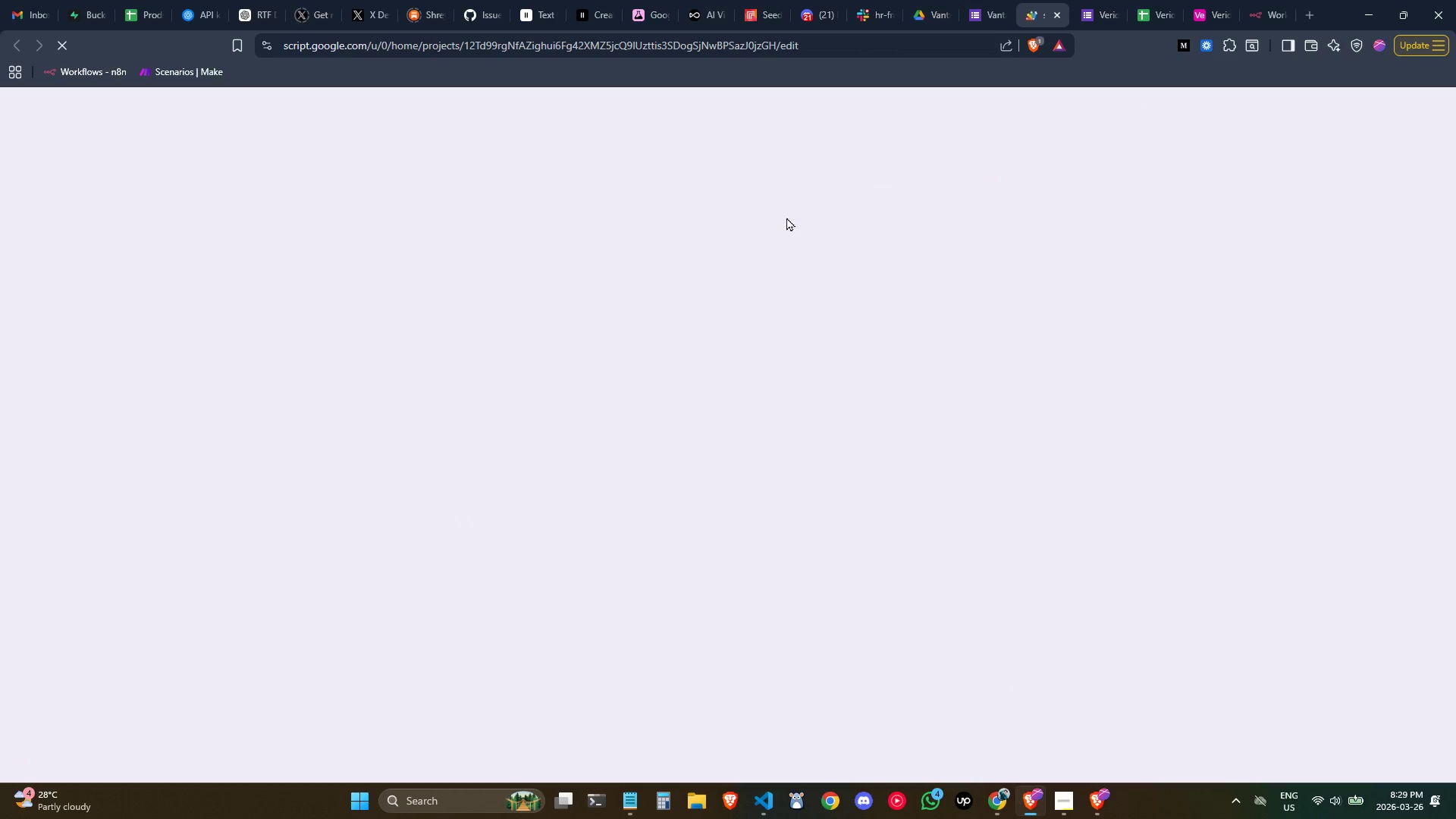 
left_click([510, 426])
 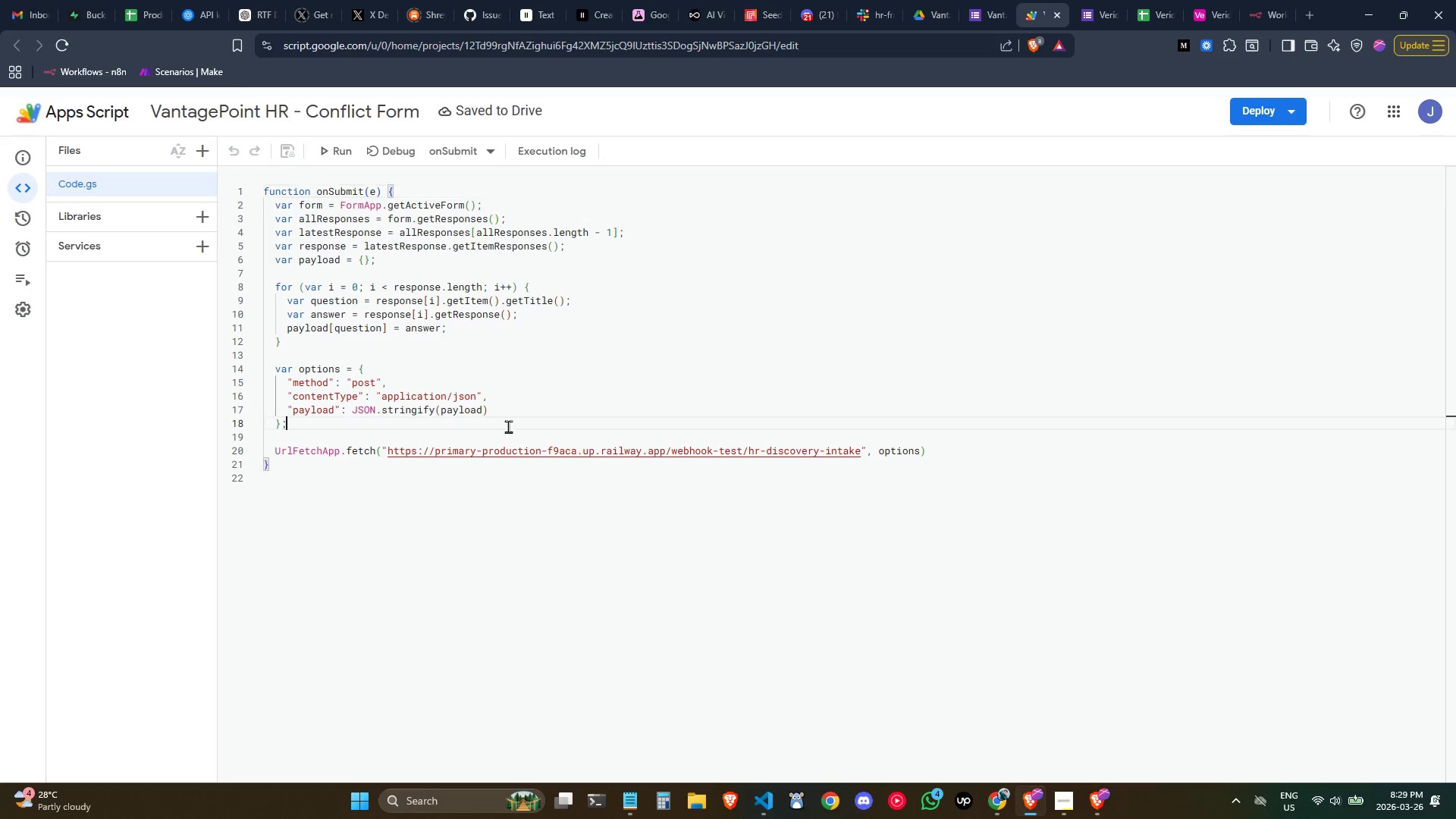 
key(Control+ControlLeft)
 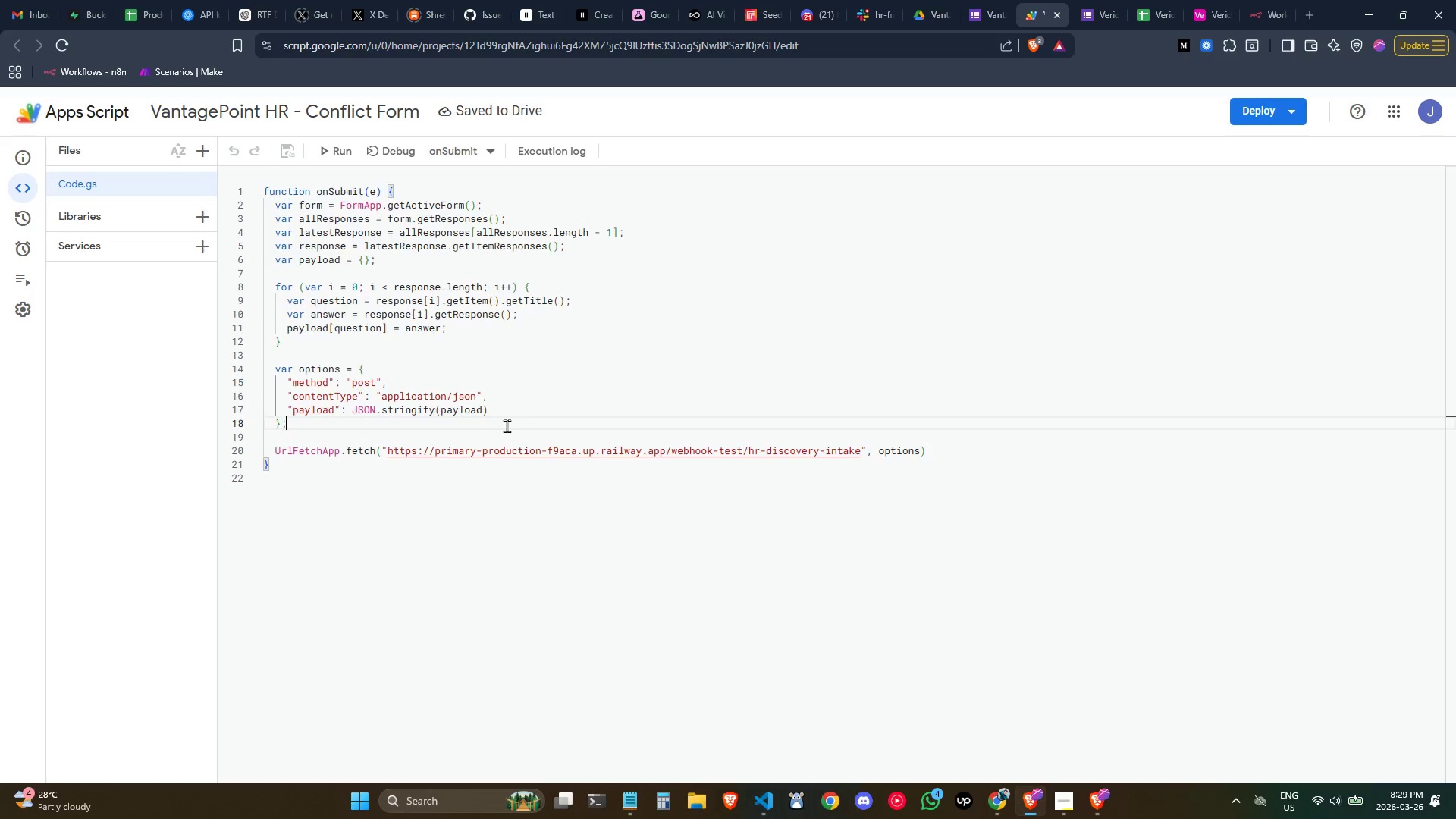 
key(Control+A)
 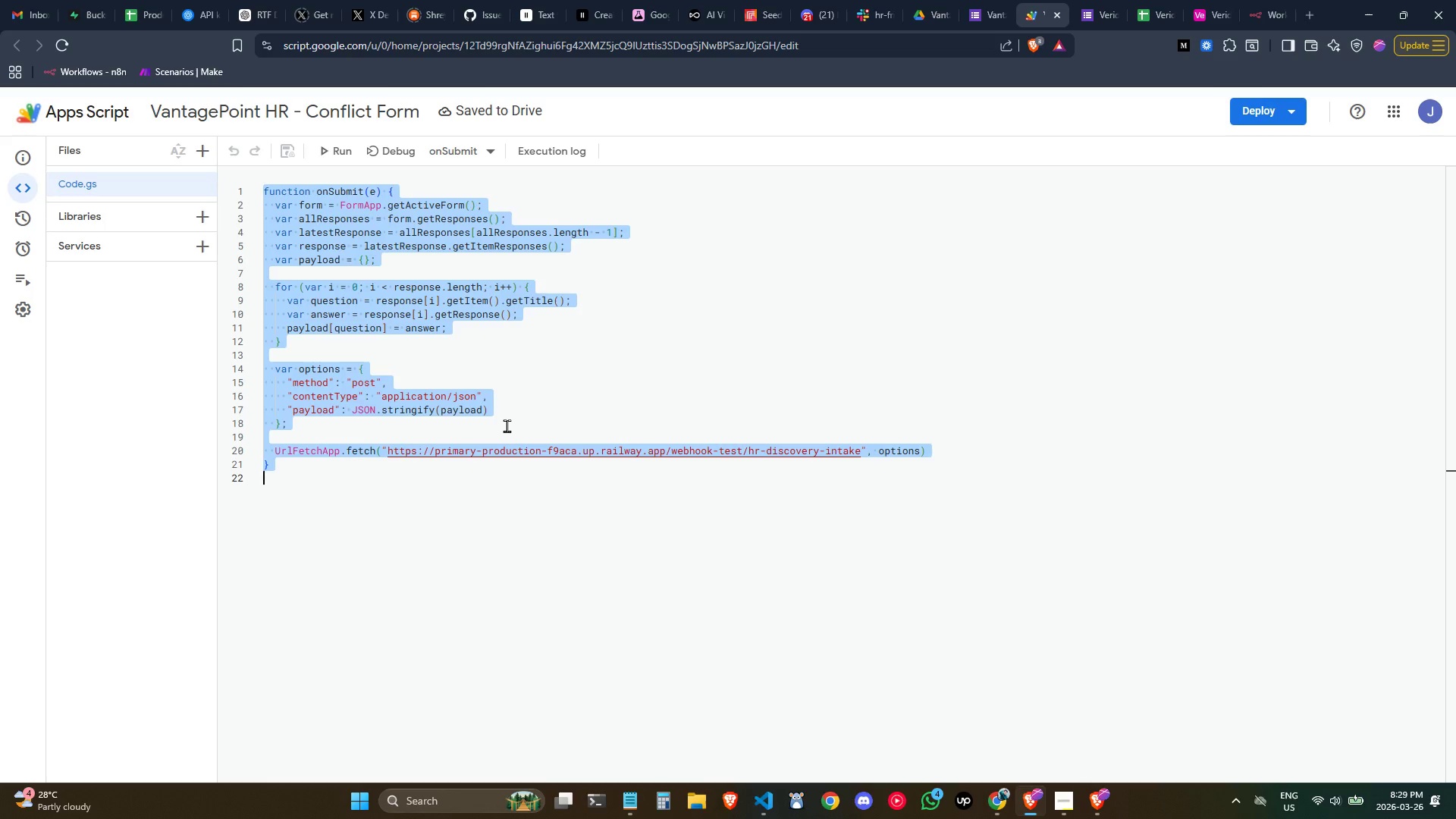 
key(Control+C)
 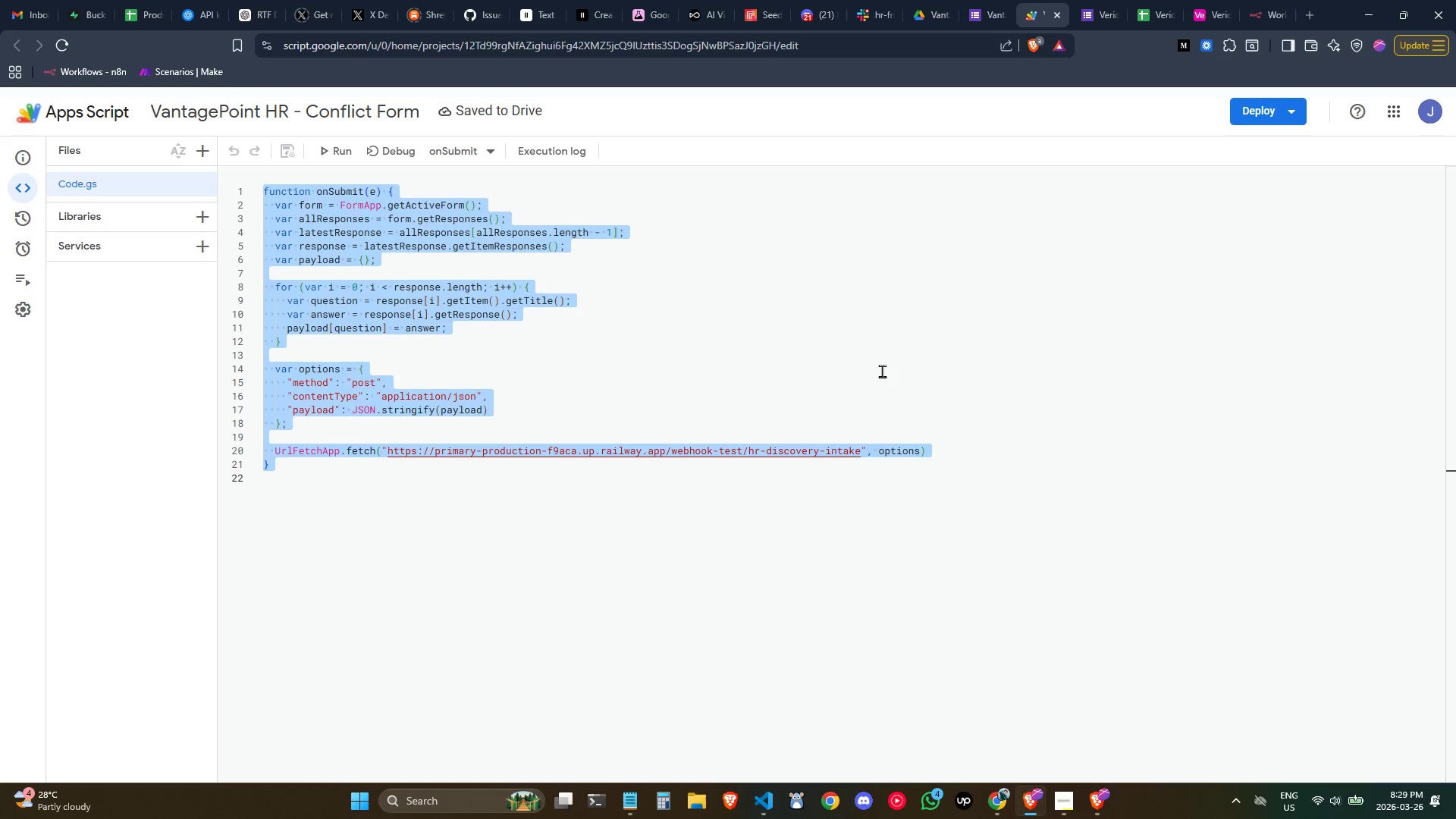 
key(Control+C)
 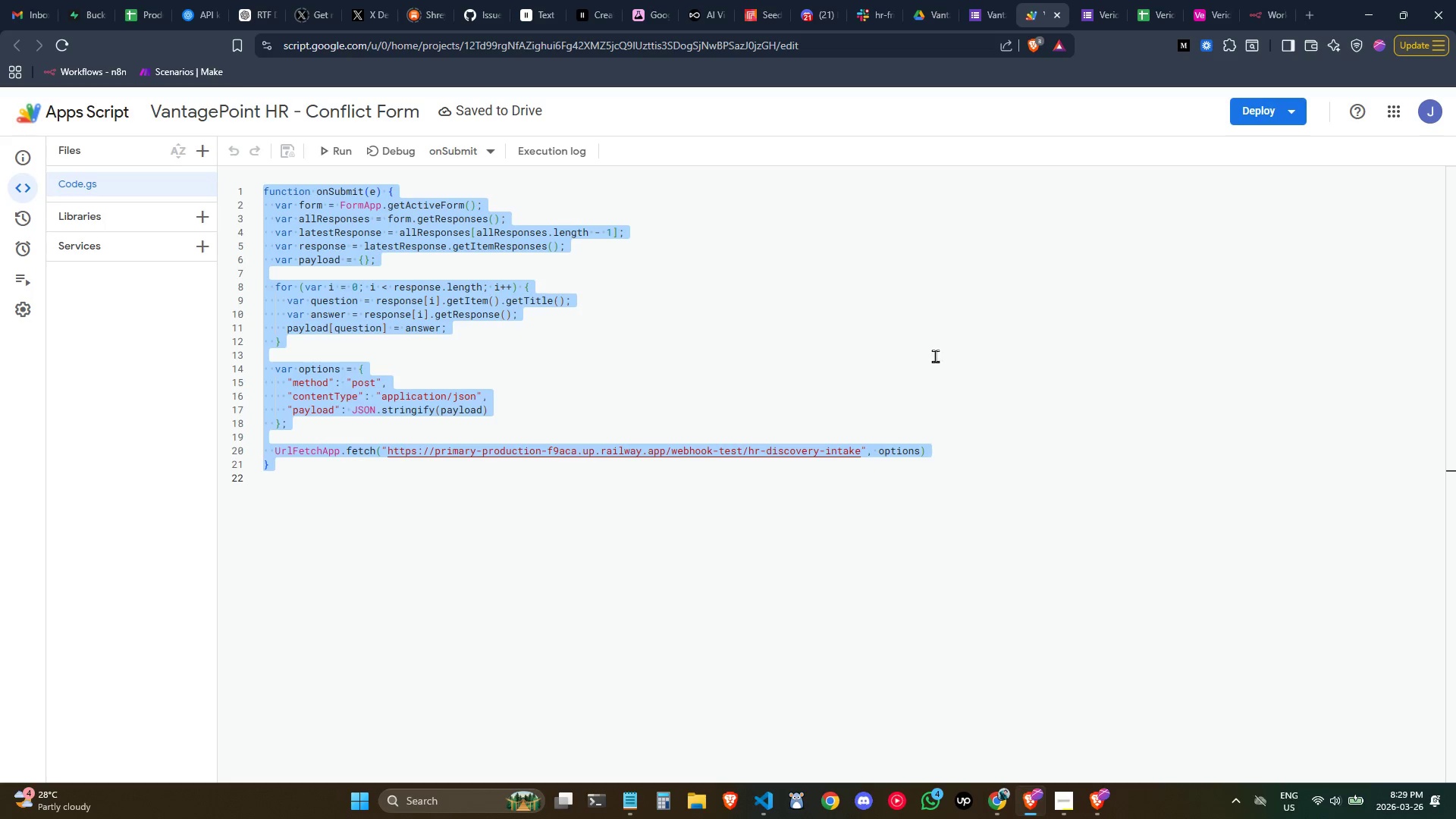 
key(Control+C)
 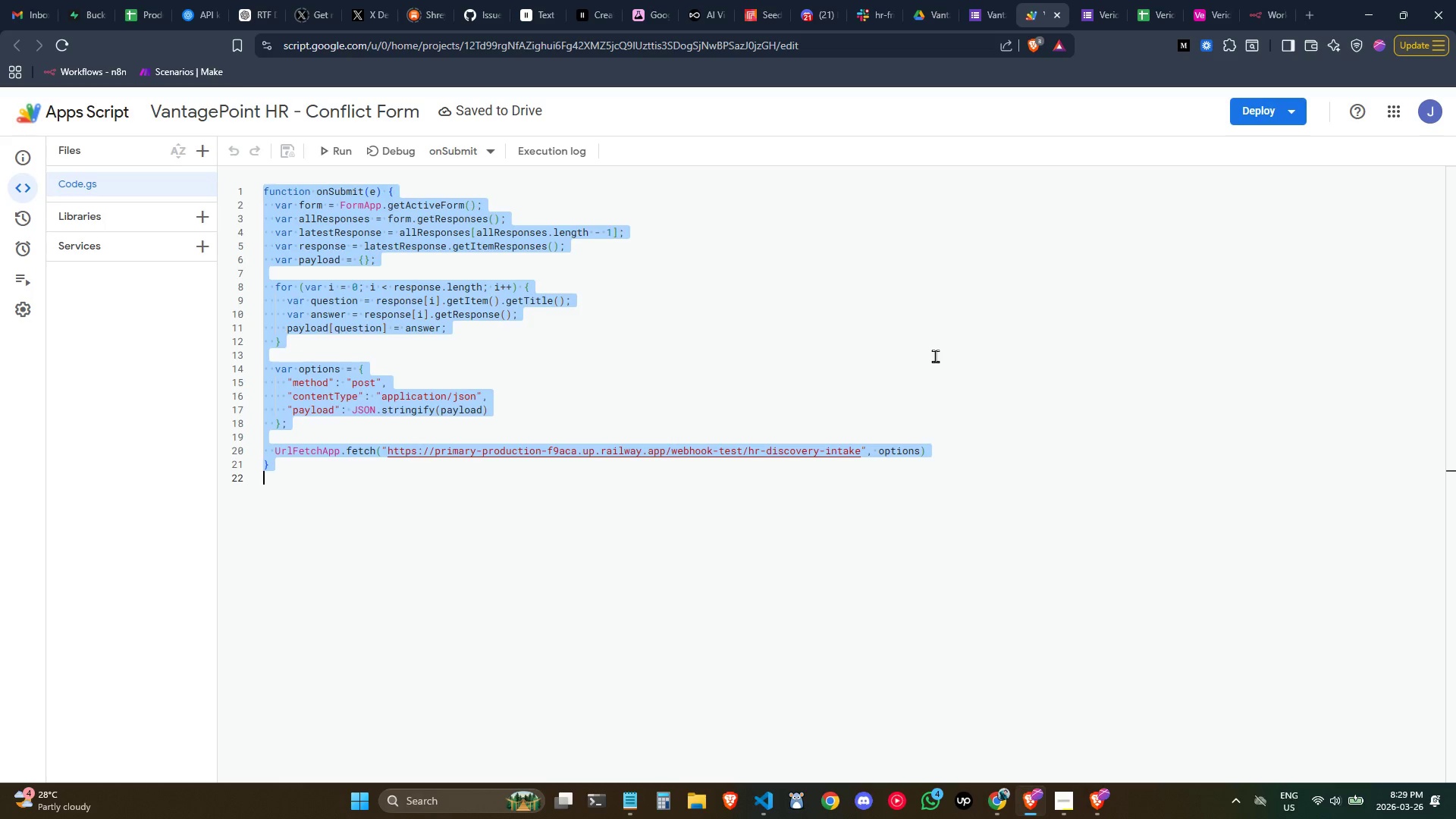 
left_click([935, 356])
 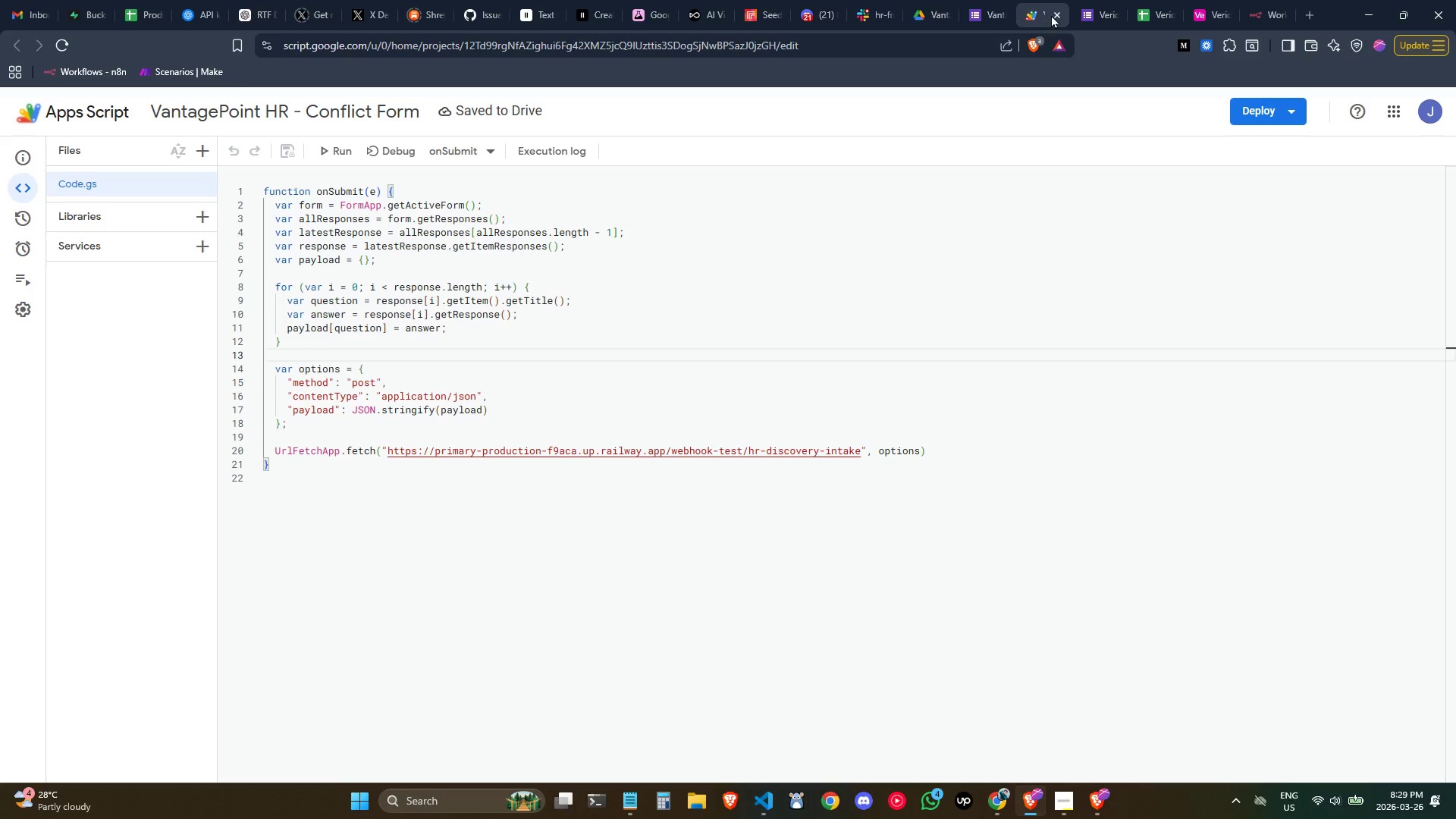 
left_click([1051, 14])
 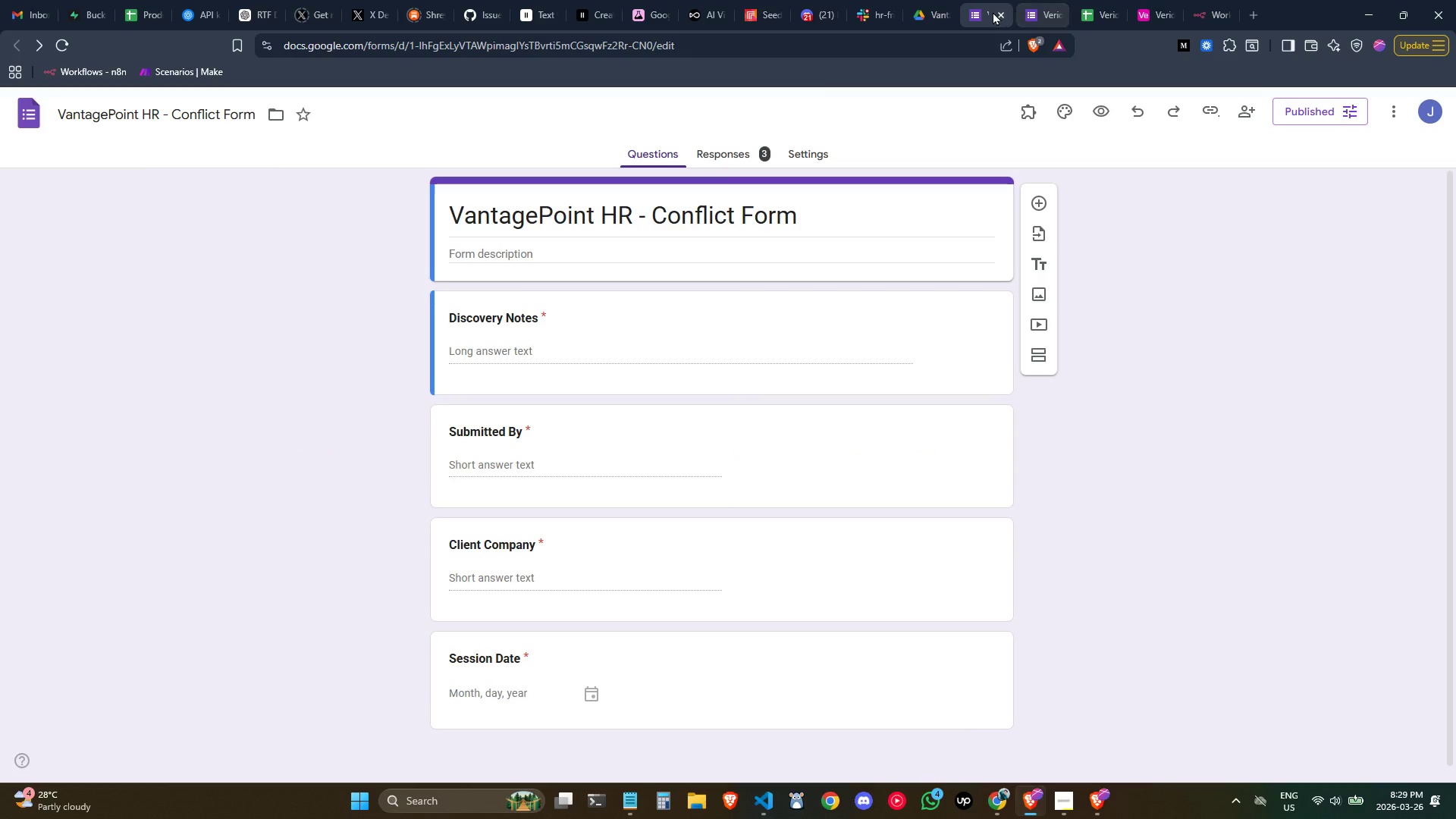 
left_click([993, 11])
 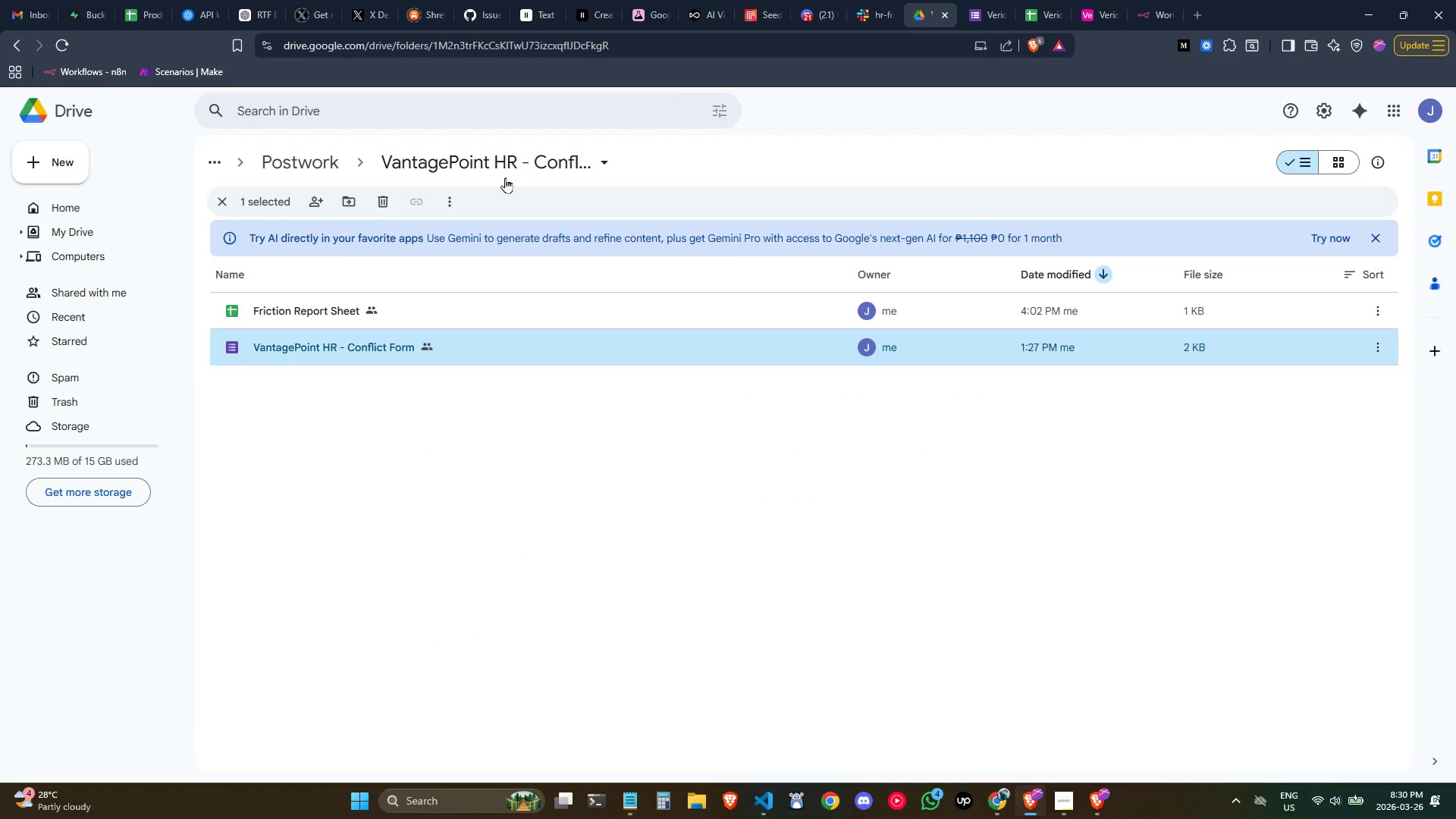 
left_click([319, 160])
 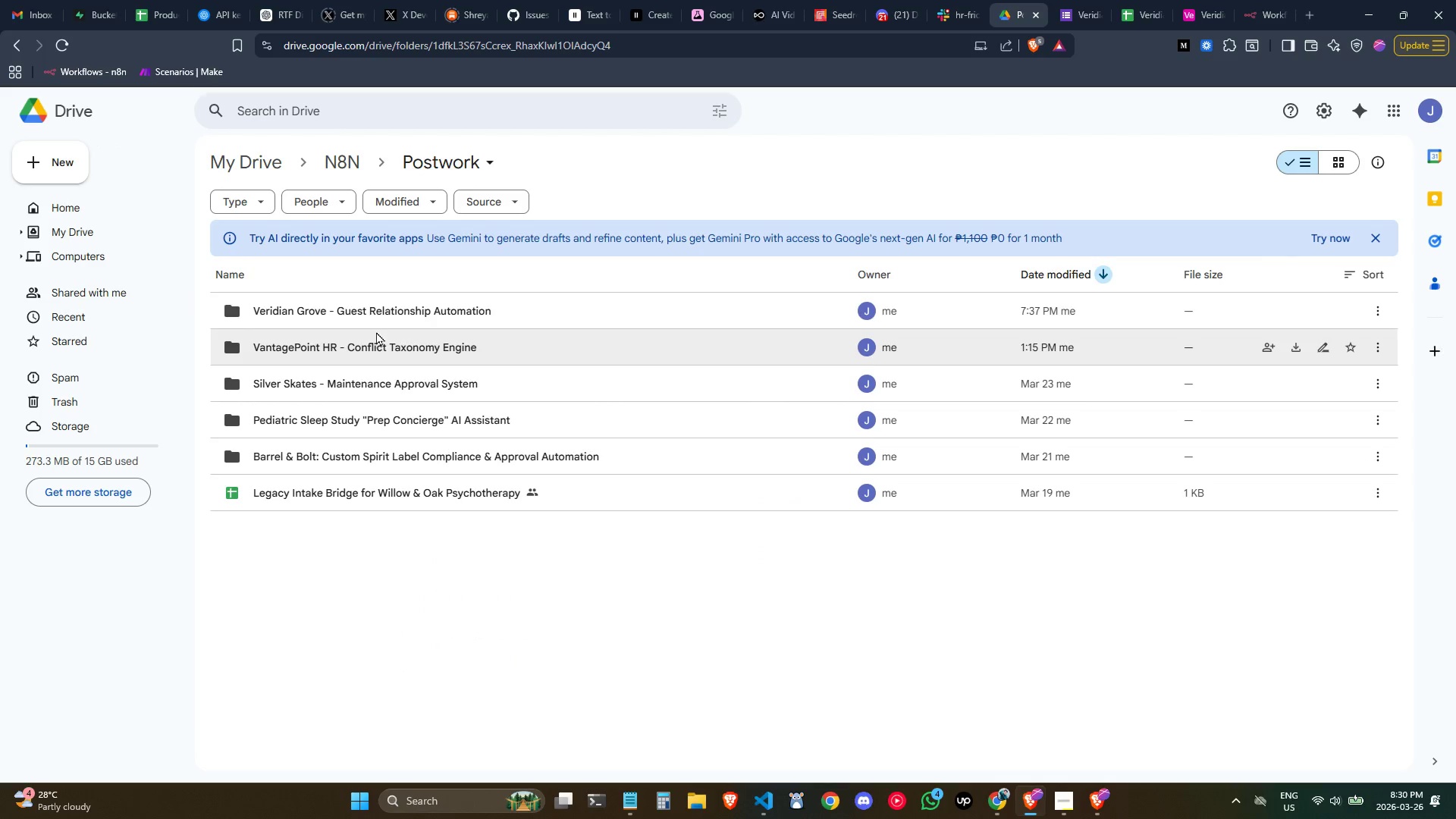 
double_click([376, 324])
 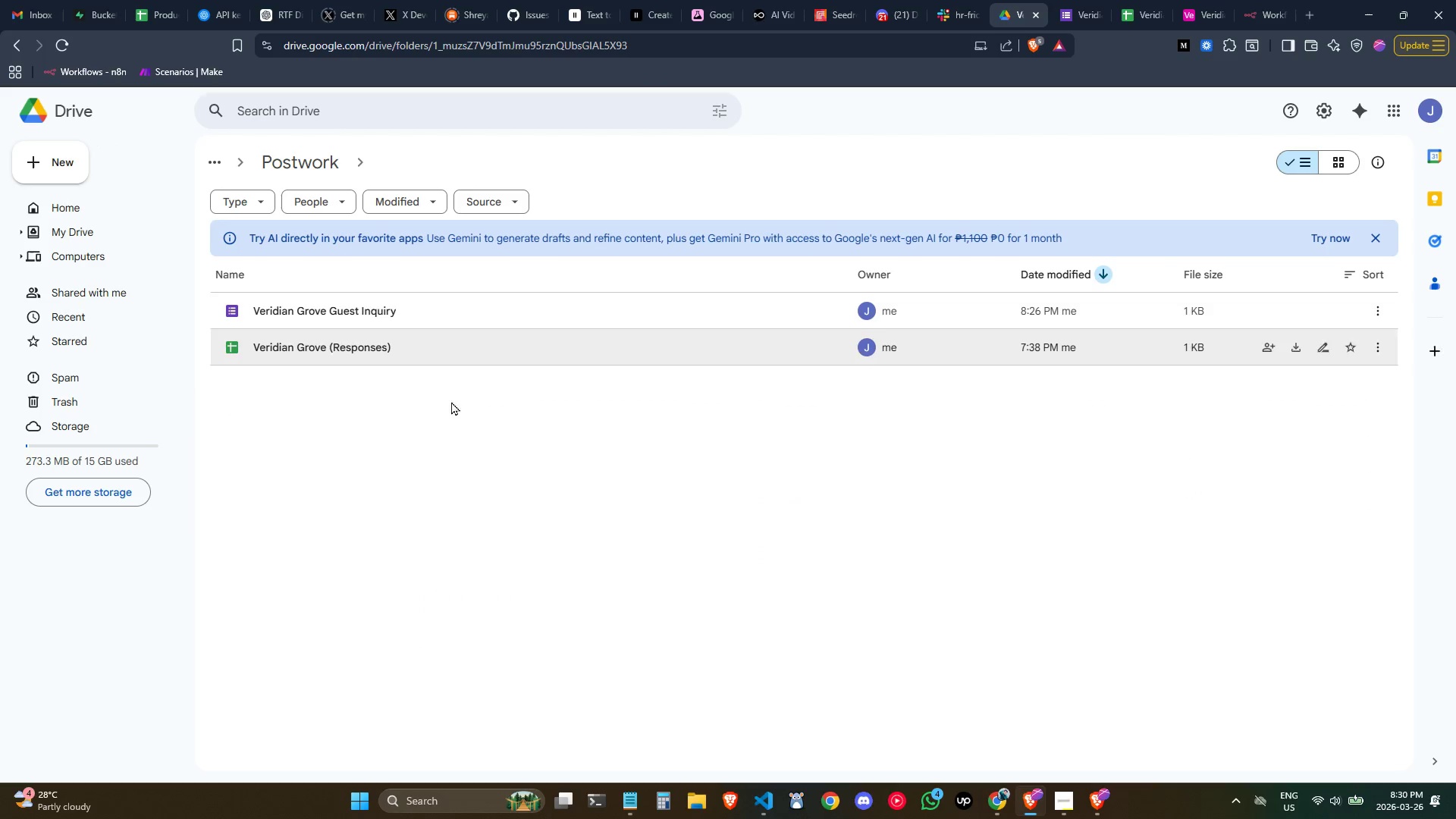 
left_click([489, 453])
 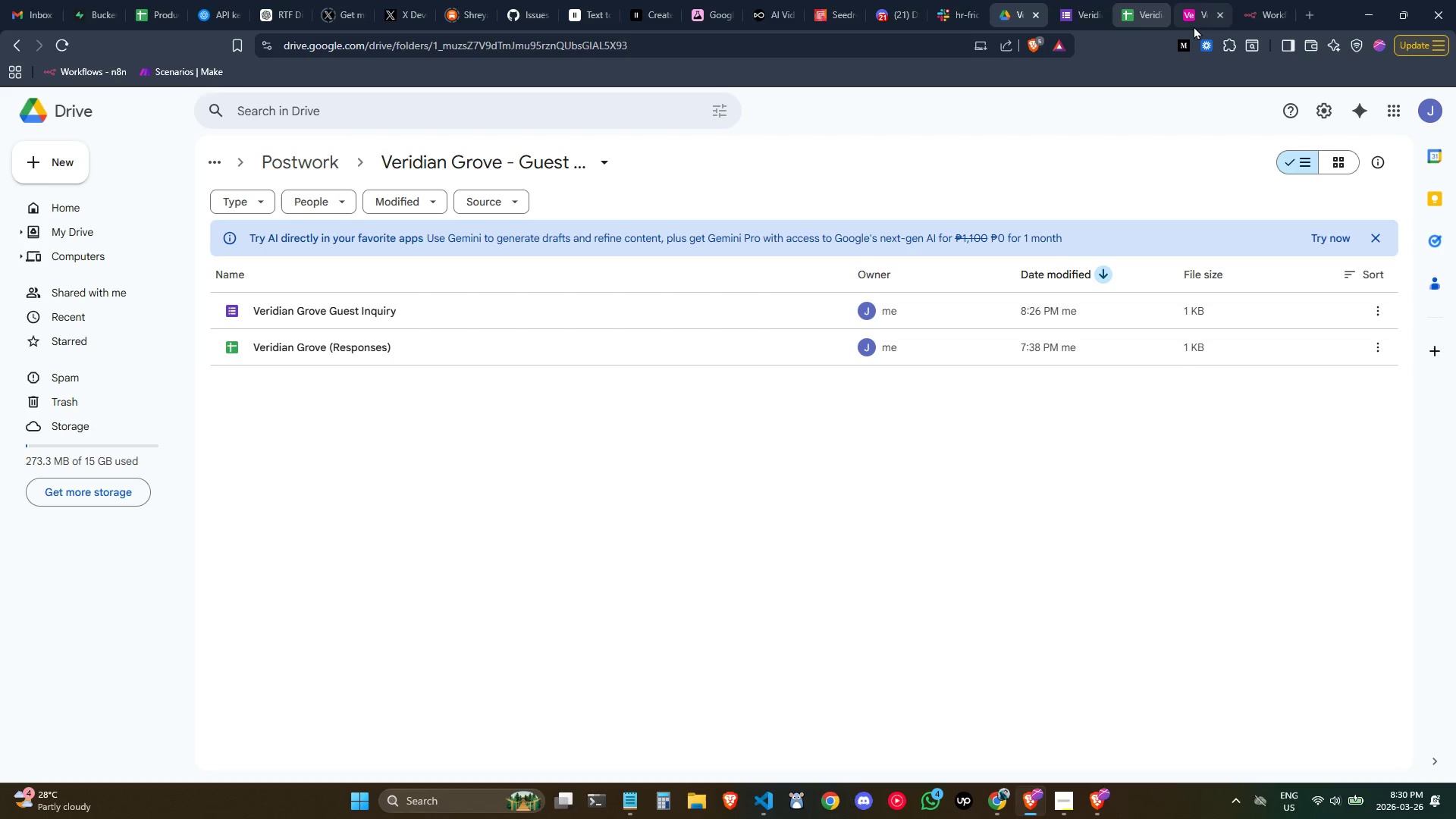 
left_click([1272, 6])
 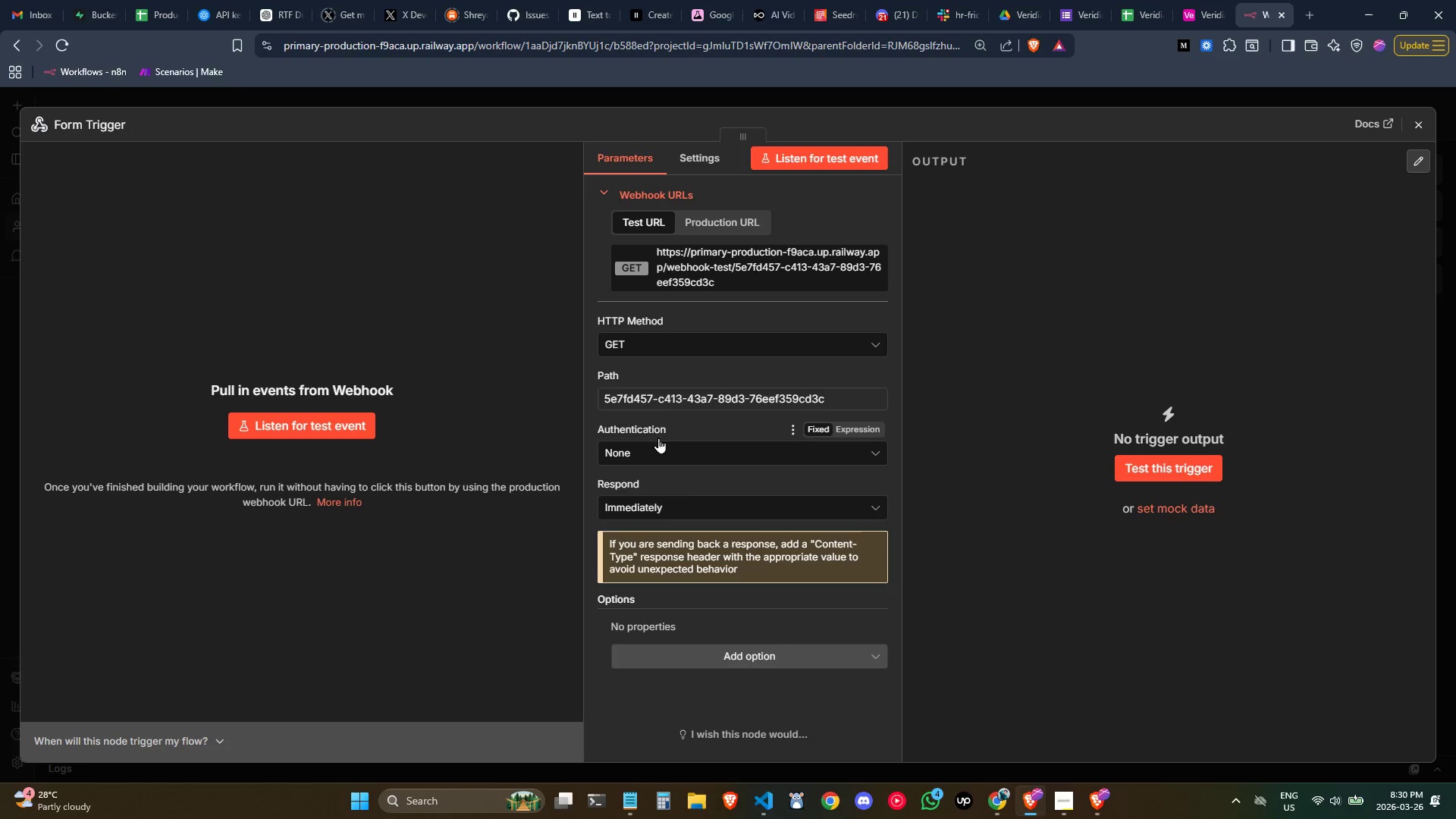 
wait(7.55)
 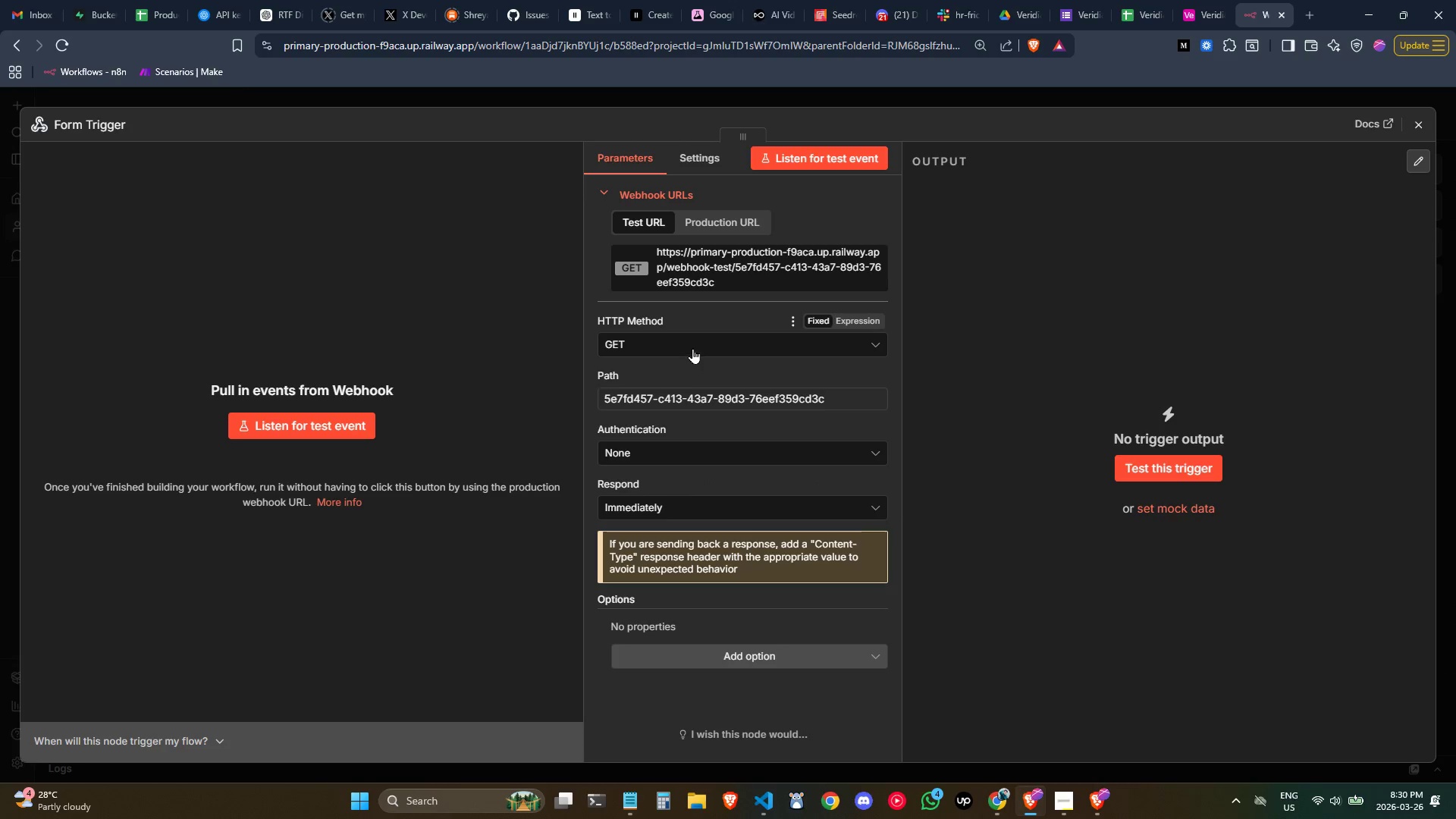 
left_click([1069, 9])
 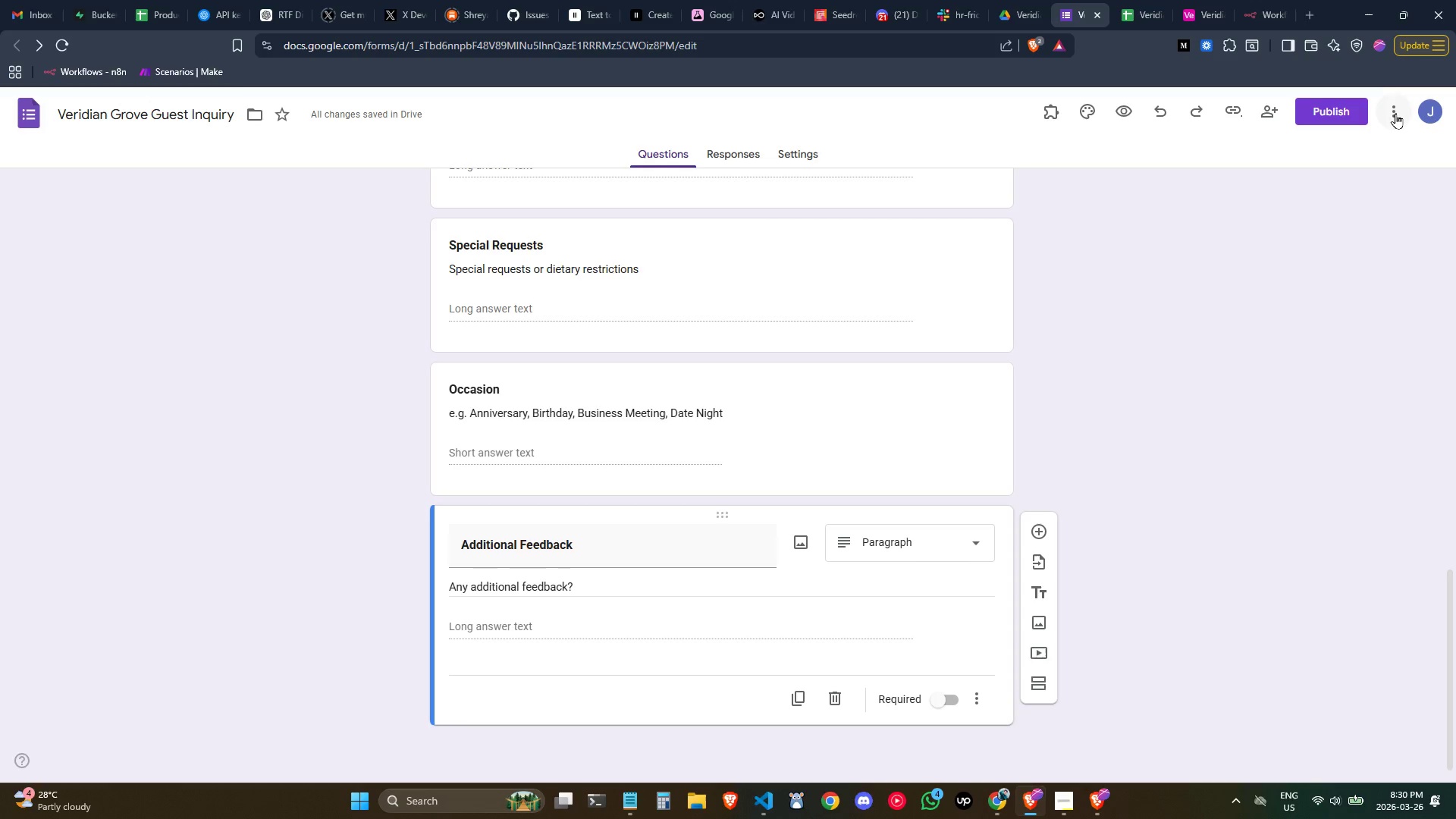 
left_click([1395, 112])
 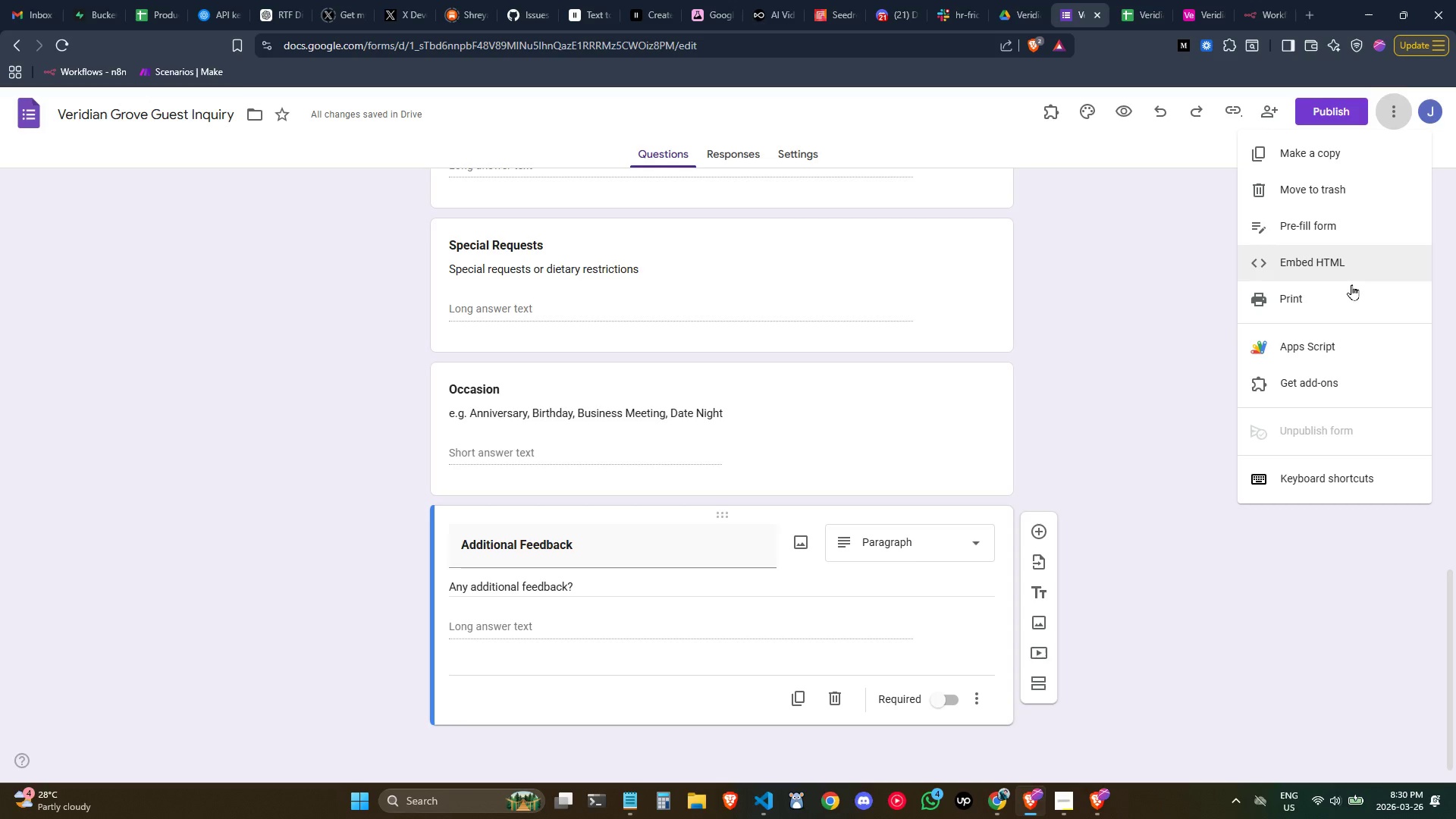 
left_click([1338, 352])
 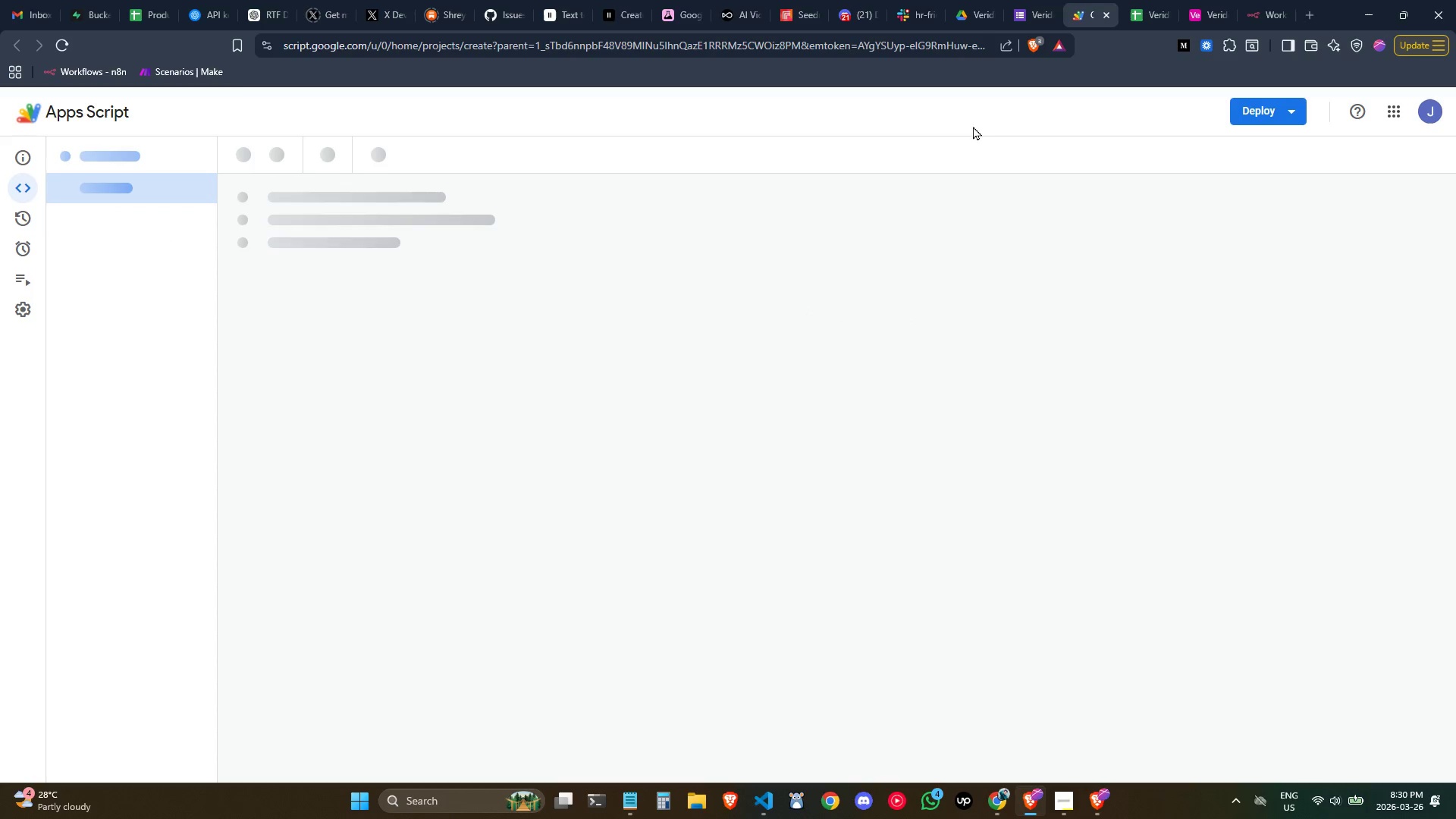 
wait(12.2)
 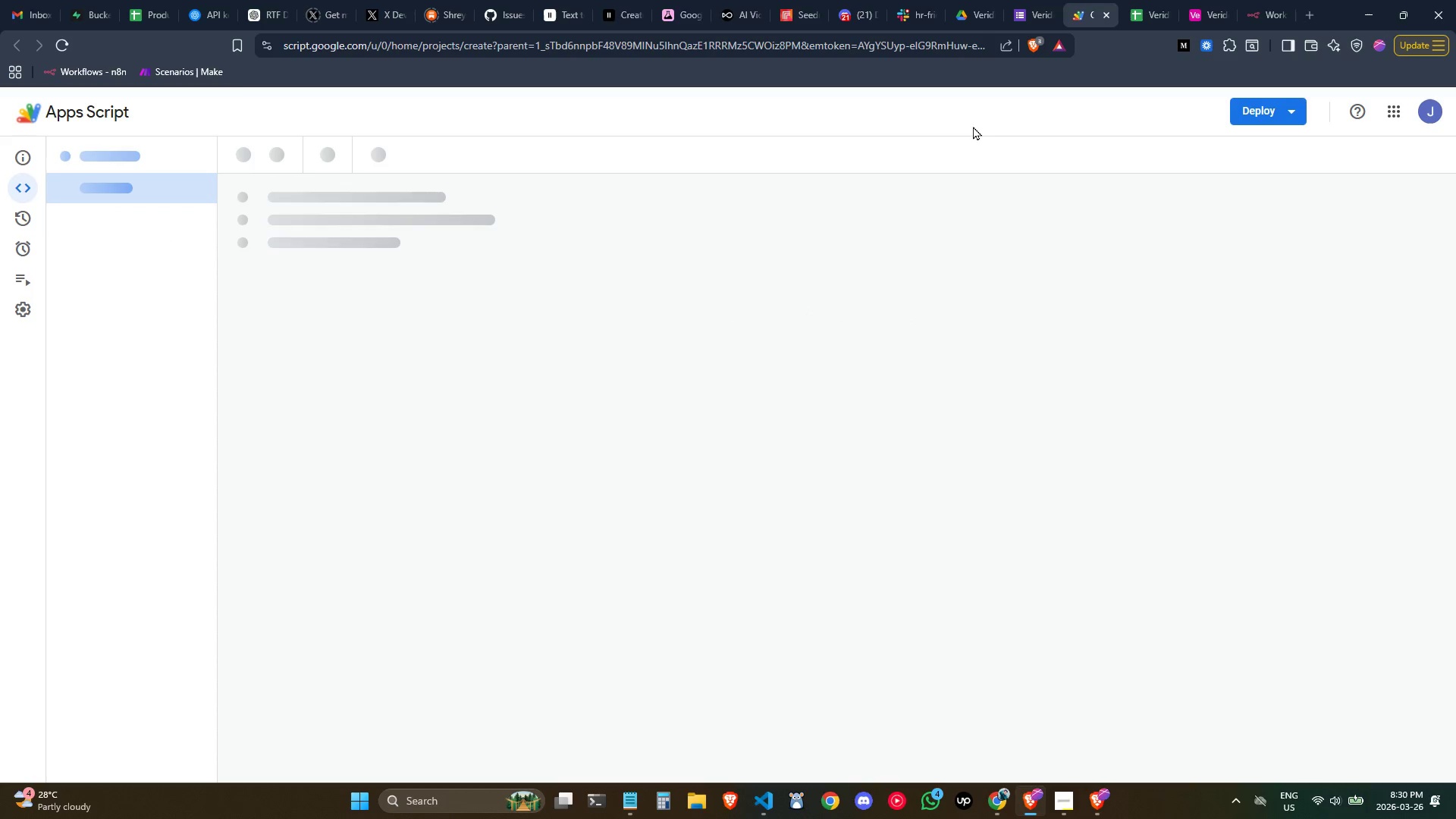 
double_click([814, 403])
 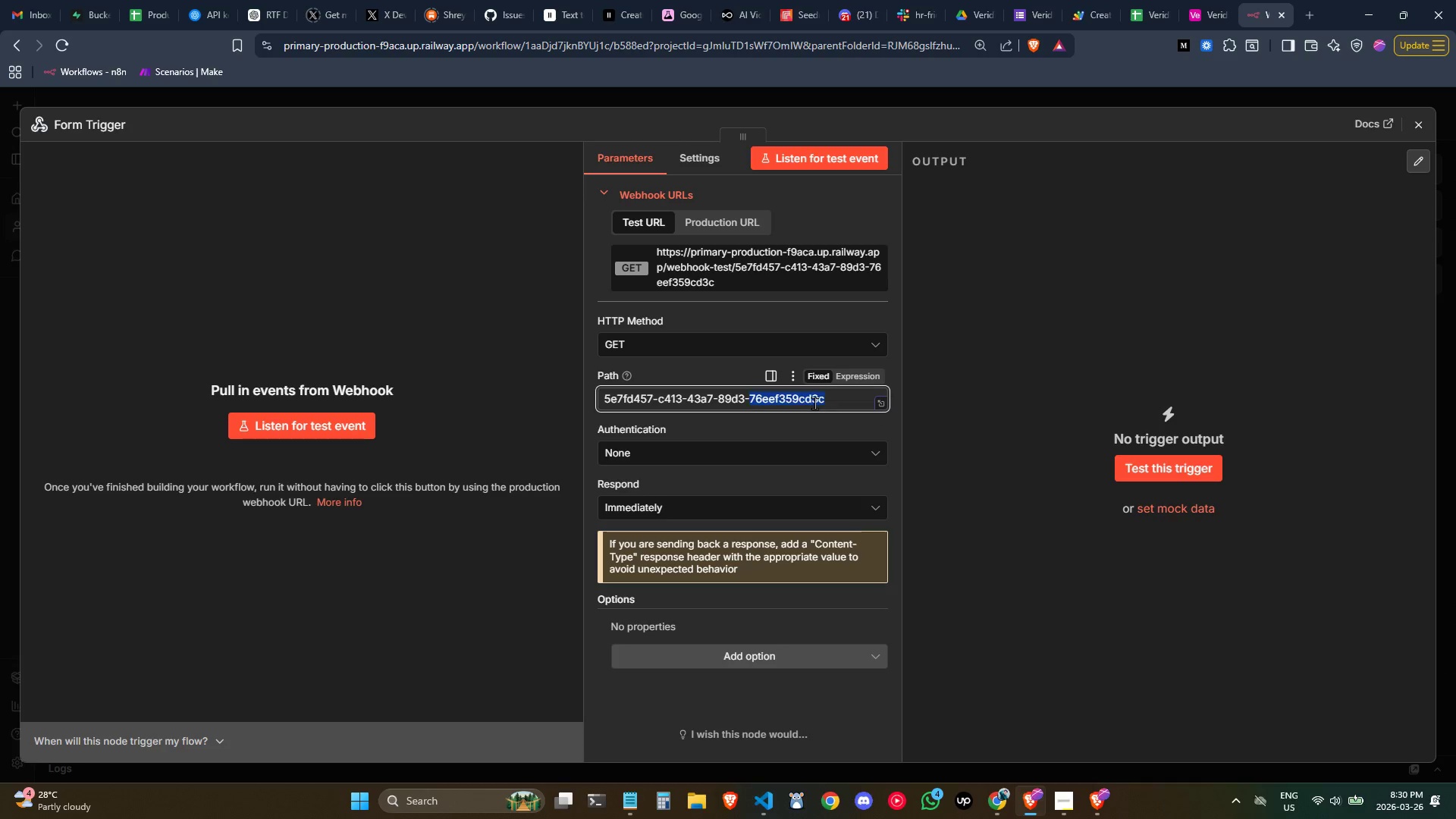 
triple_click([814, 403])
 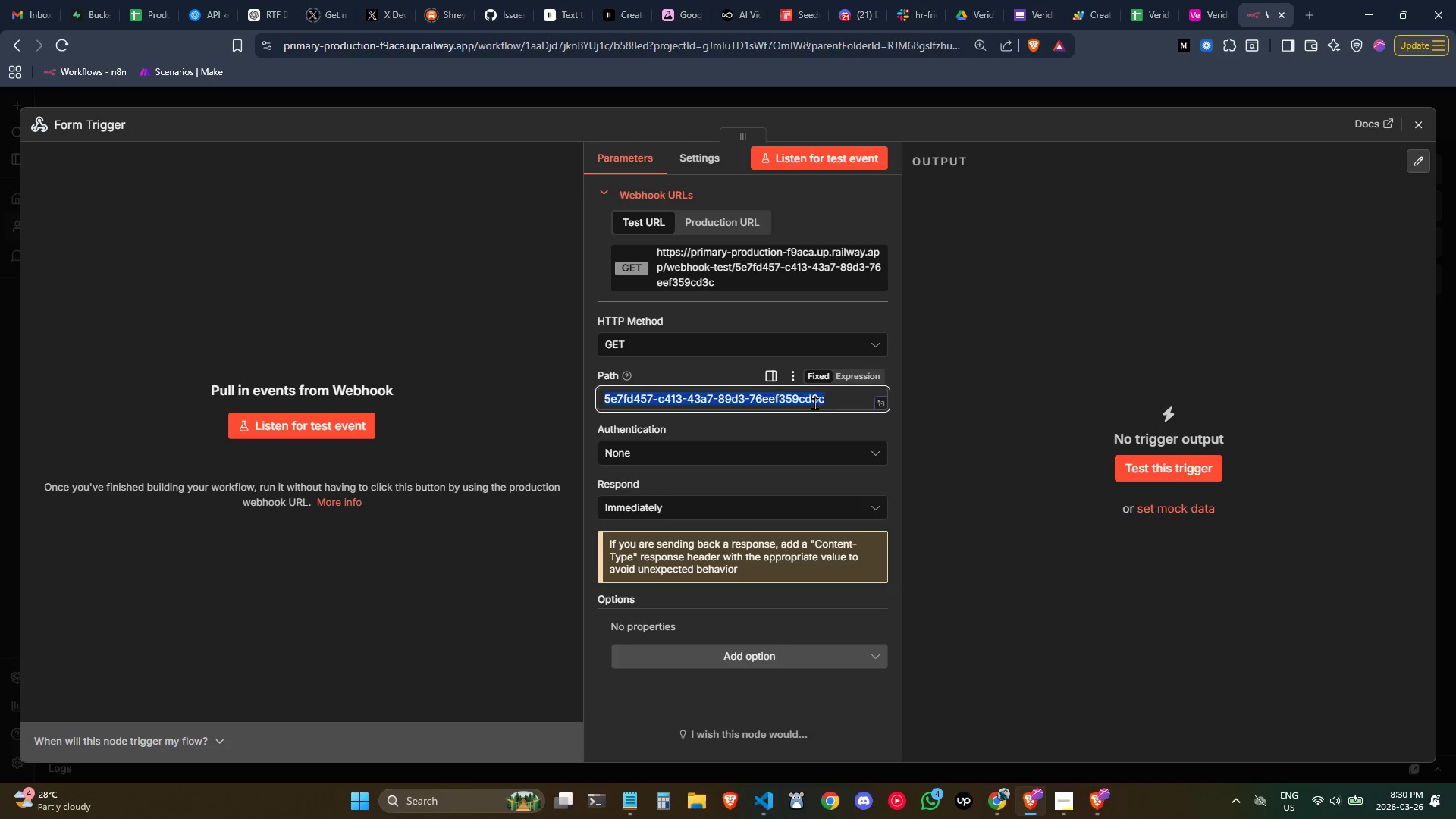 
key(Backspace)
 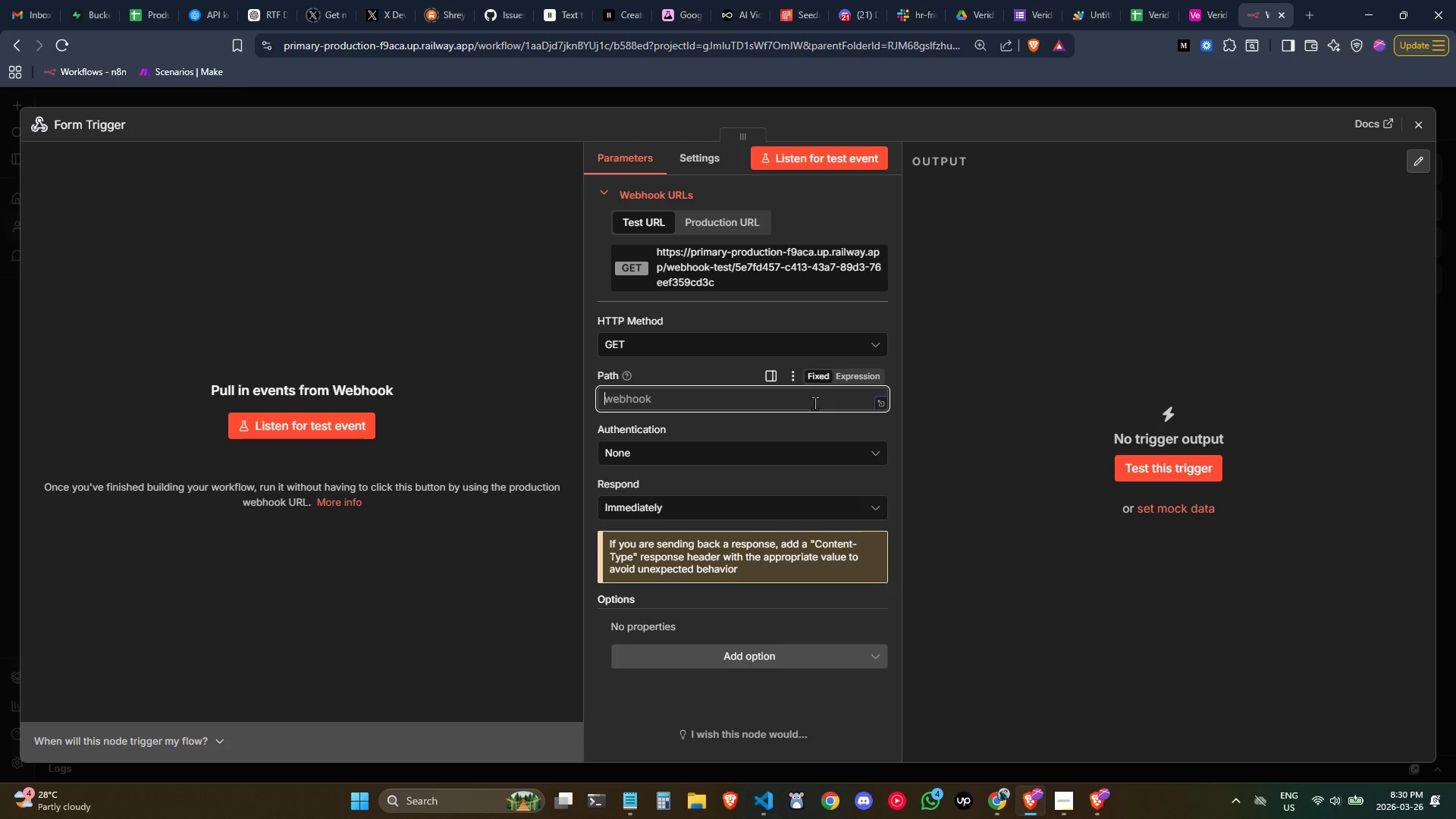 
left_click([1102, 0])
 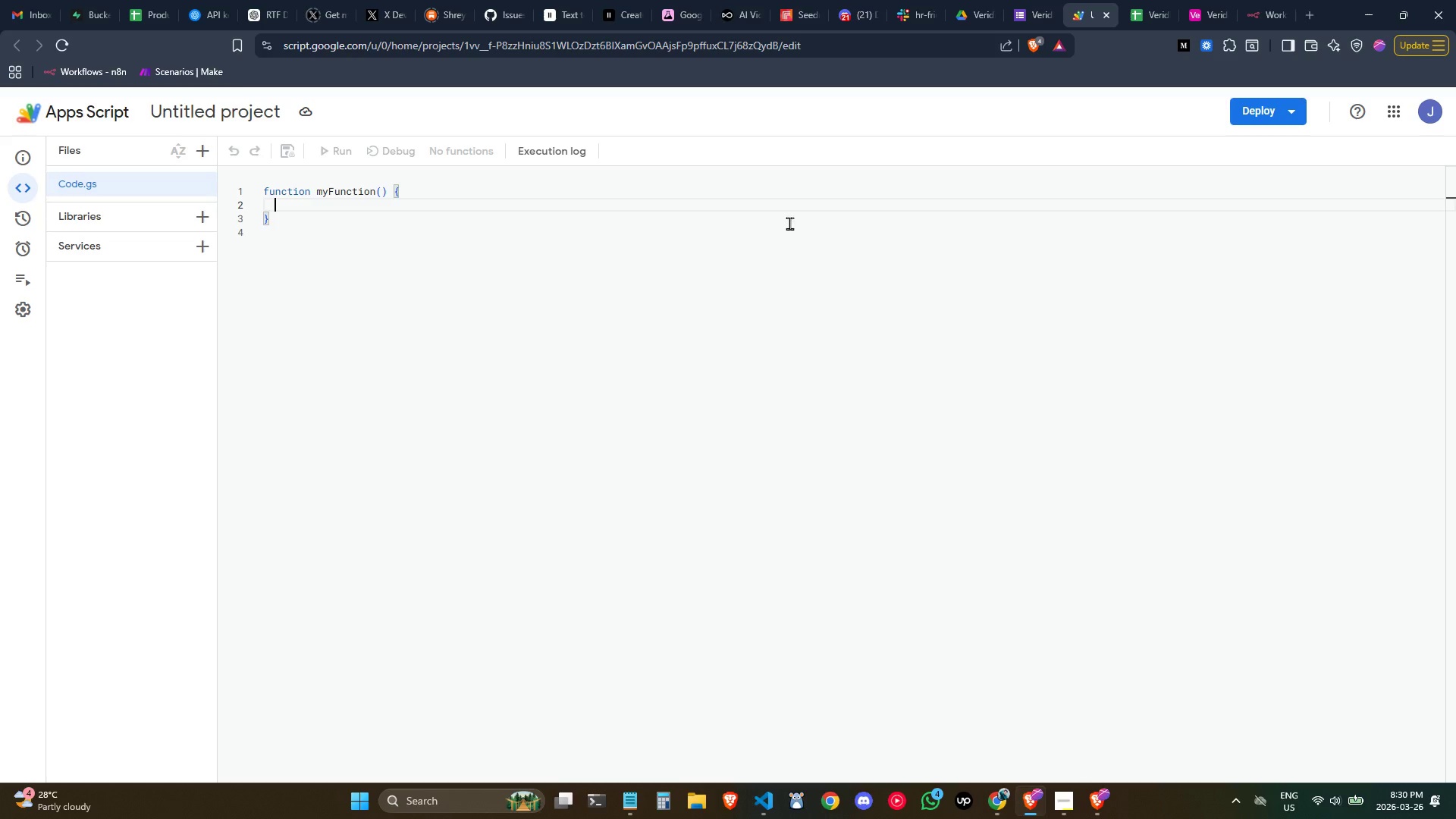 
left_click([598, 275])
 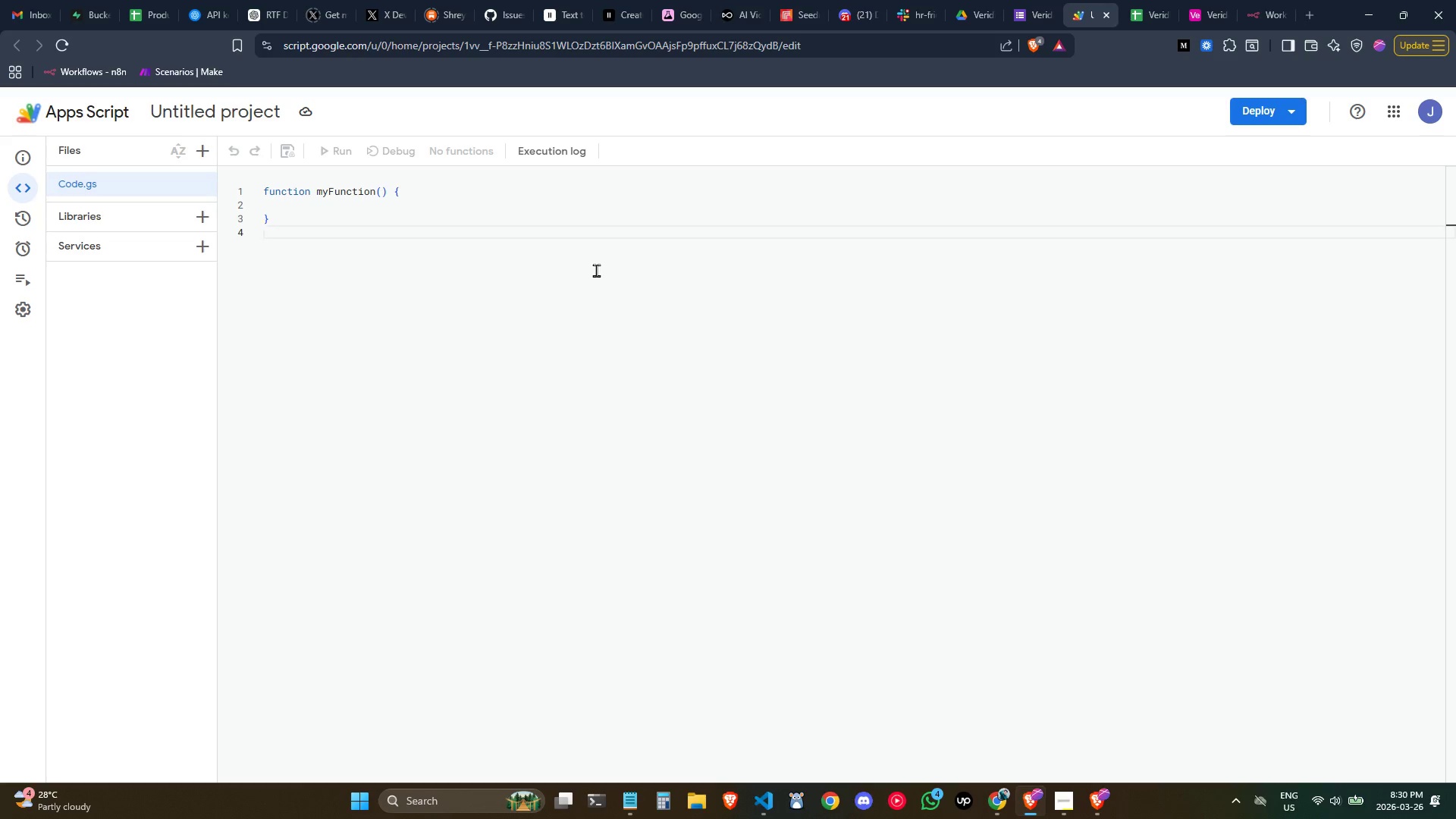 
key(A)
 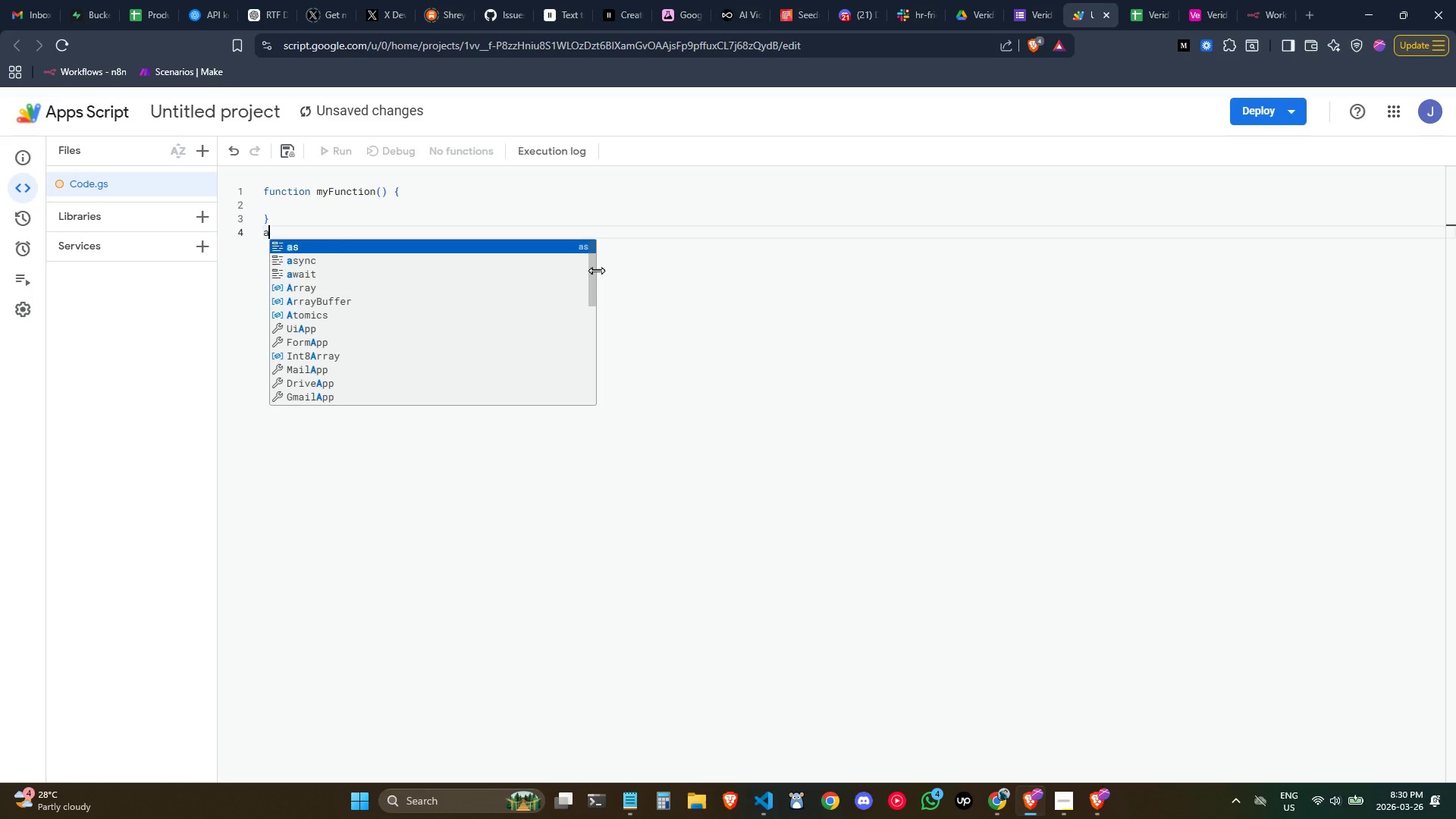 
key(Control+ControlLeft)
 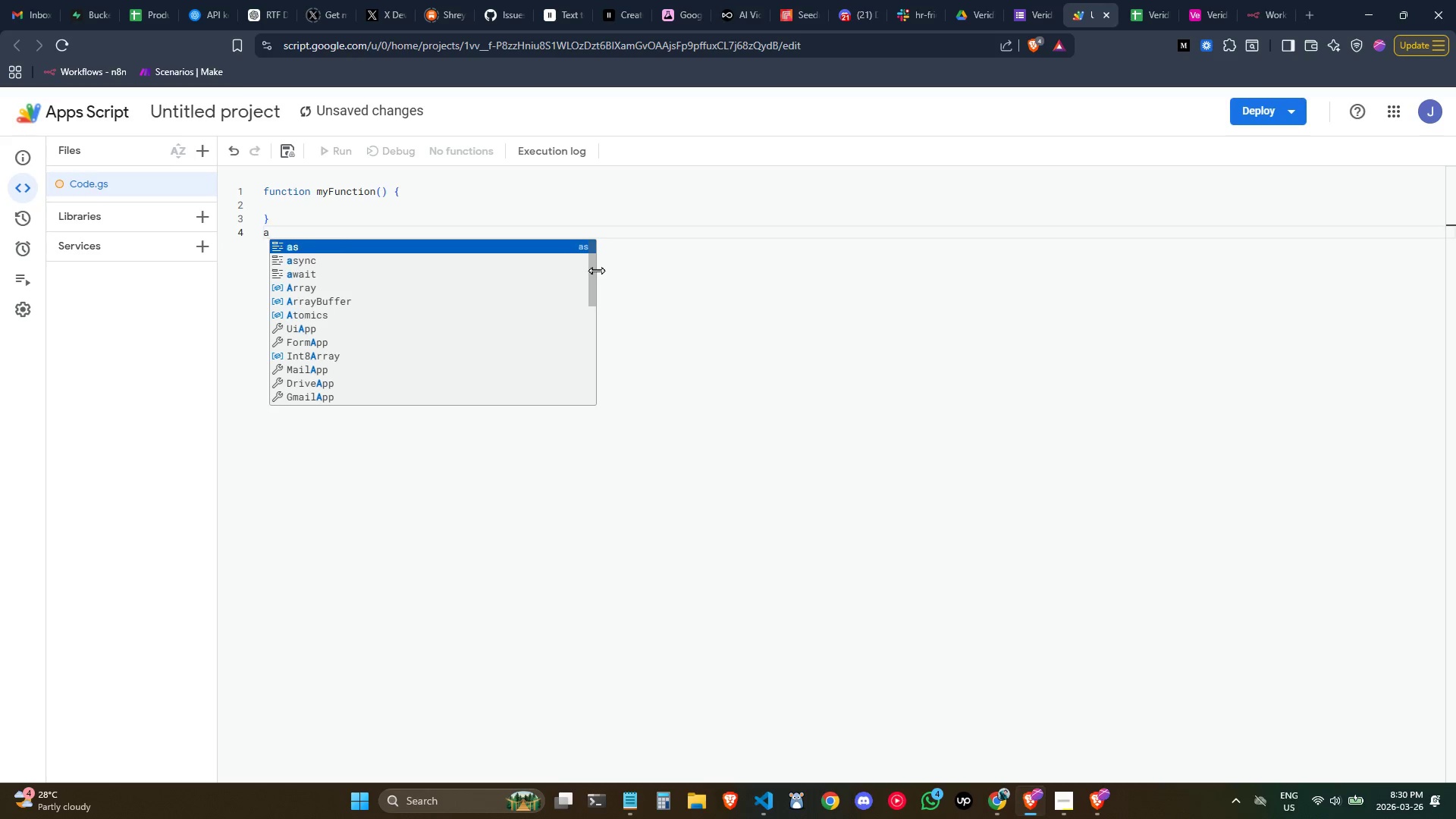 
key(Control+ControlLeft)
 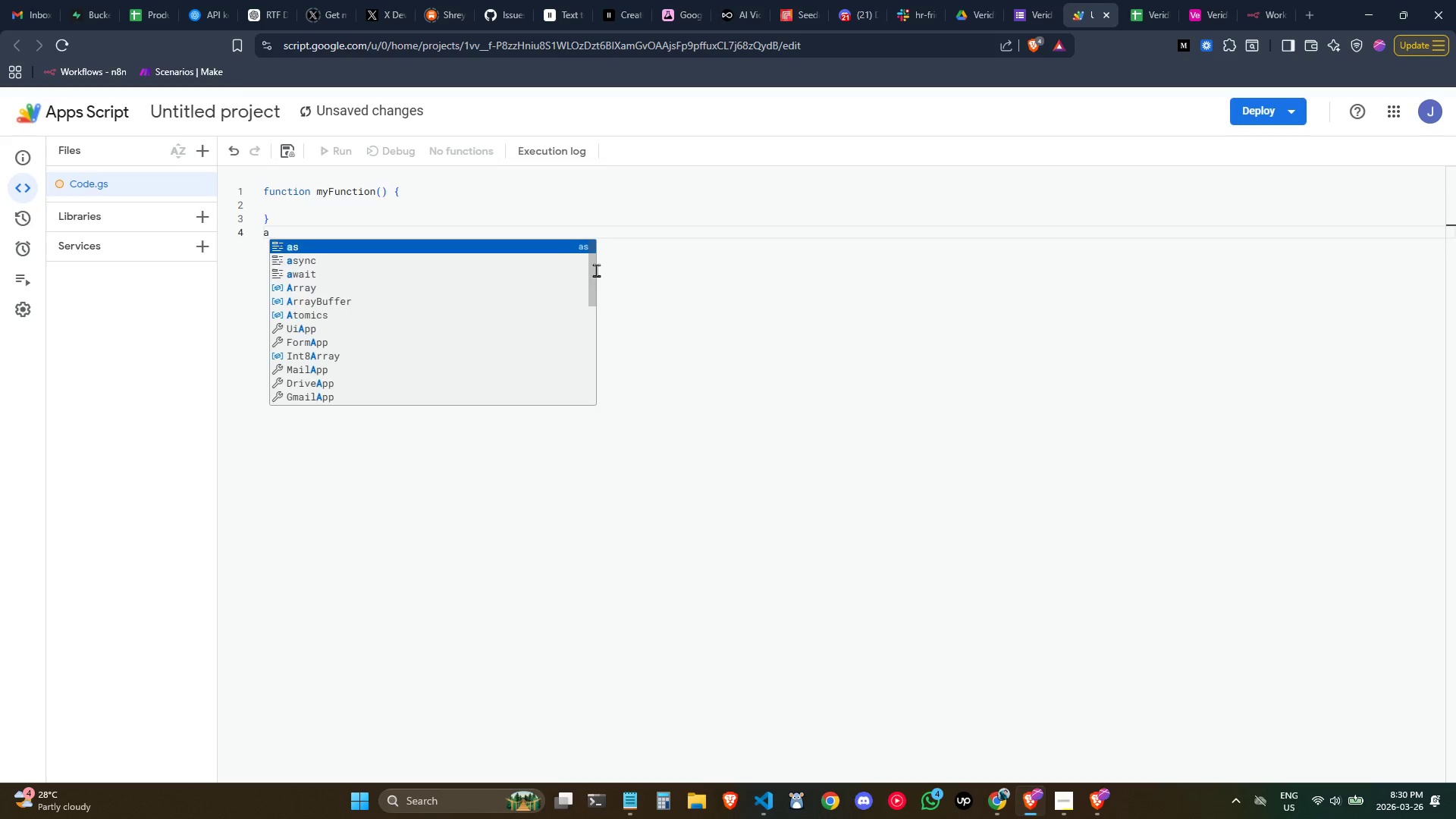 
key(Control+A)
 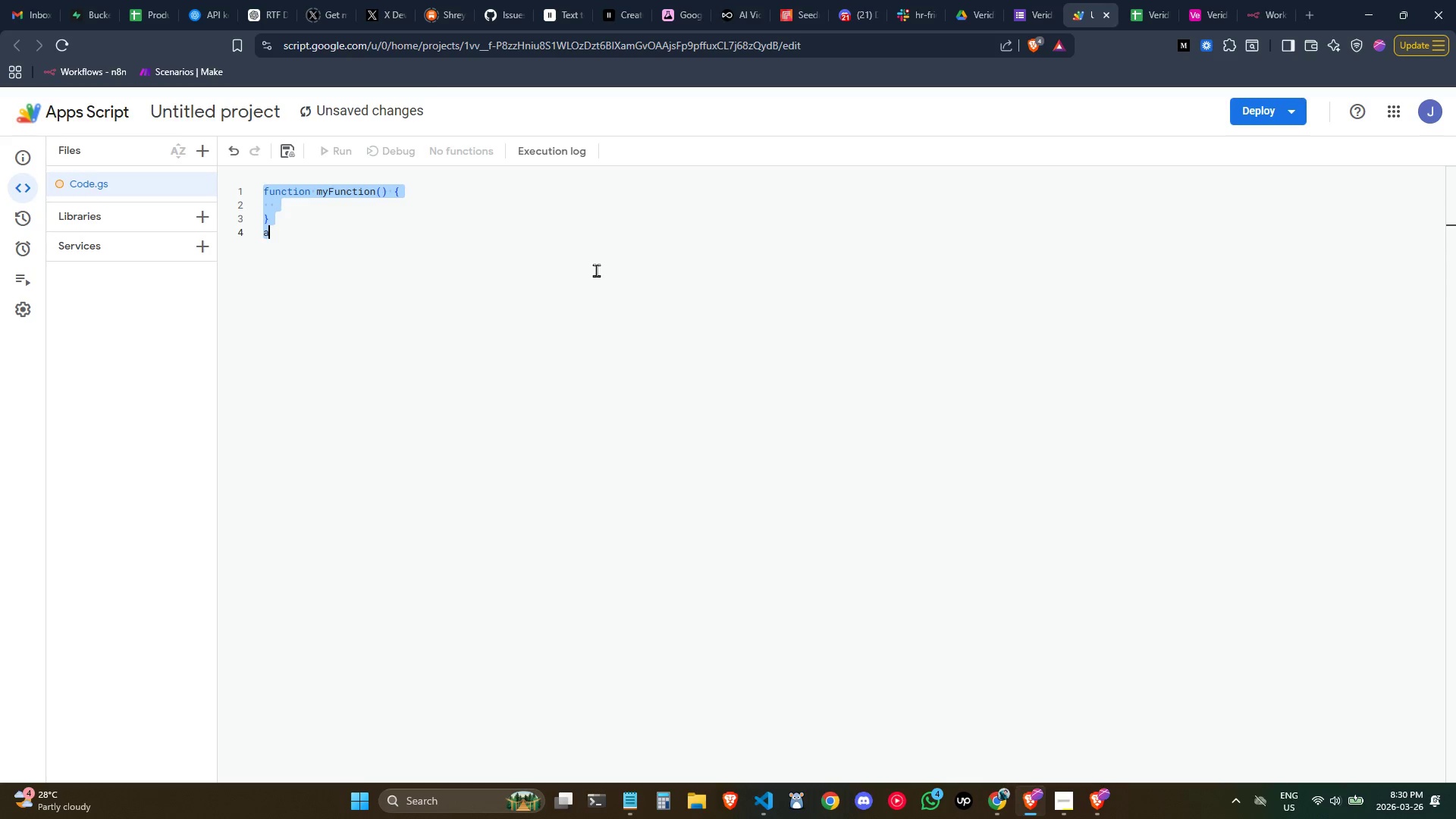 
key(Control+V)
 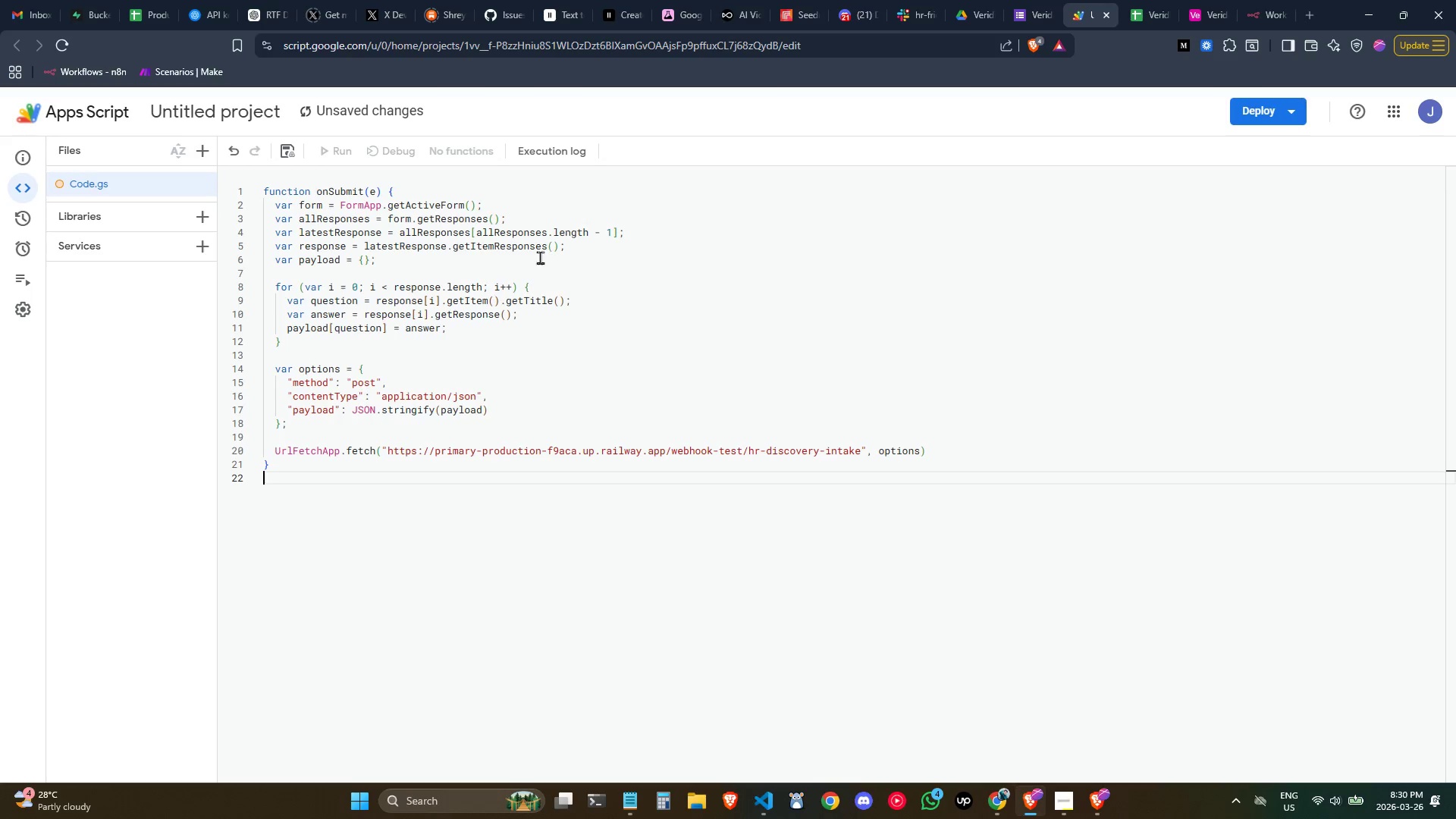 
left_click([540, 257])
 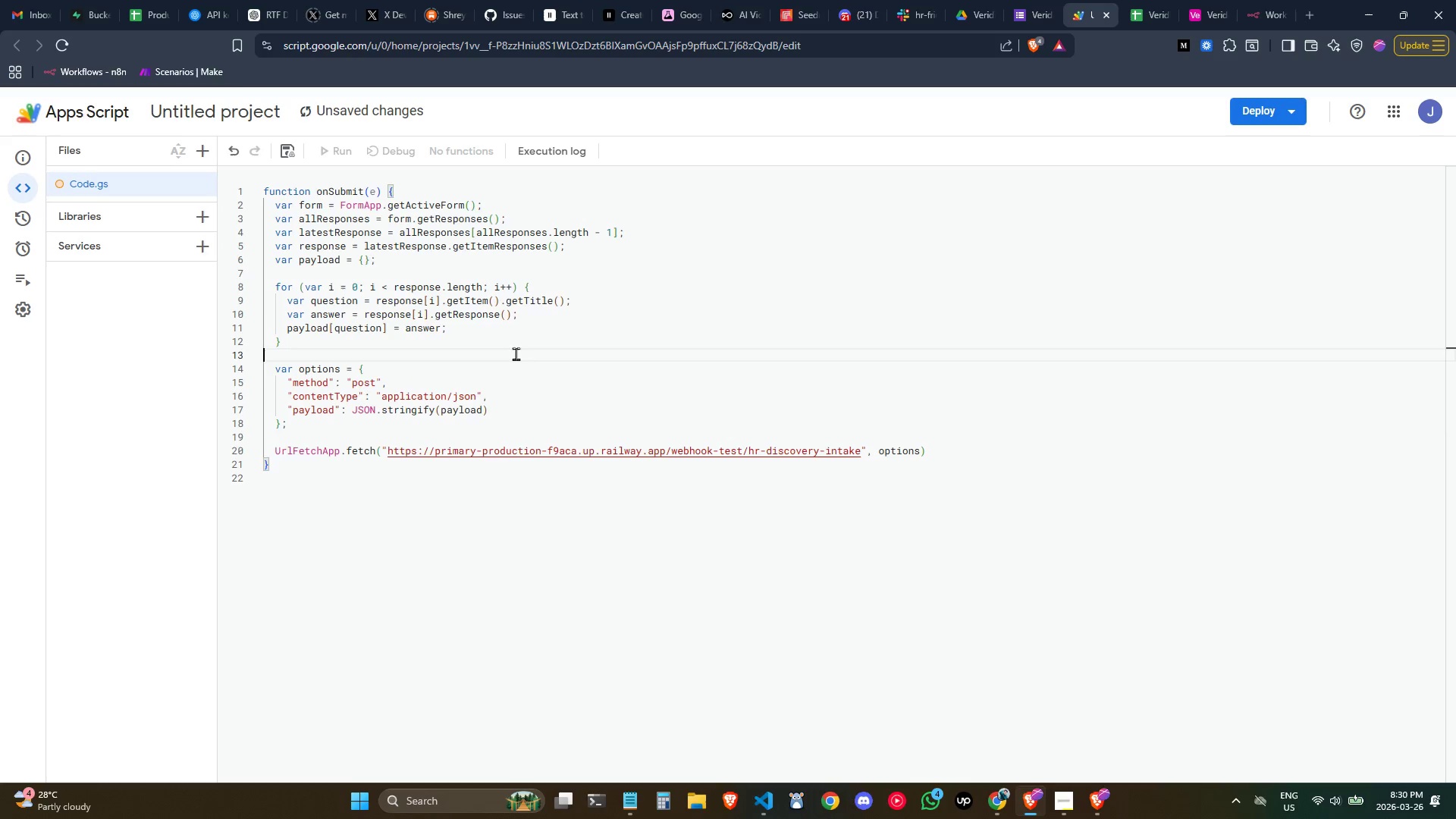 
double_click([525, 404])
 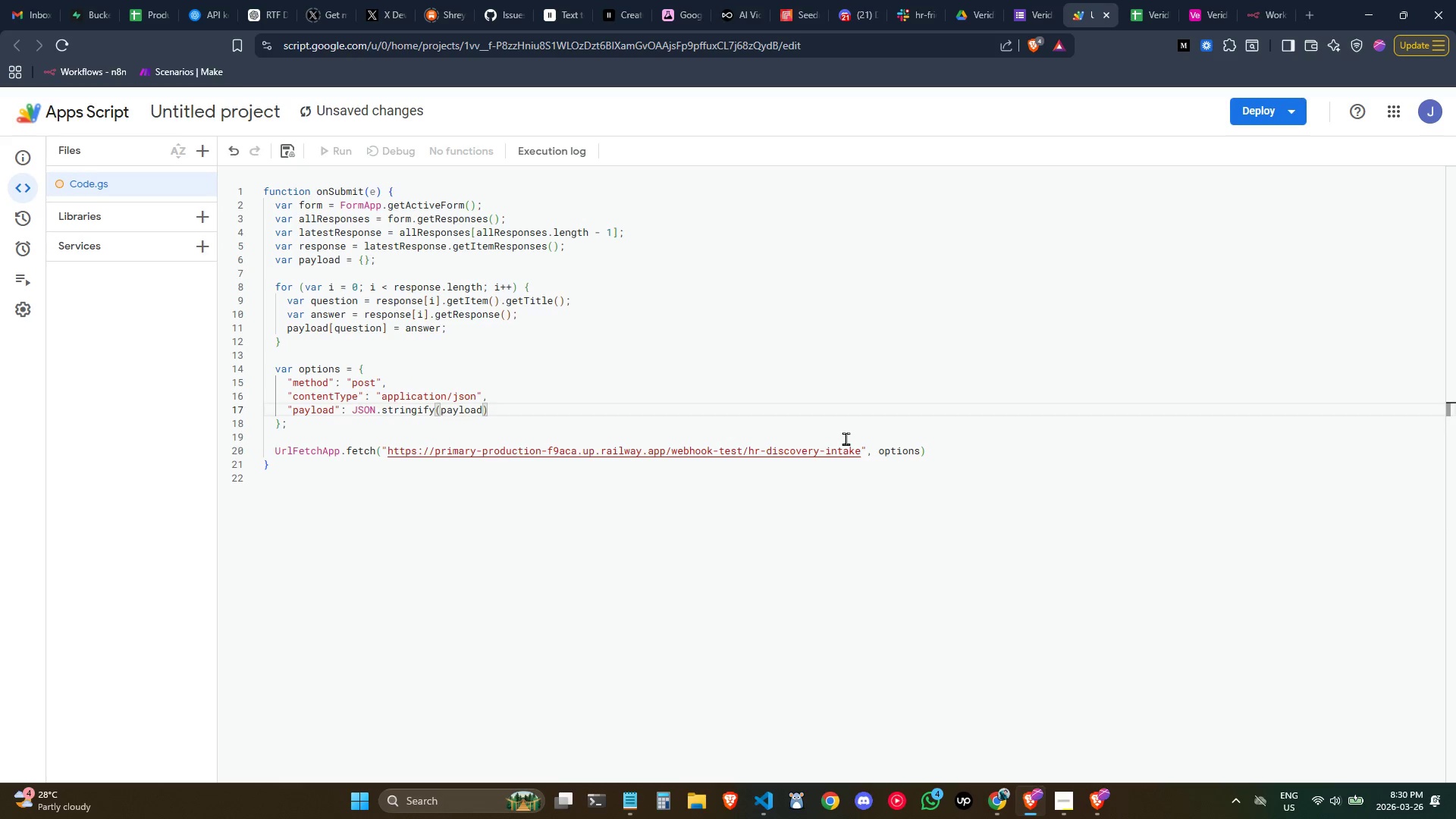 
left_click([847, 451])
 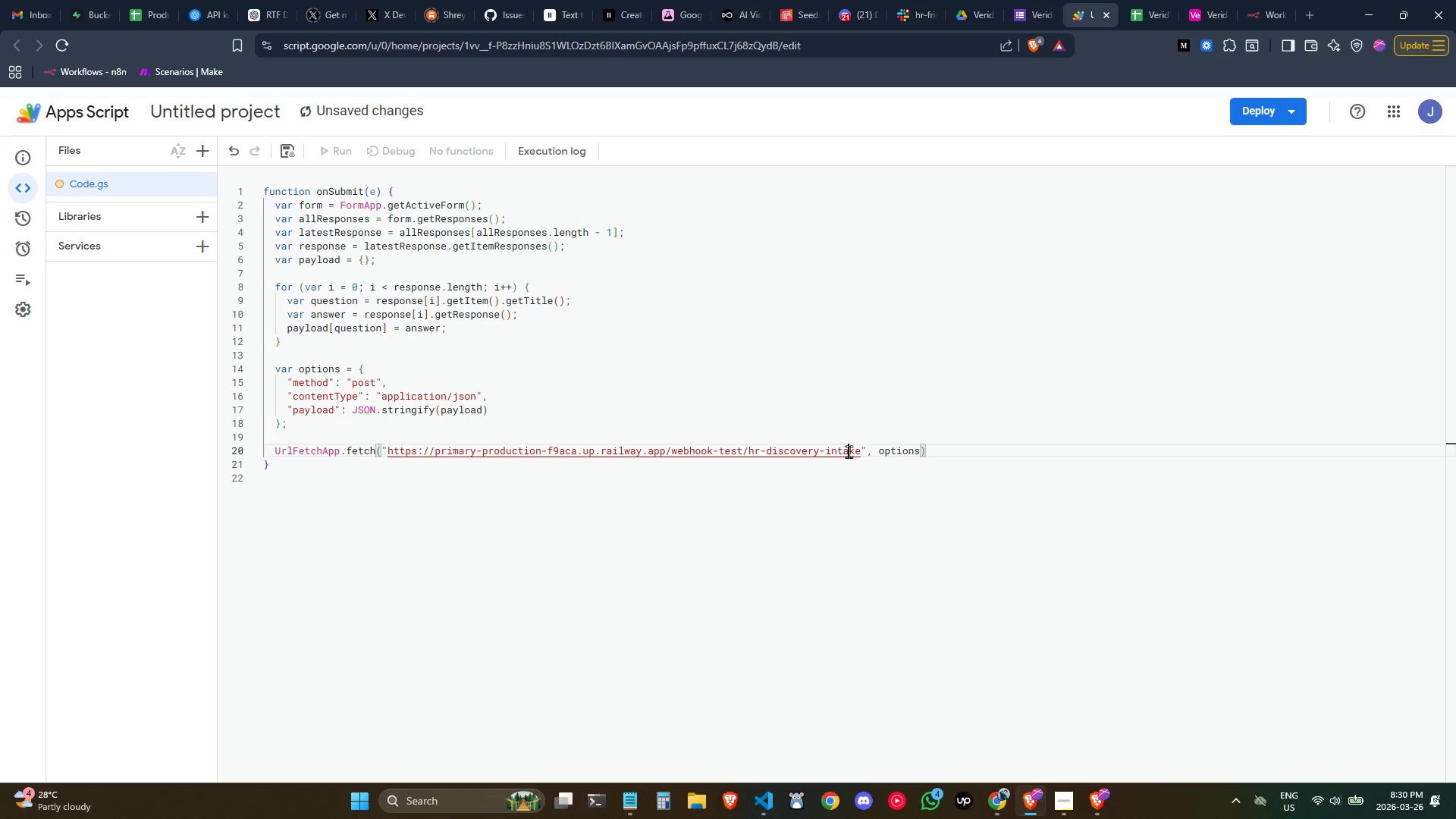 
left_click_drag(start_coordinate=[858, 453], to_coordinate=[751, 451])
 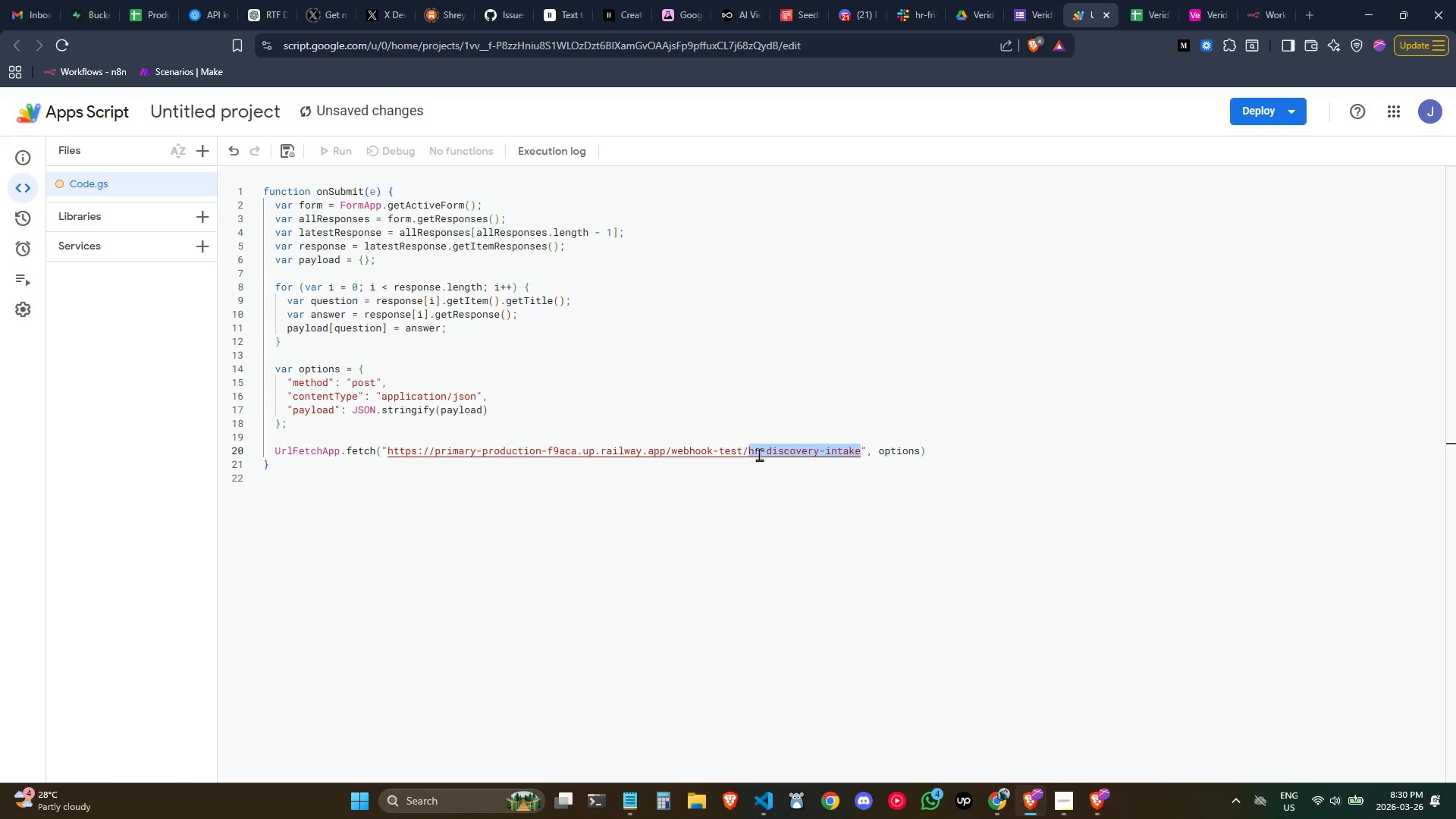 
key(Backspace)
 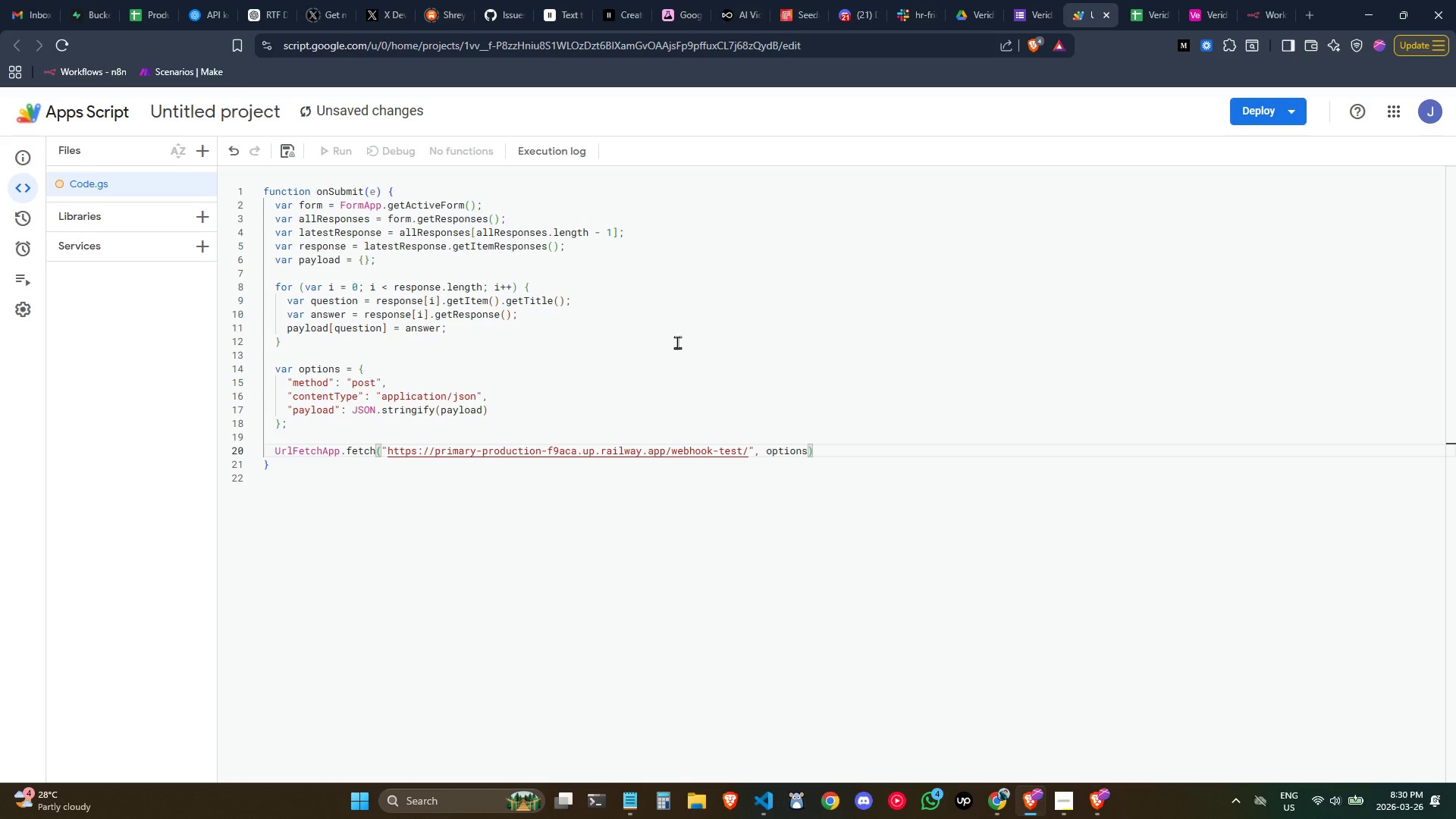 
left_click([676, 350])
 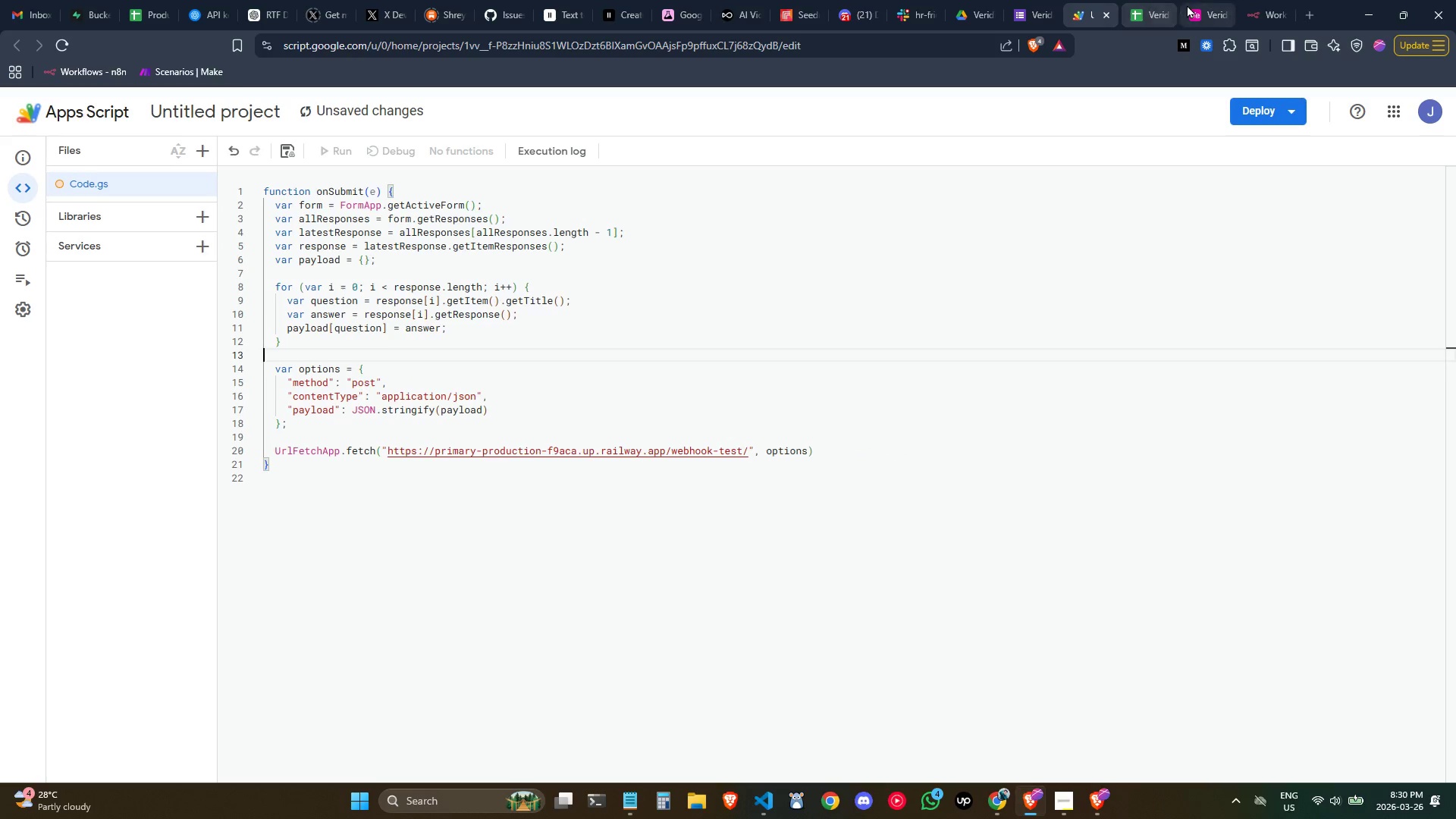 
left_click([1254, 6])
 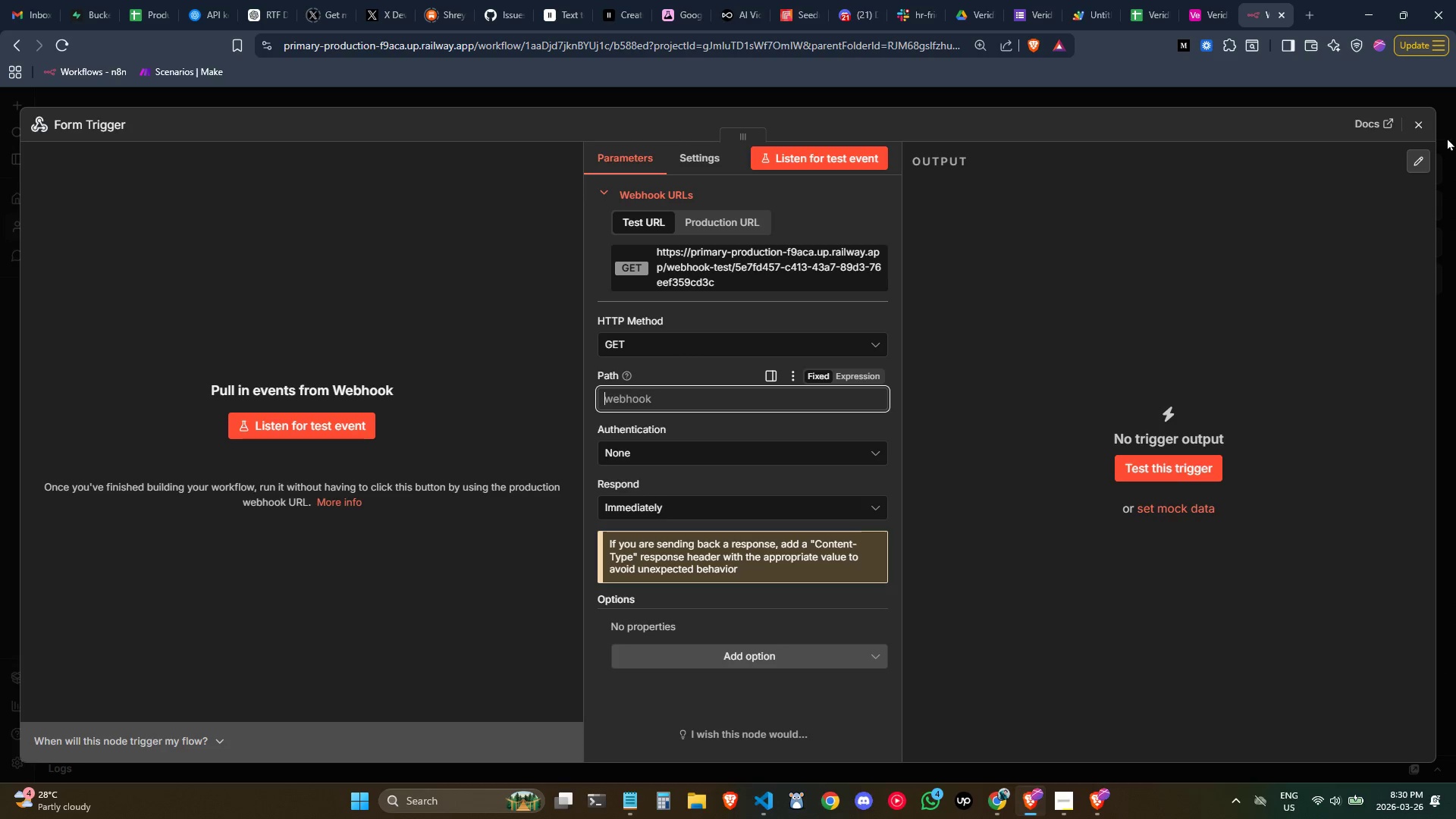 
left_click([1424, 127])
 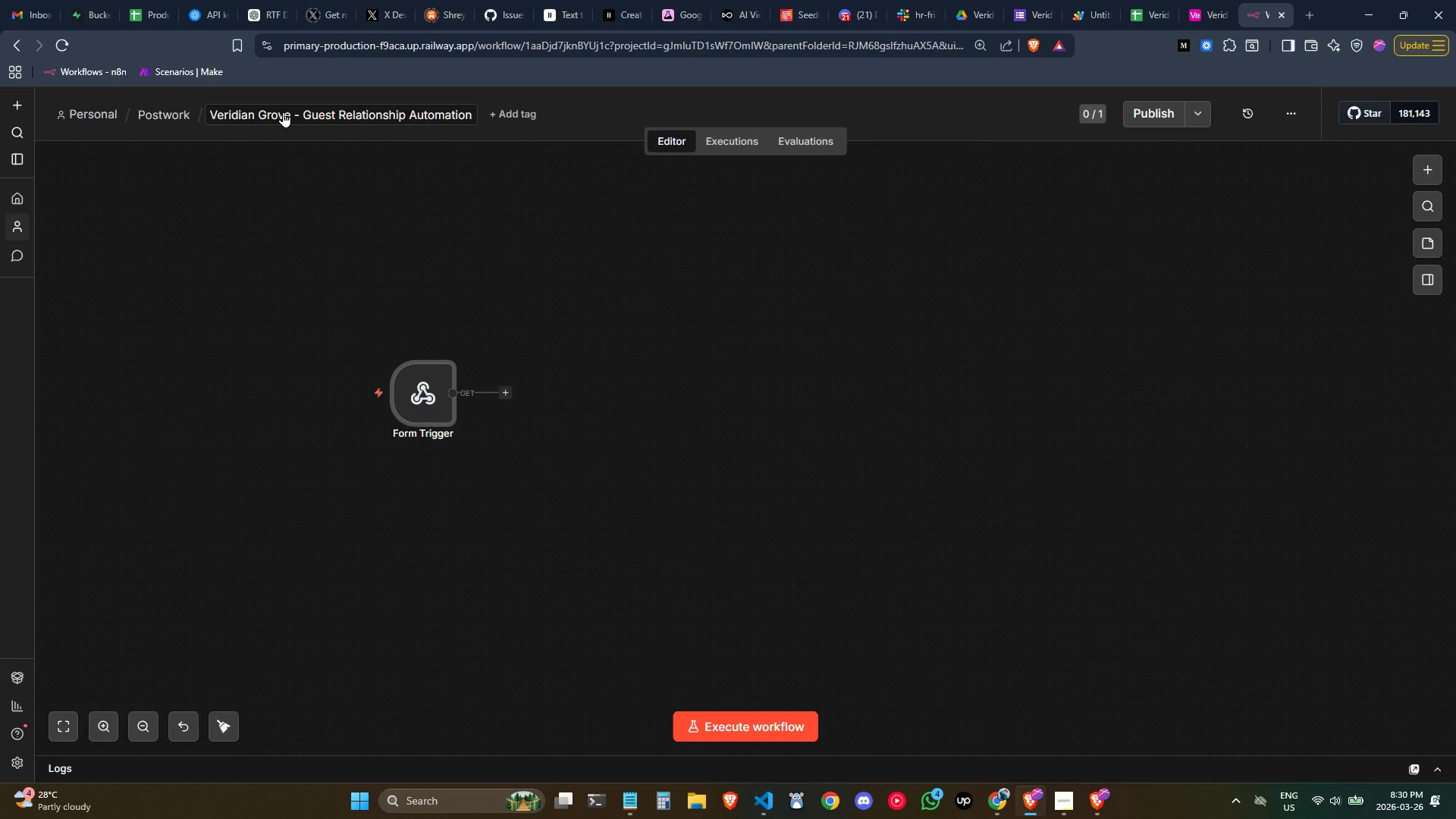 
double_click([283, 111])
 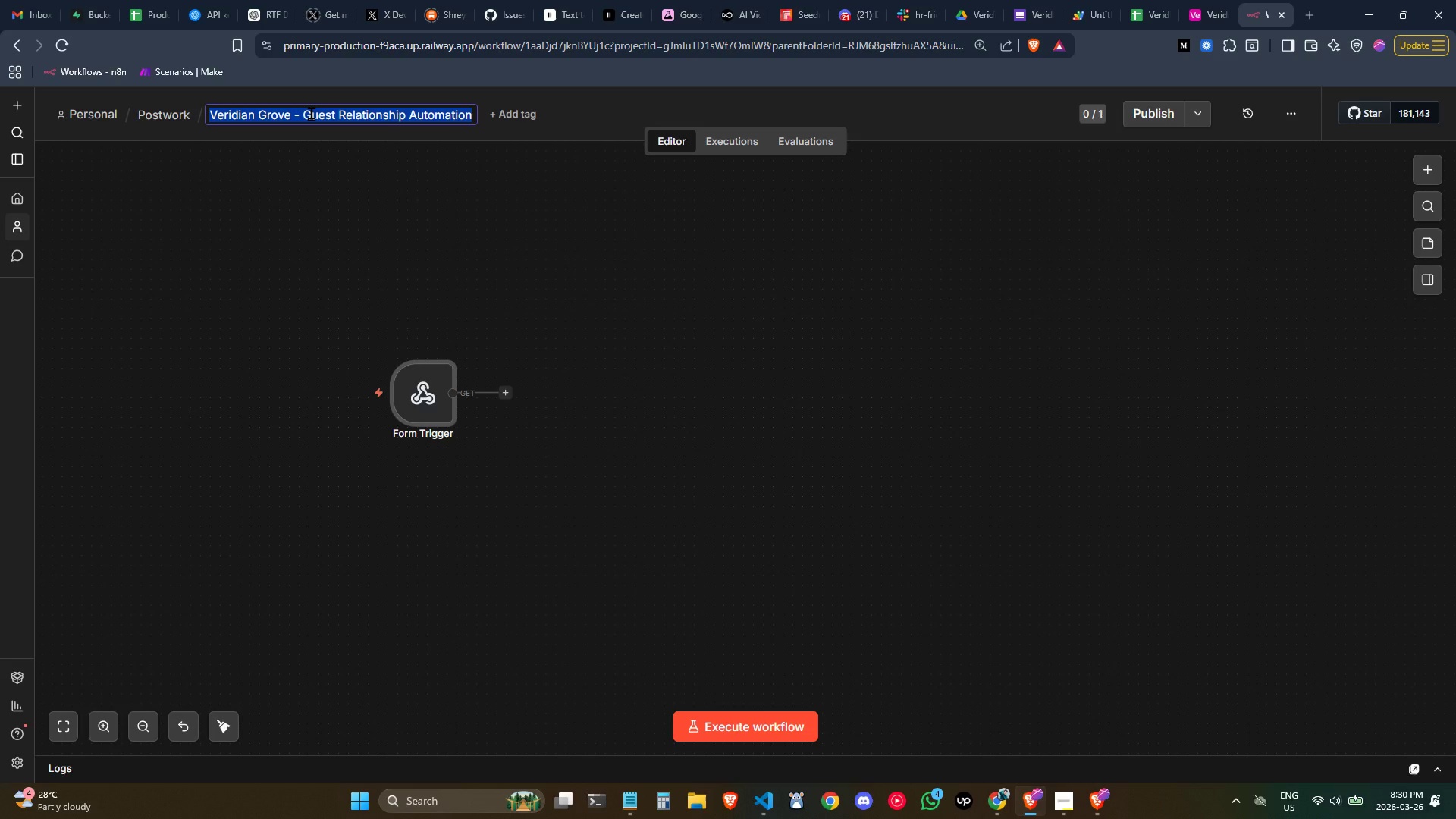 
key(Control+C)
 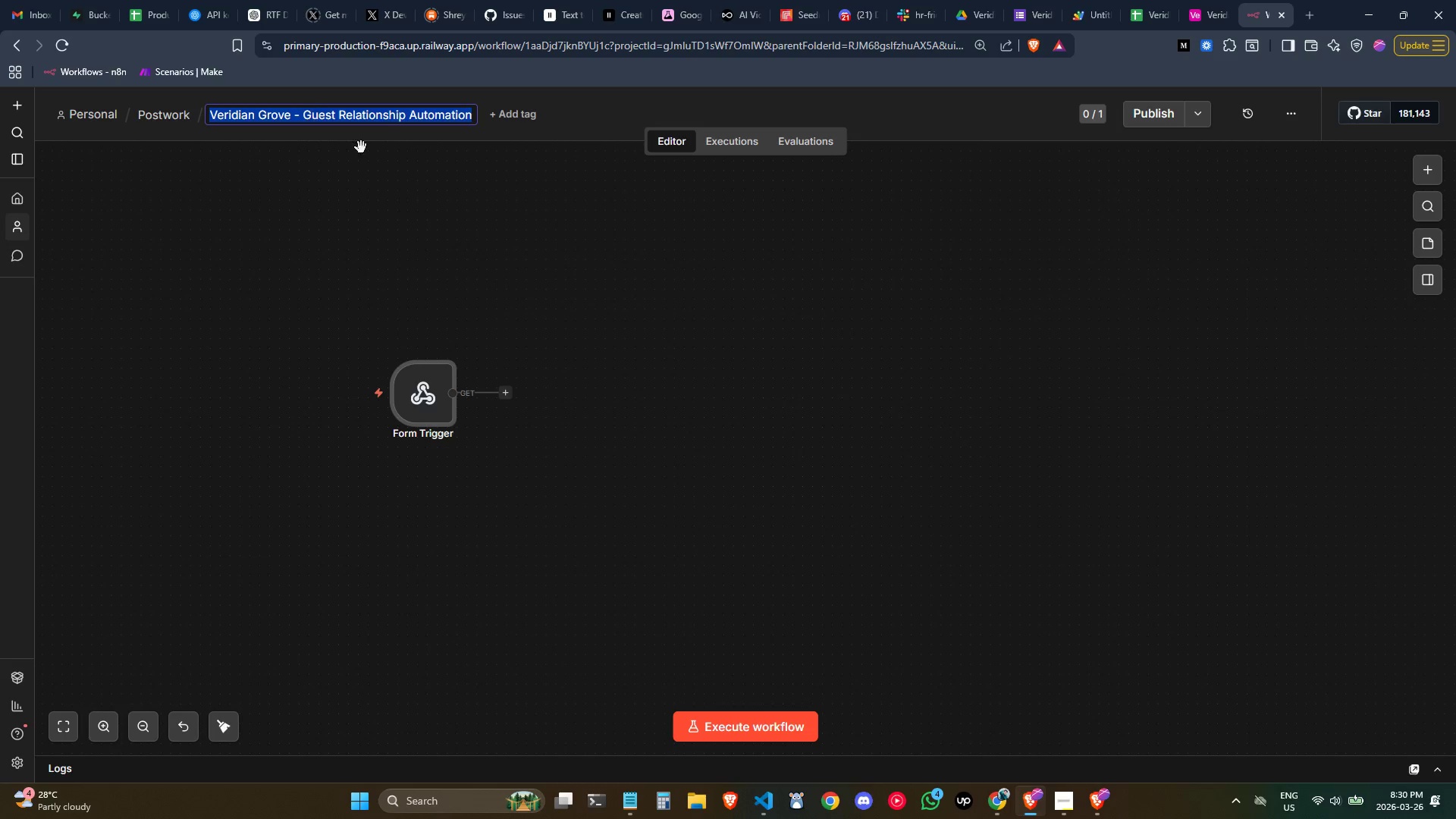 
key(Control+C)
 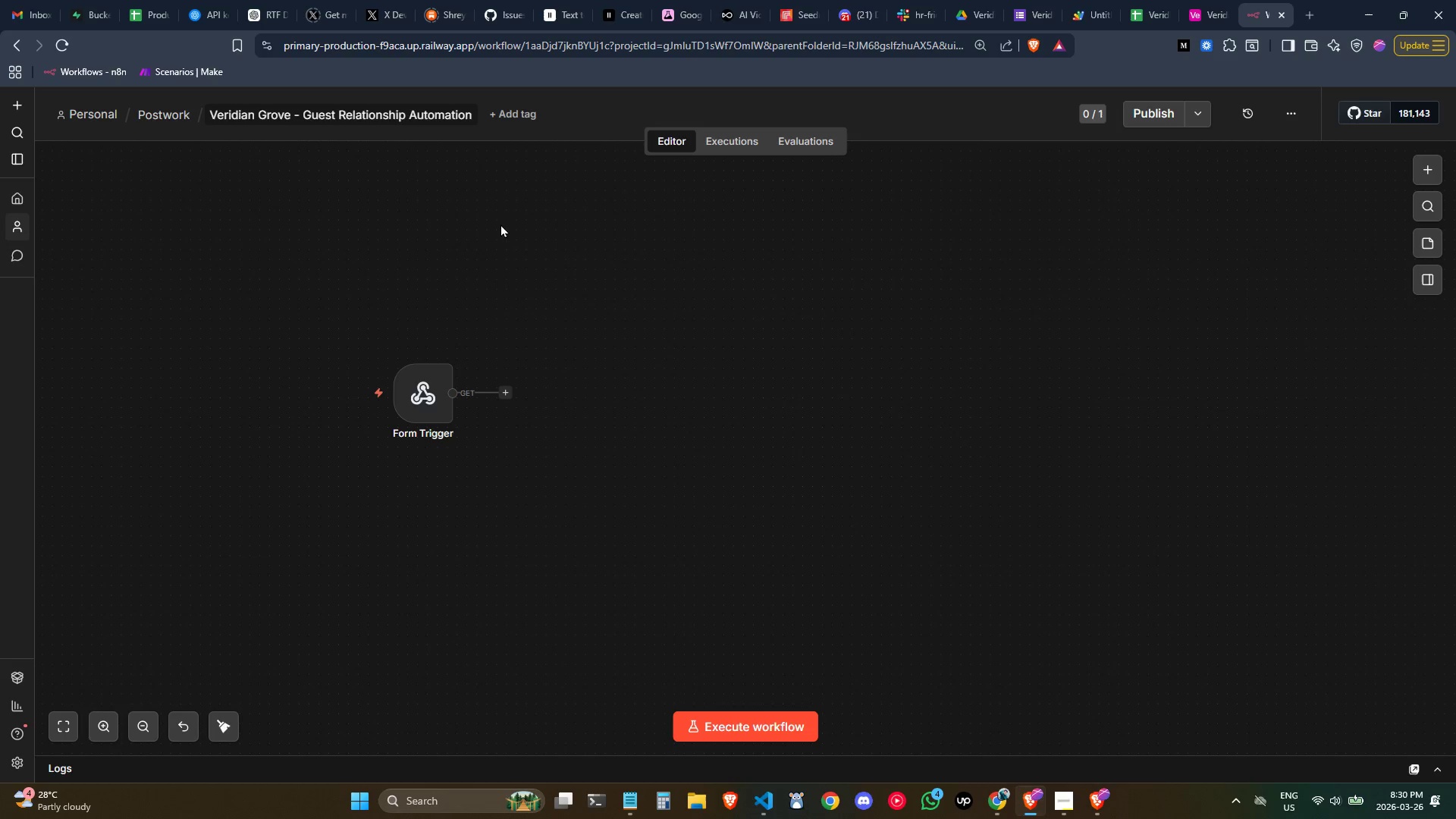 
left_click([500, 224])
 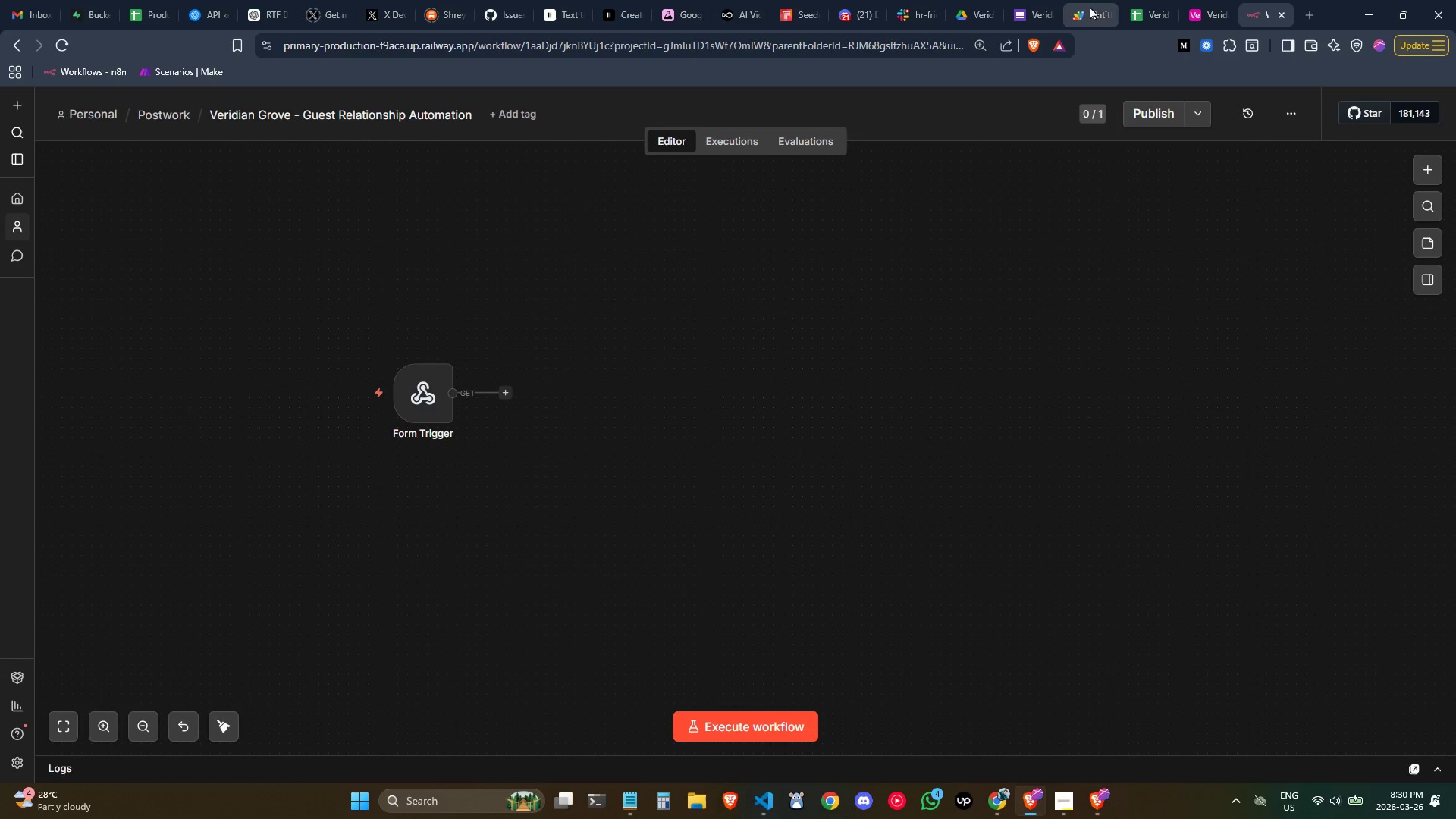 
left_click([1093, 0])
 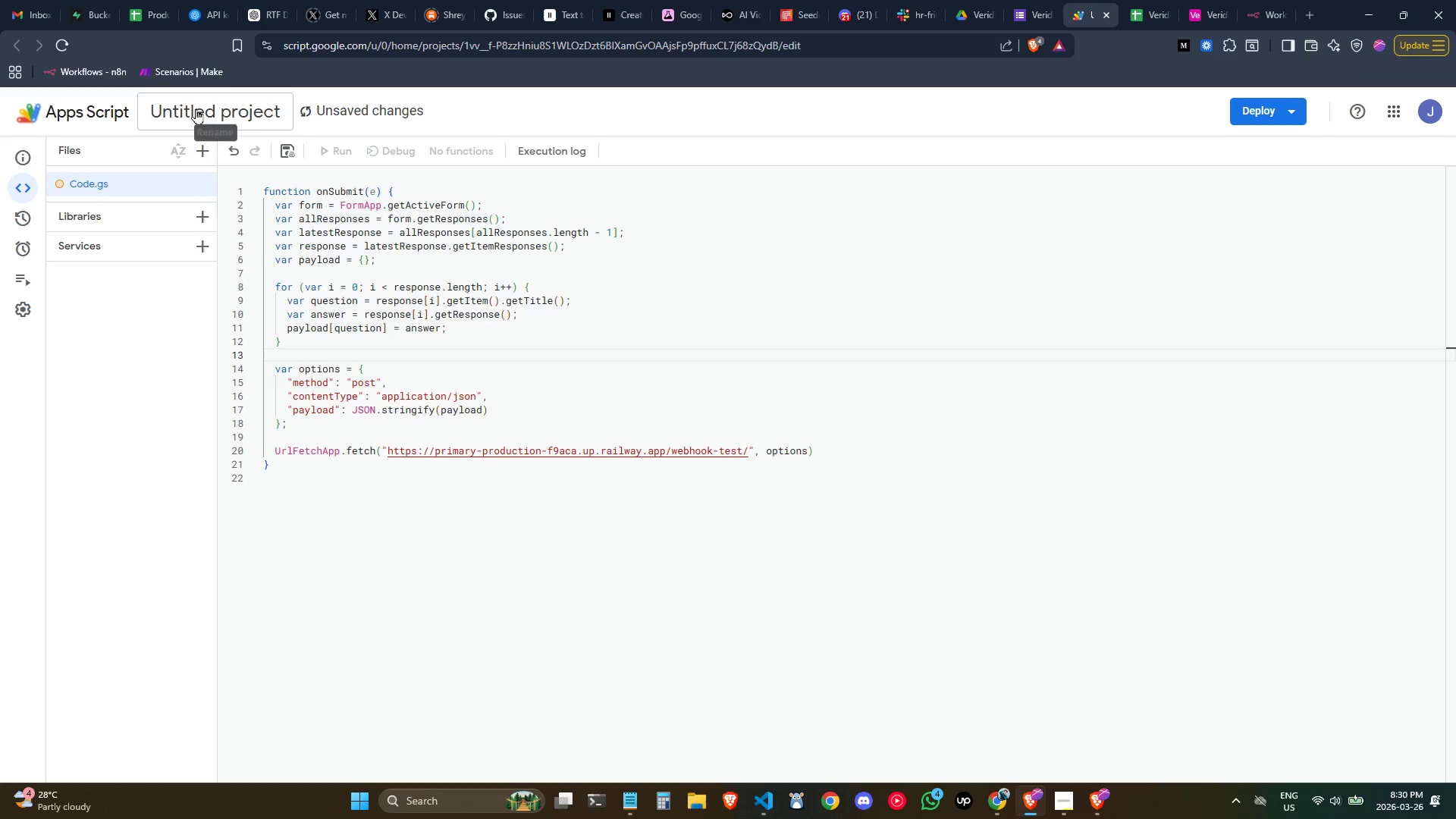 
double_click([196, 108])
 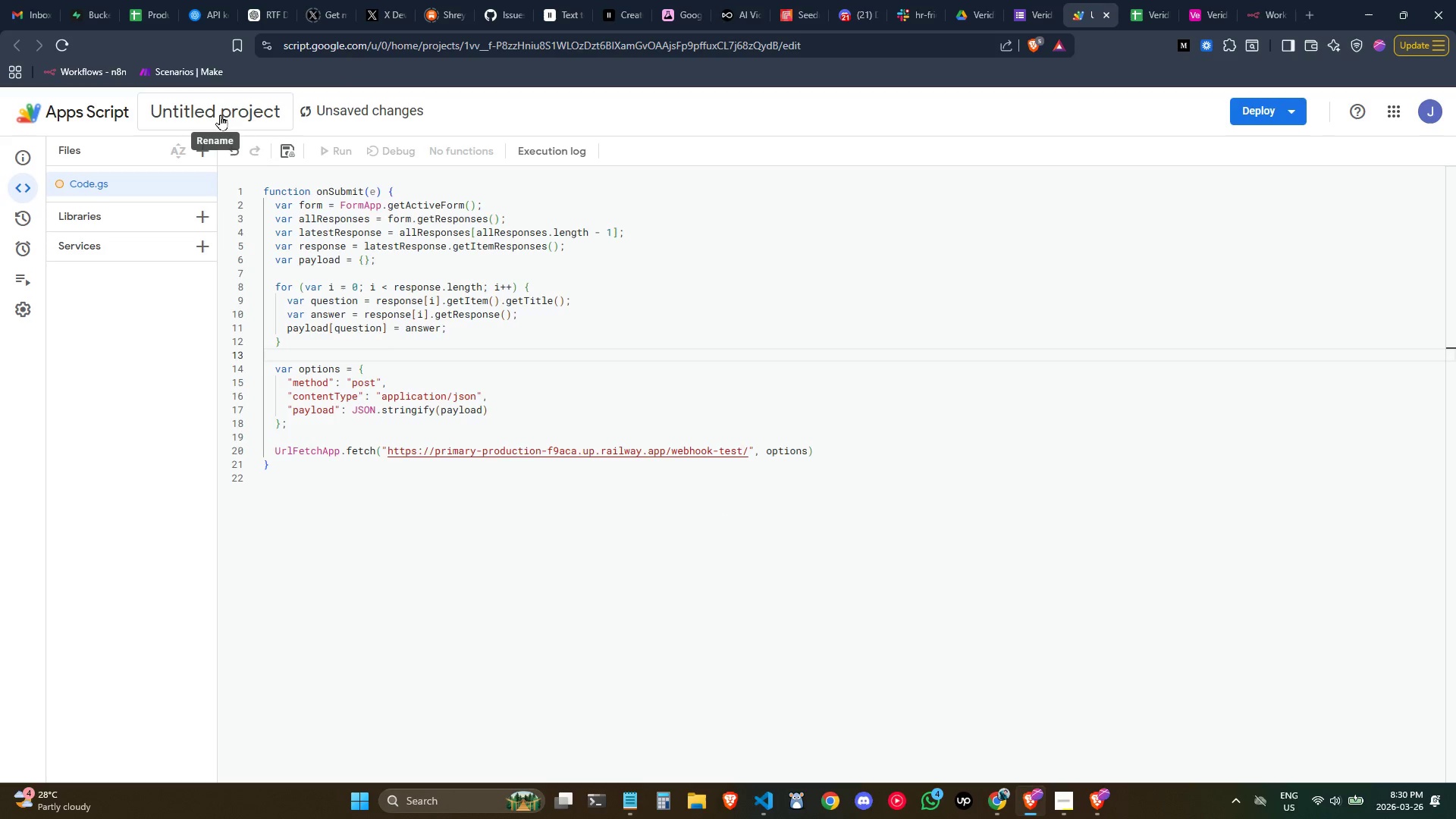 
double_click([216, 112])
 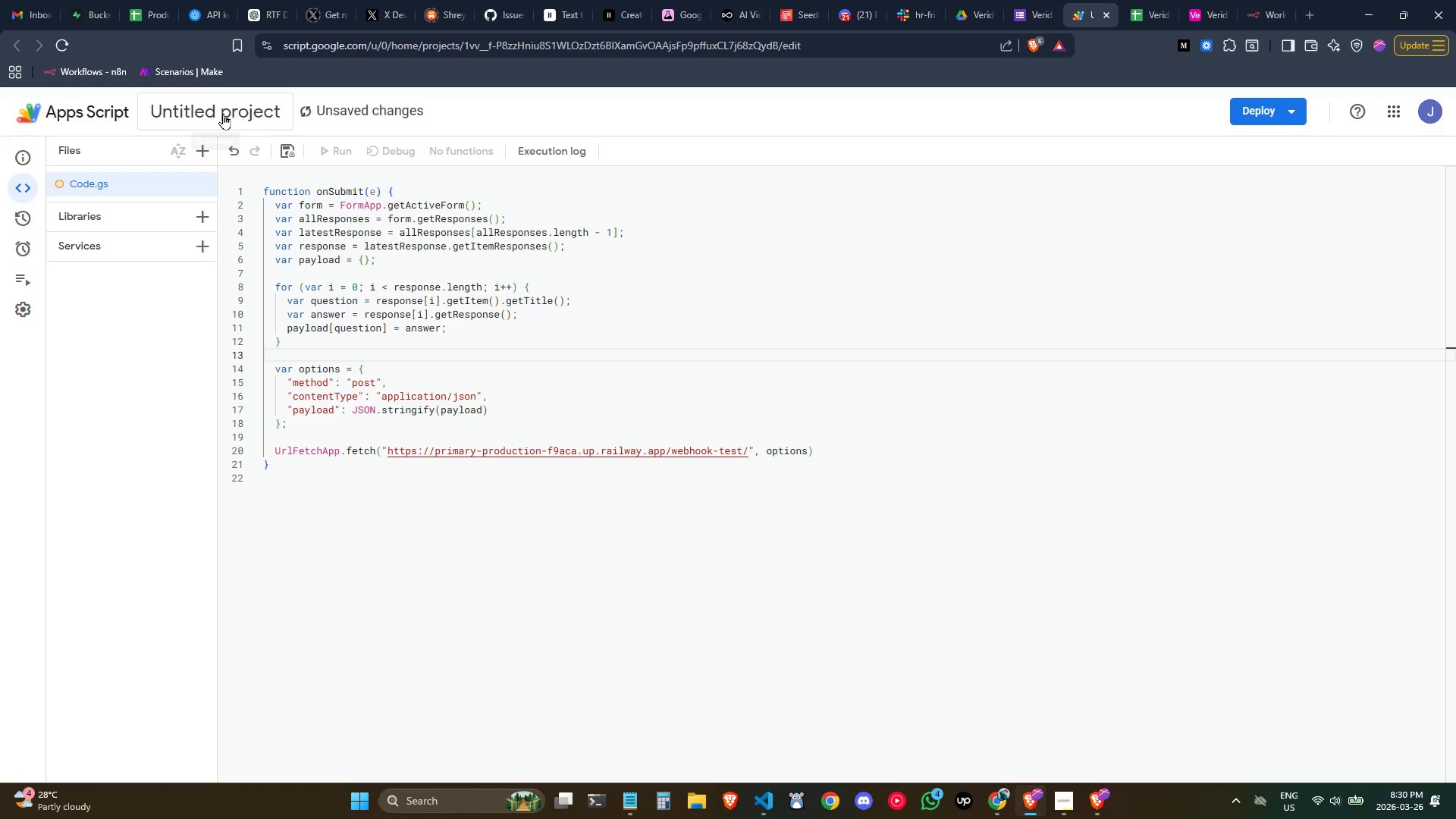 
triple_click([236, 119])
 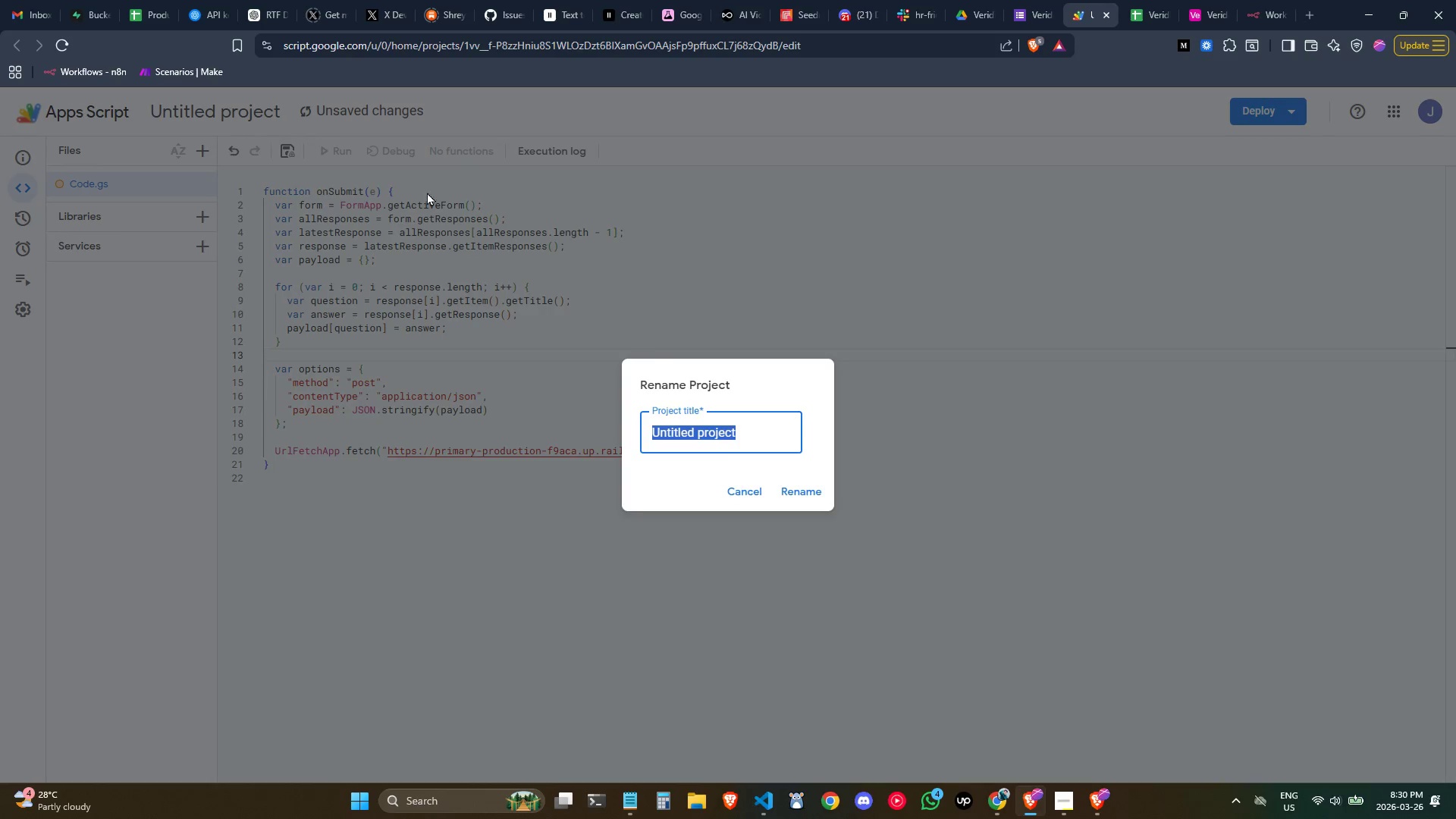 
key(Control+ControlLeft)
 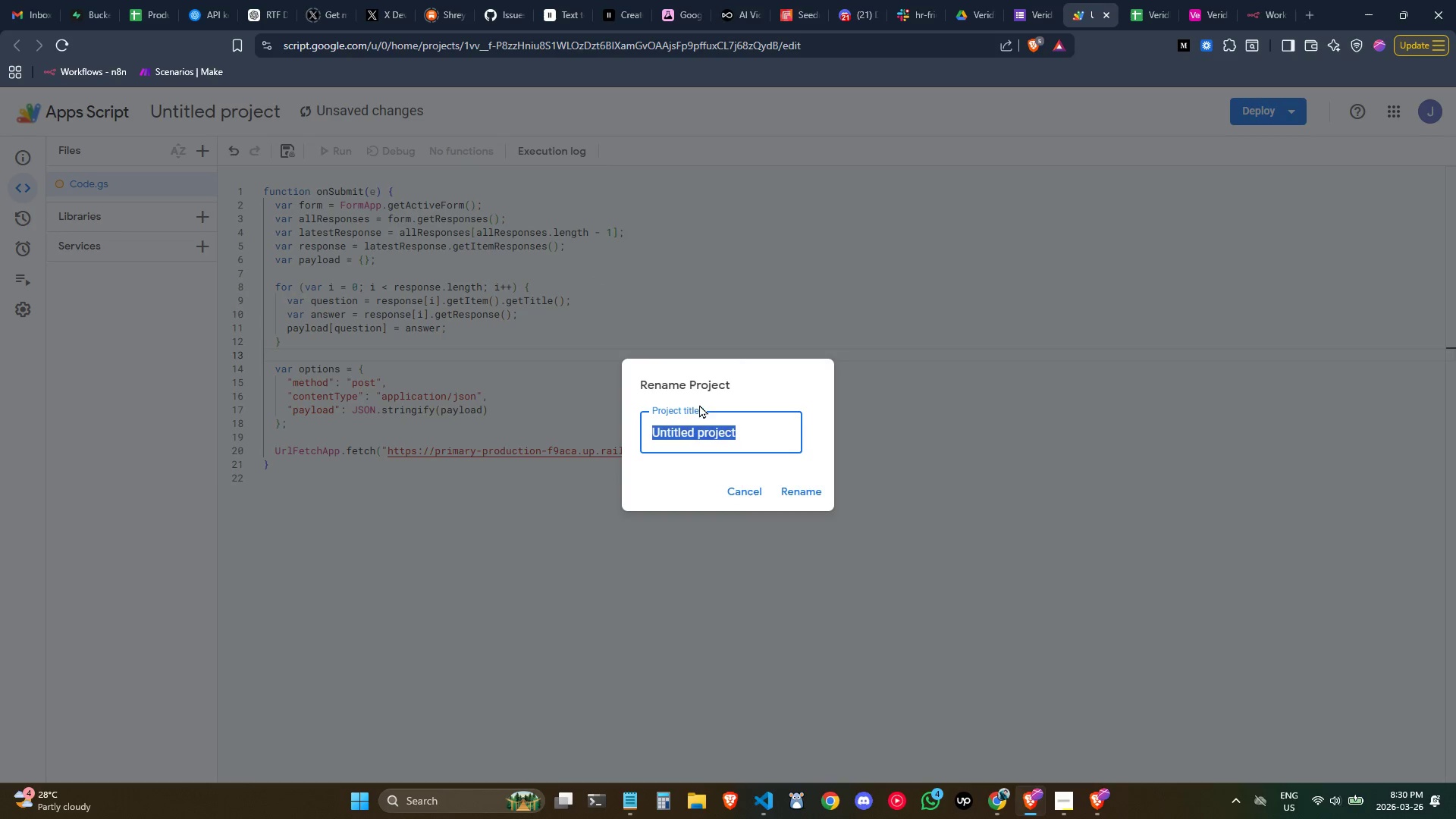 
key(Control+V)
 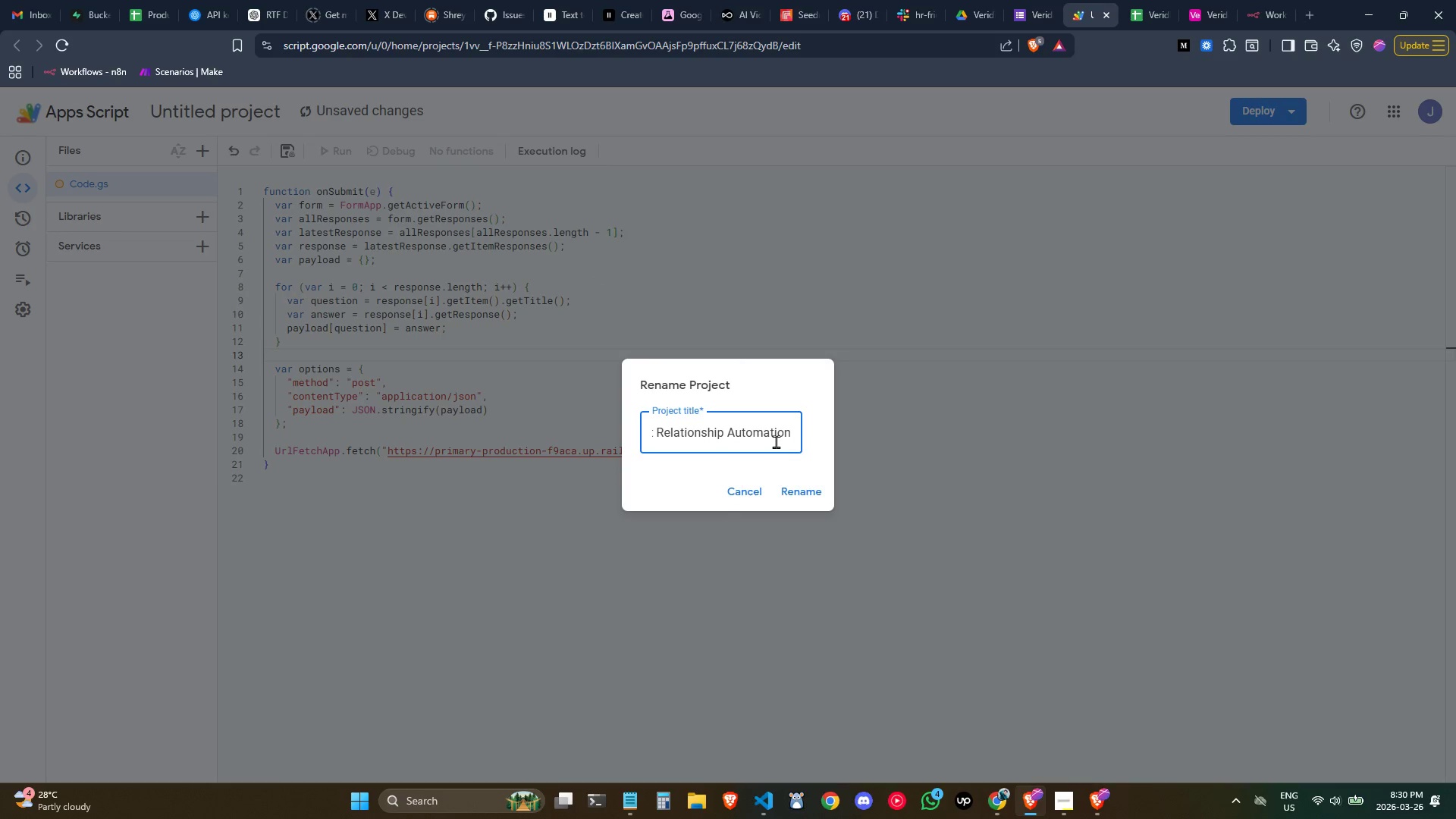 
key(Control+Backspace)
 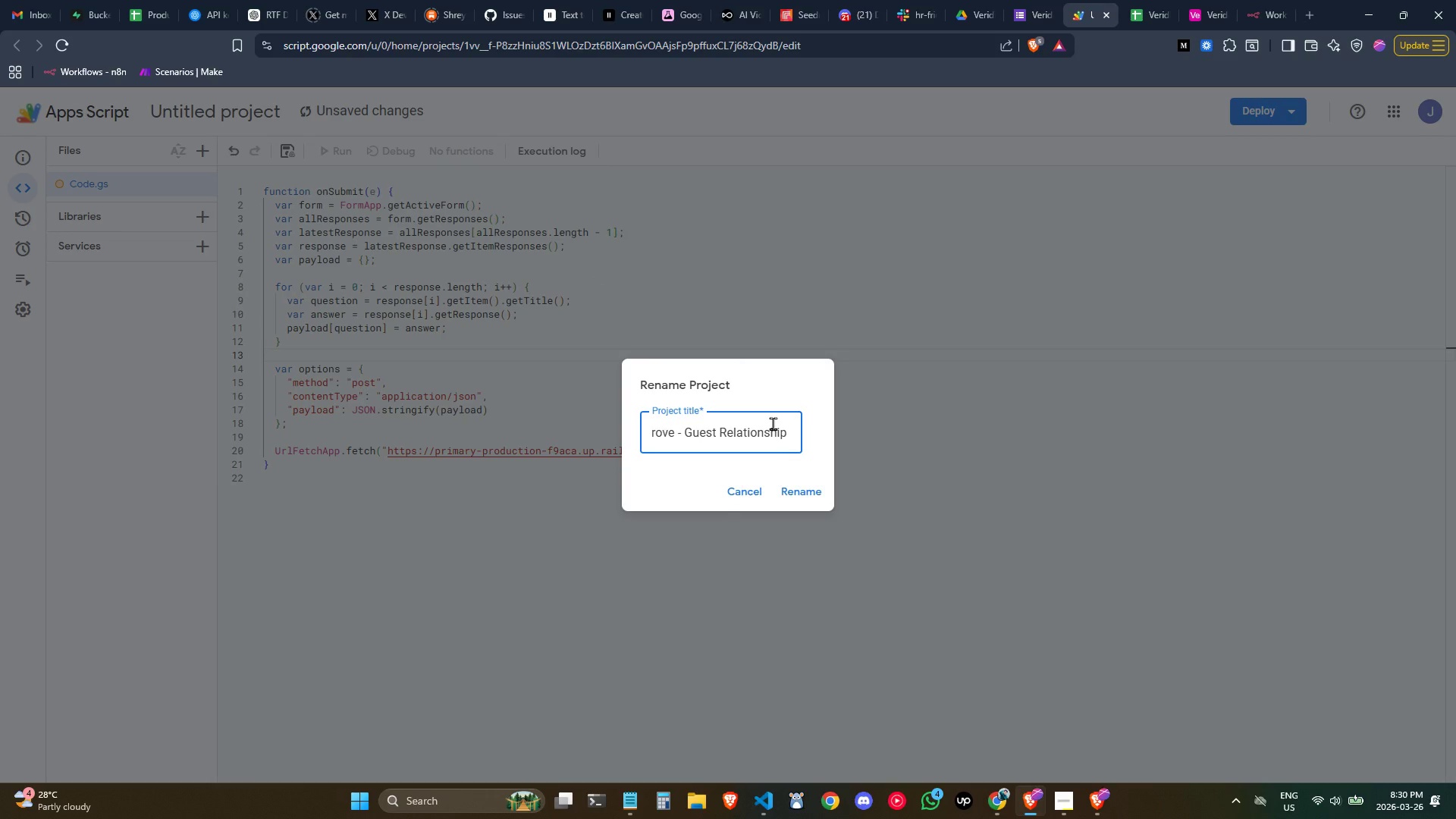 
key(Backspace)
 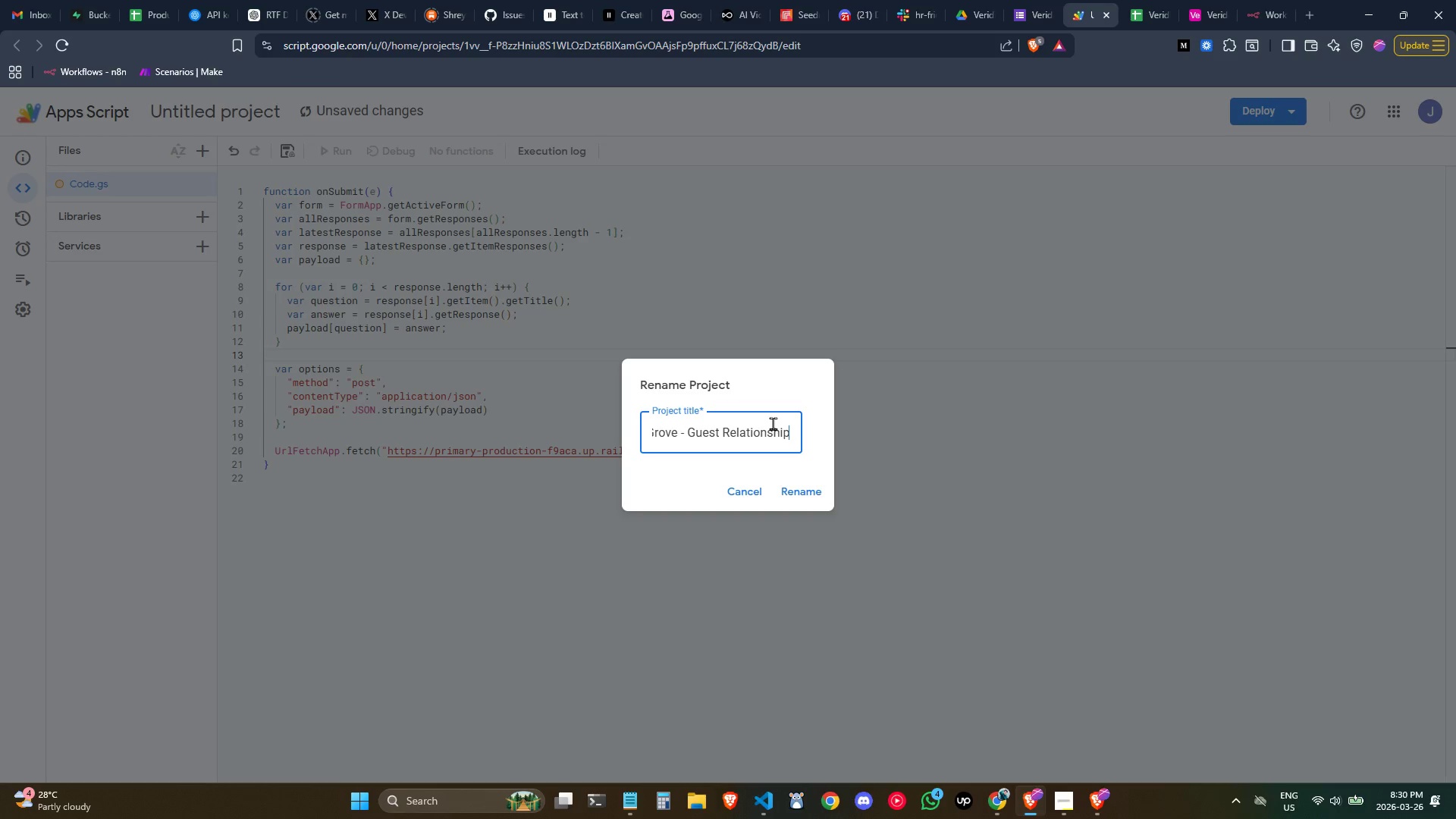 
key(Backspace)
 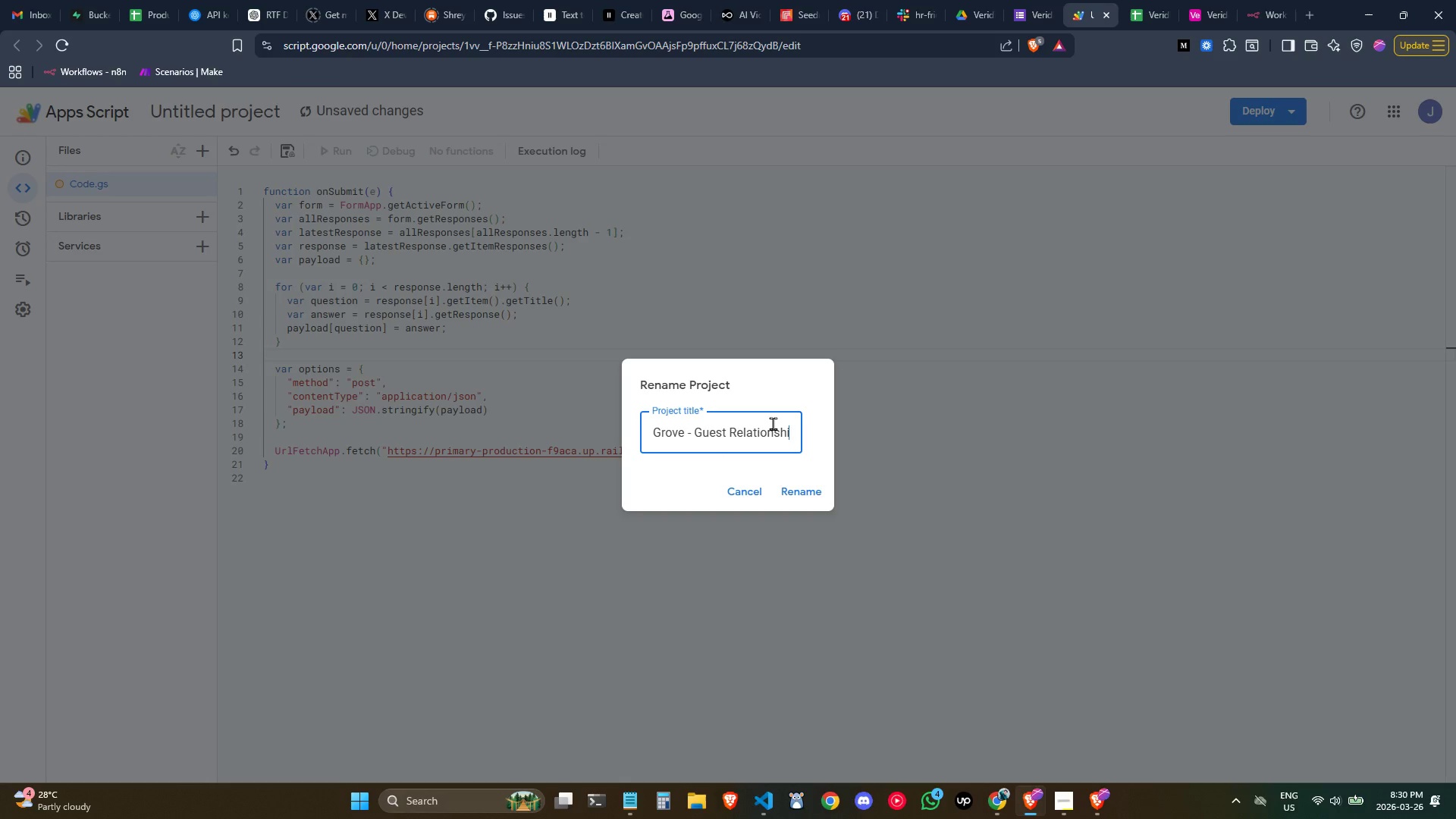 
key(Control+ControlLeft)
 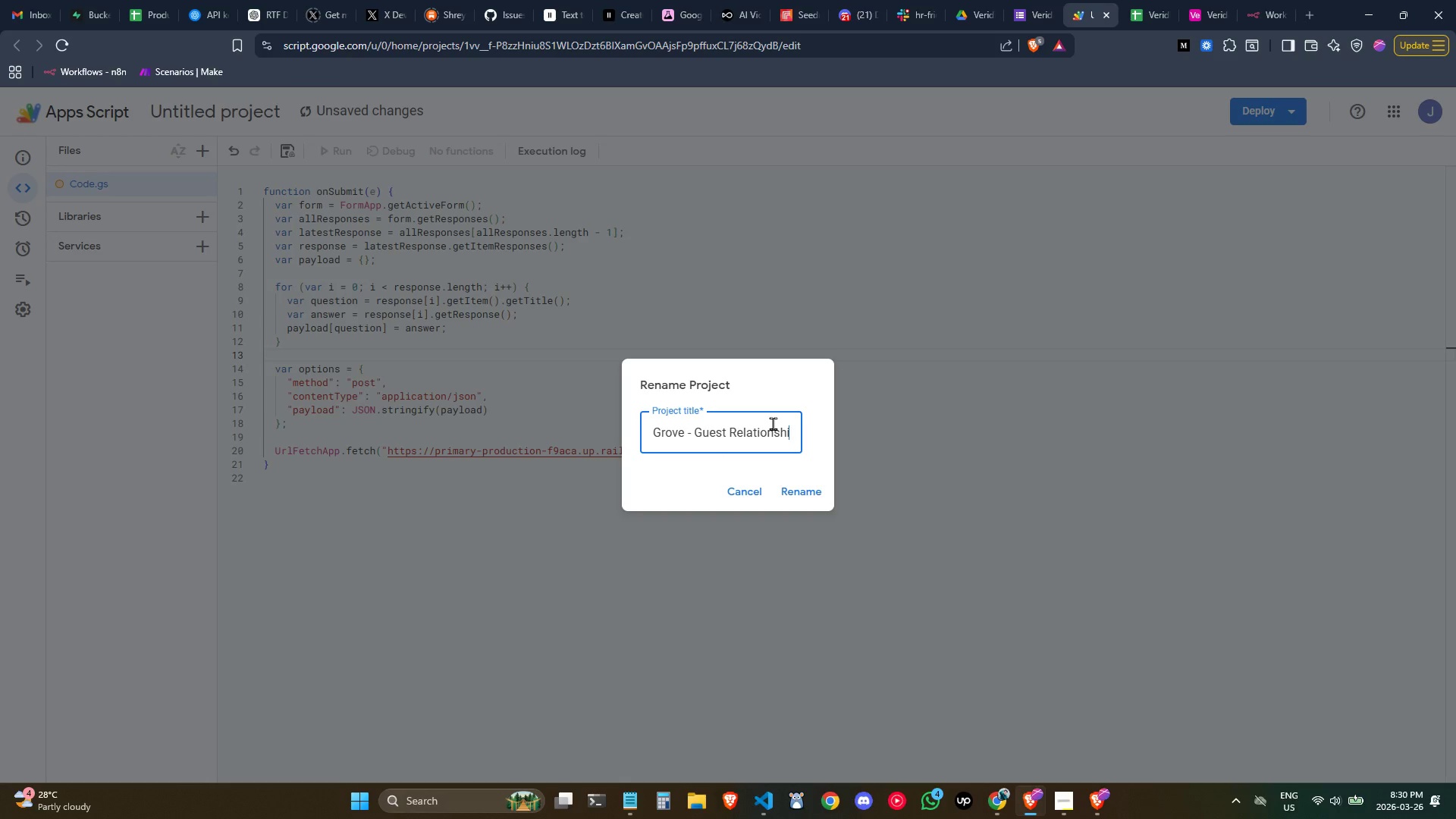 
key(Control+Backspace)
 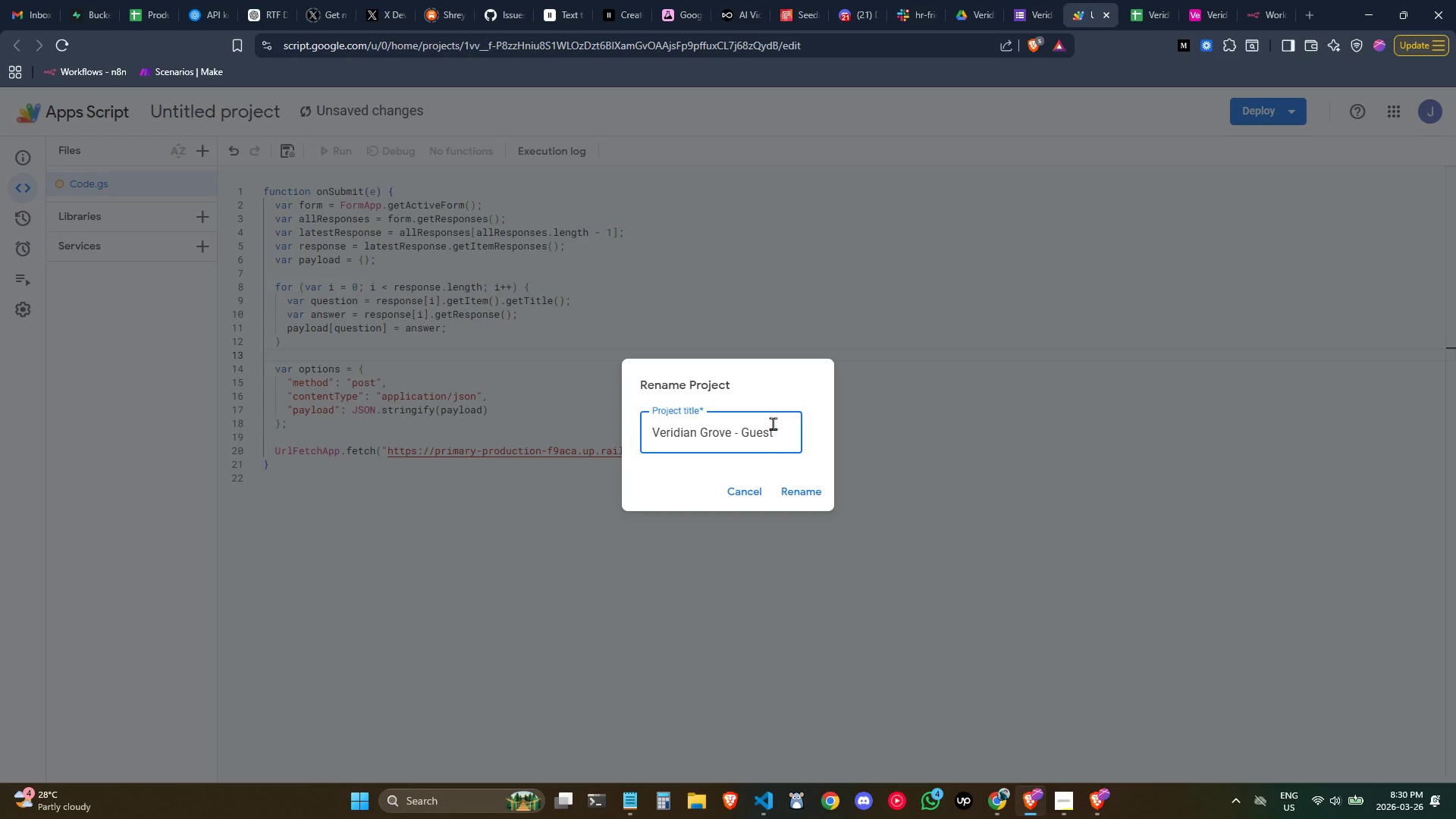 
key(Backspace)
key(Backspace)
key(Backspace)
type(st Form)
 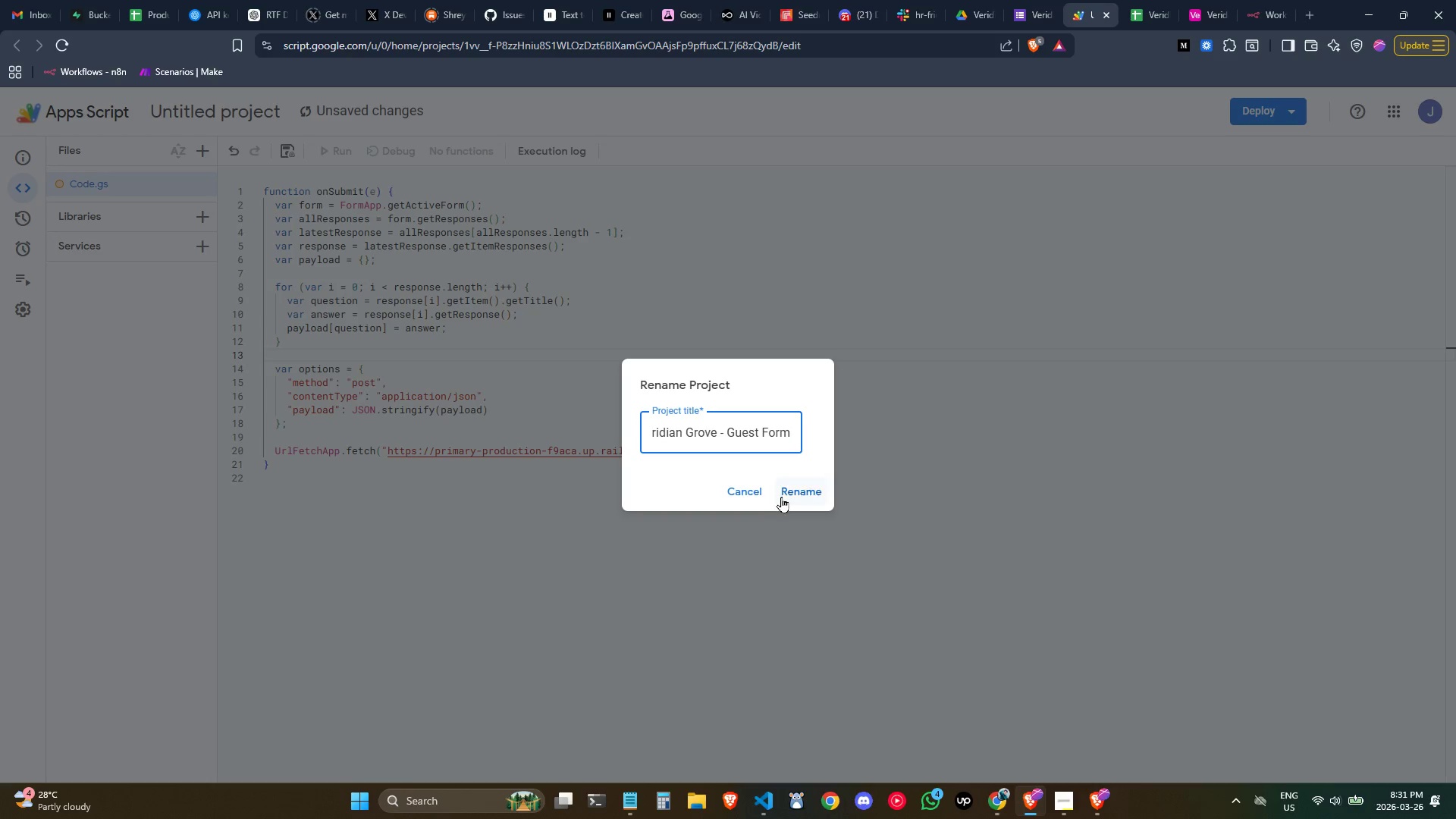 
left_click([789, 491])
 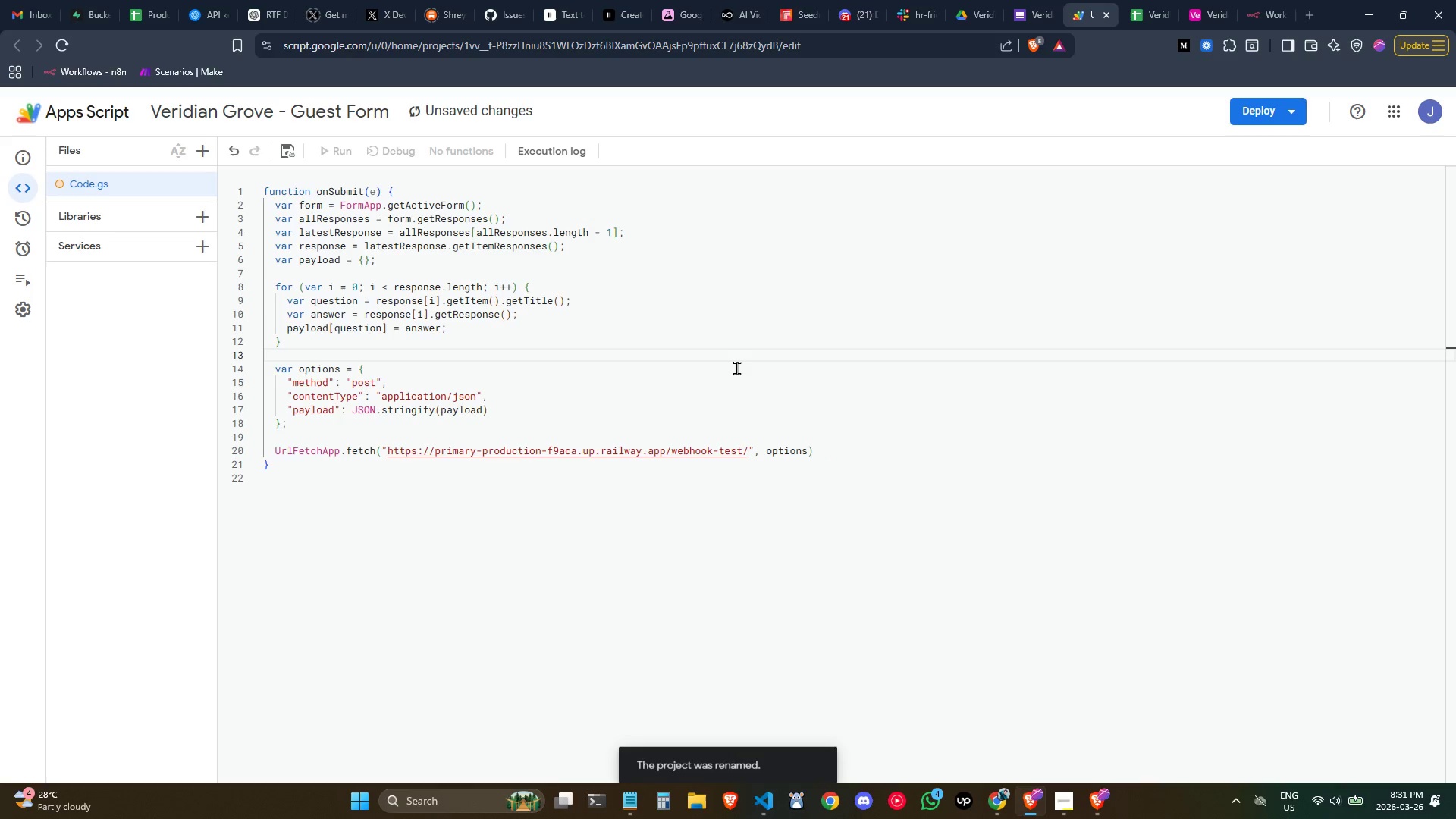 
left_click([732, 366])
 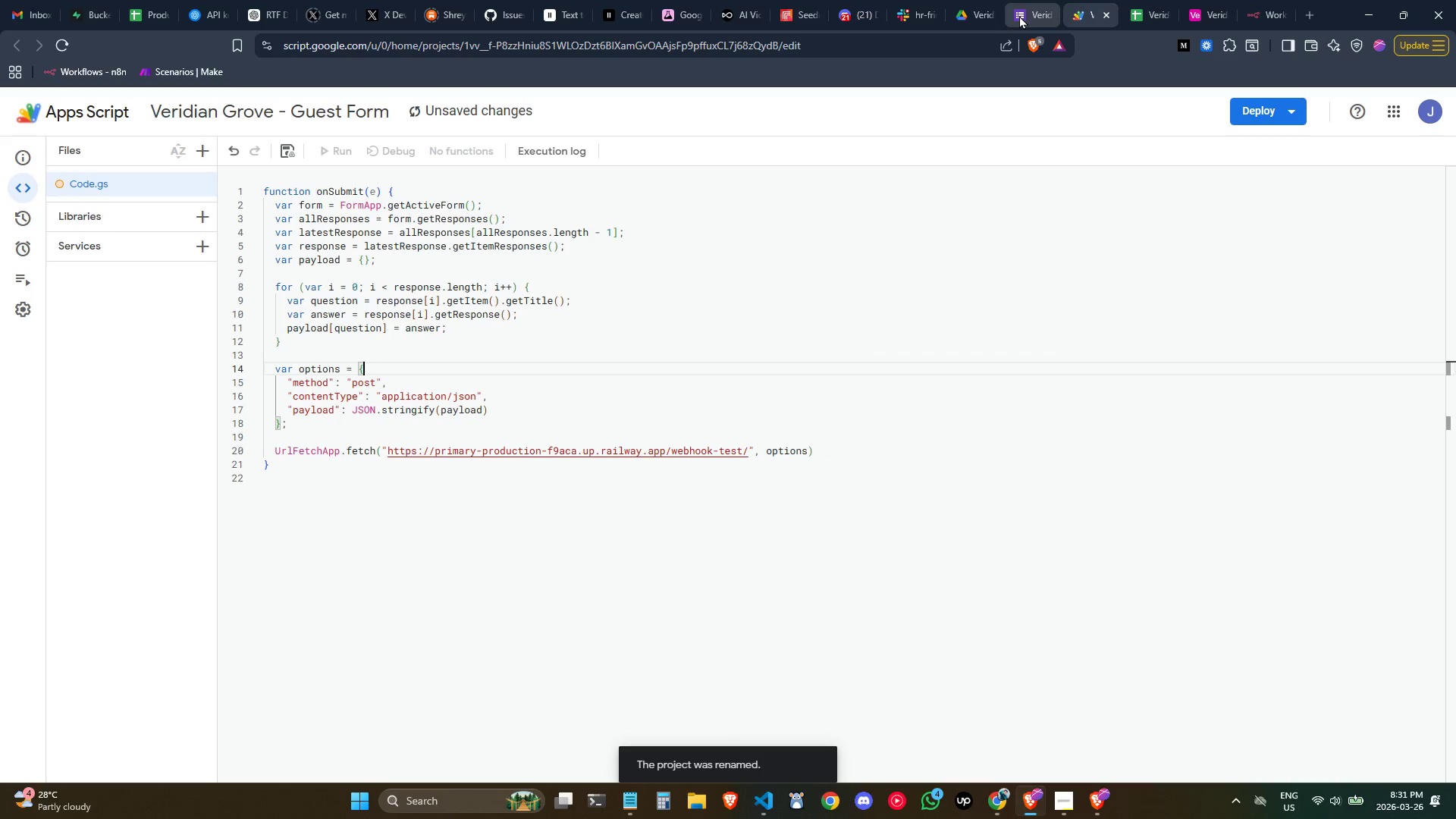 
left_click([1248, 11])
 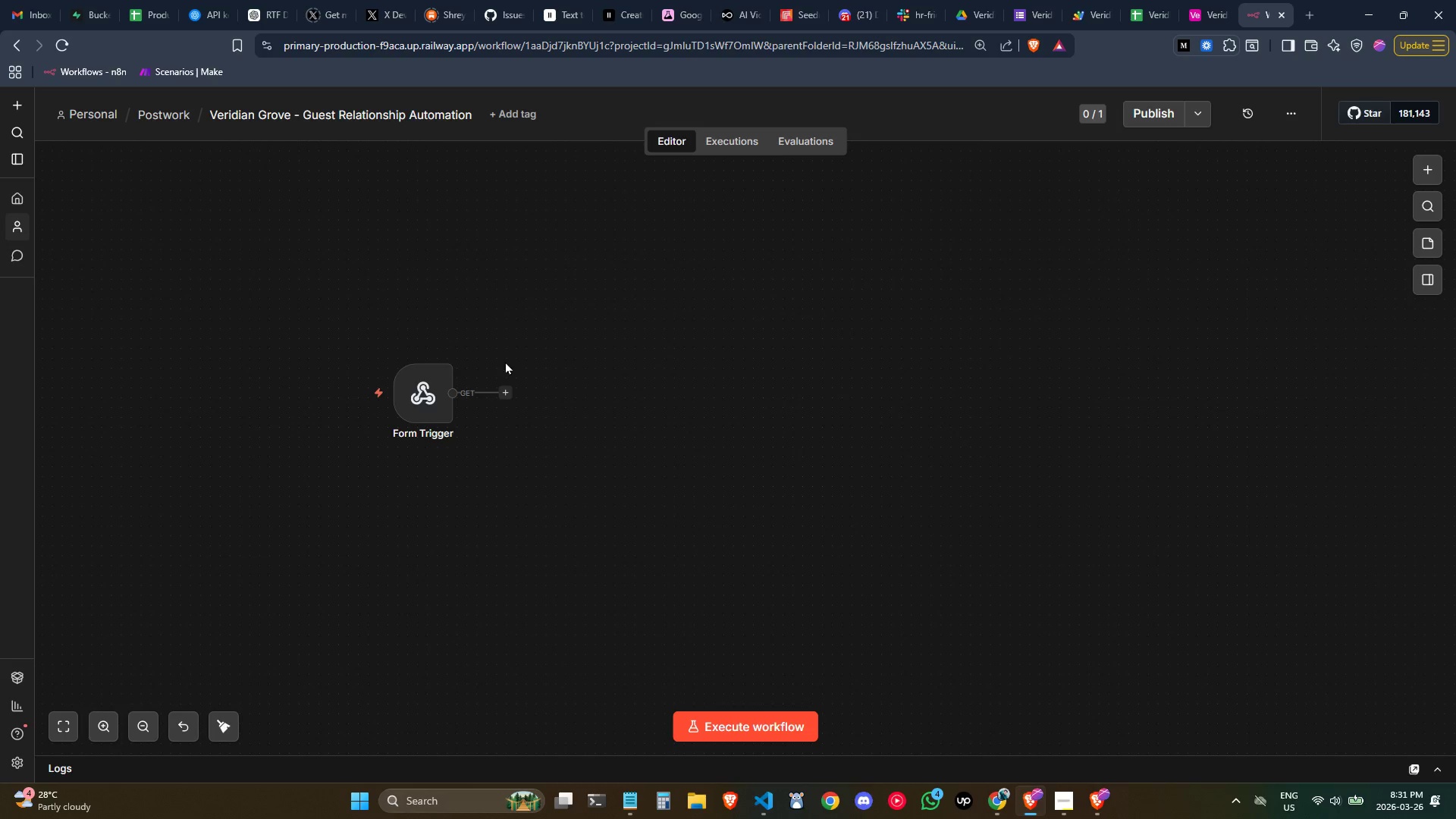 
double_click([436, 381])
 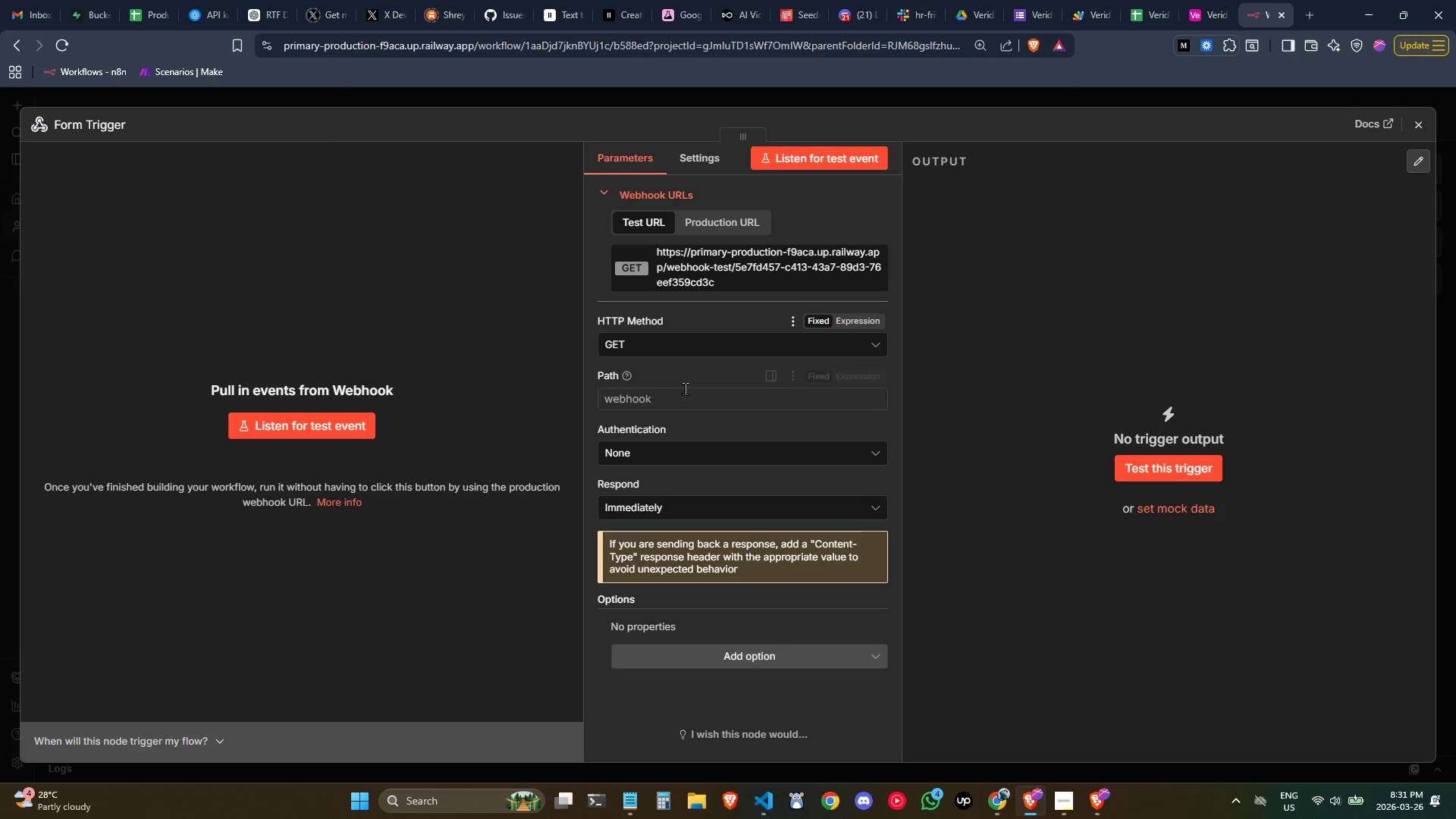 
left_click([668, 348])
 